 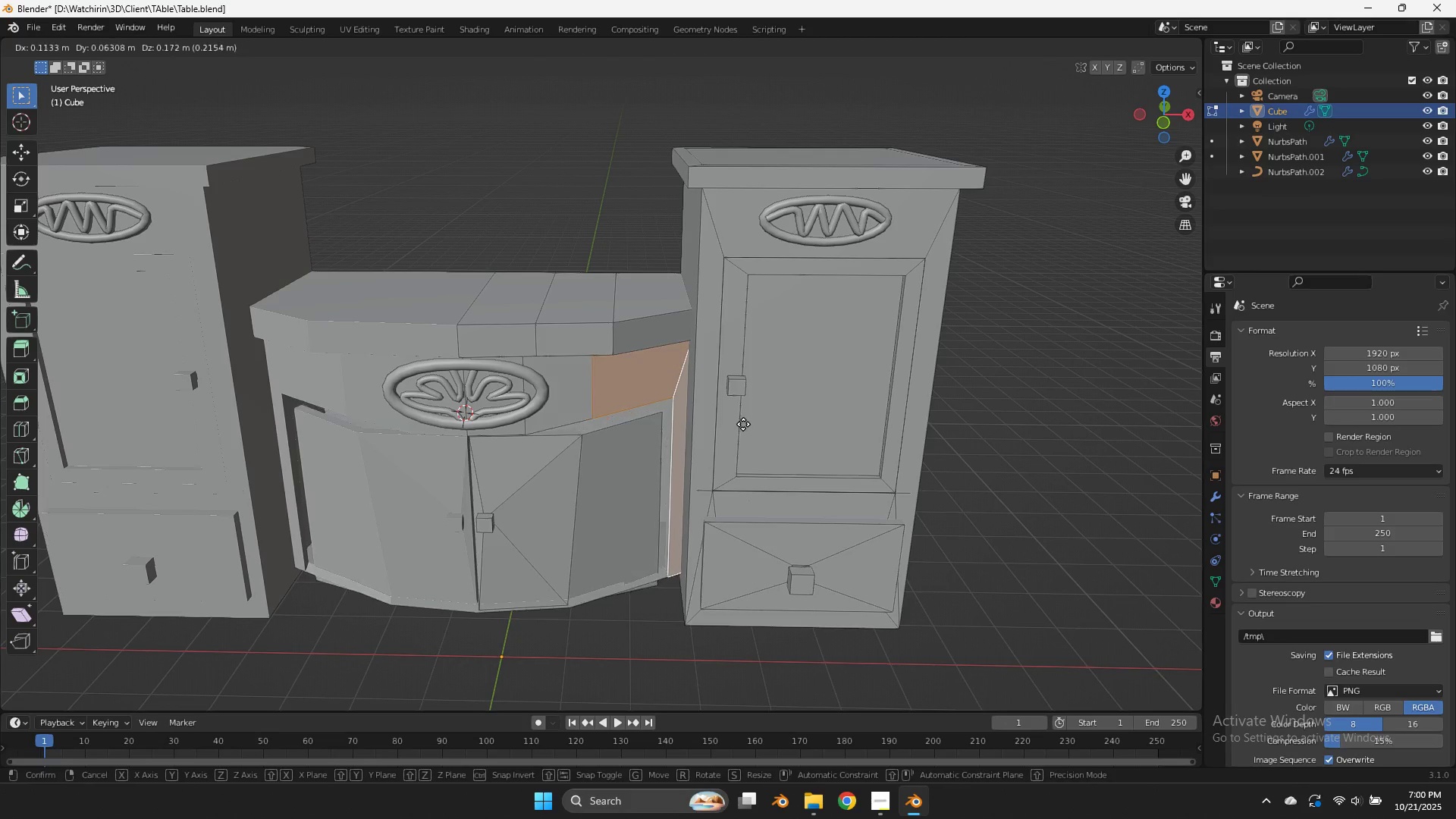 
key(Control+S)
 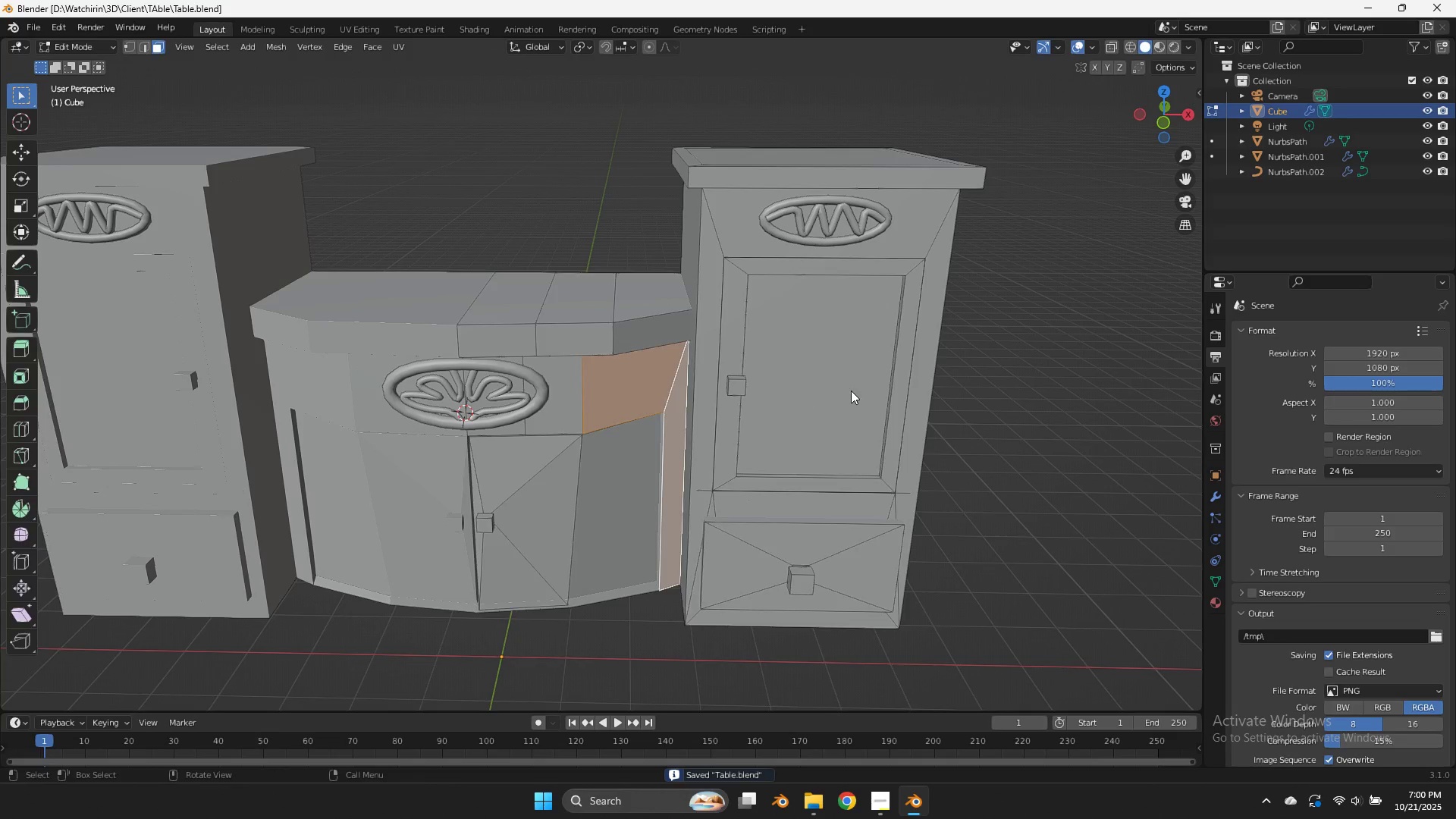 
key(Tab)
 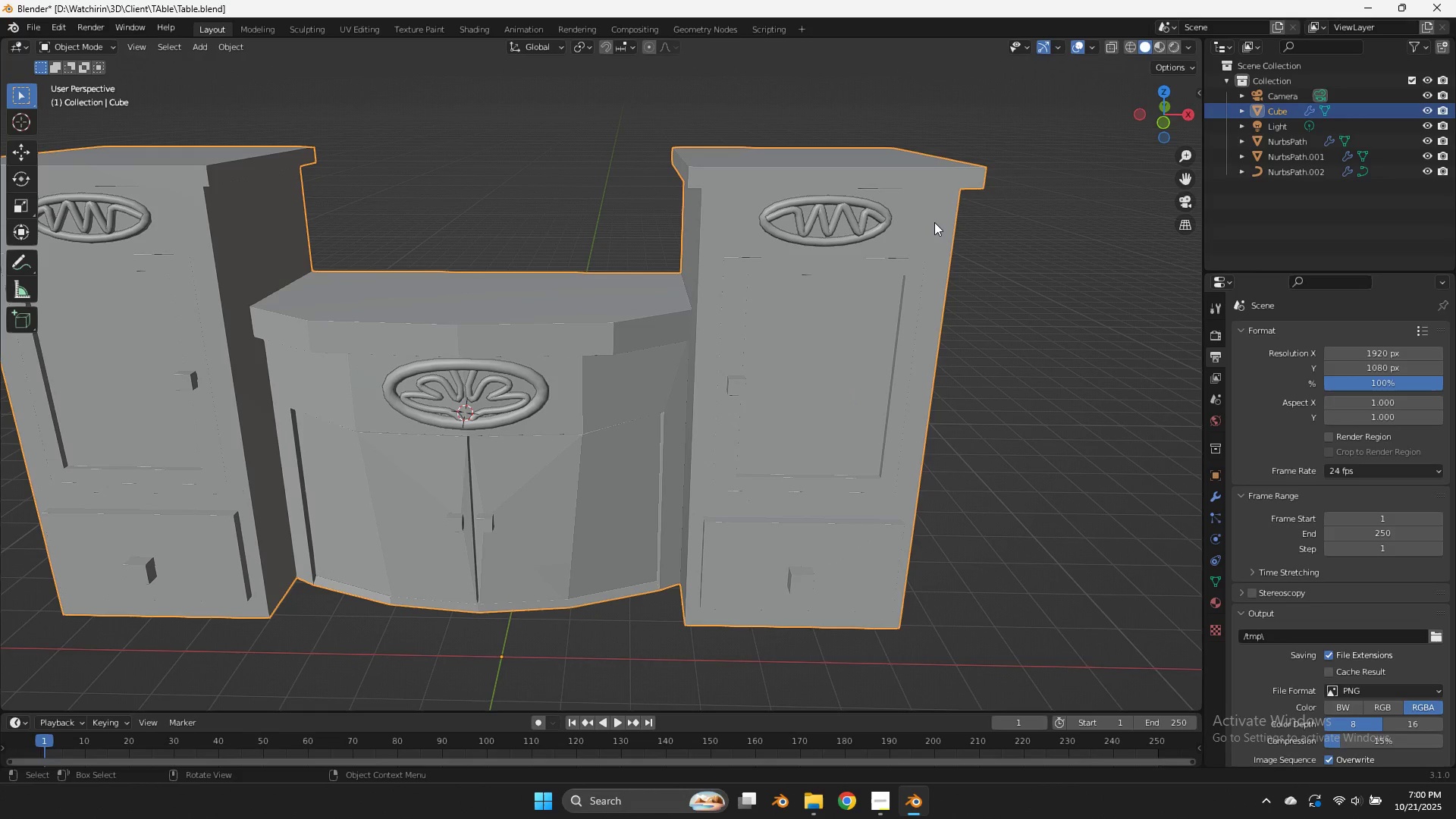 
wait(7.25)
 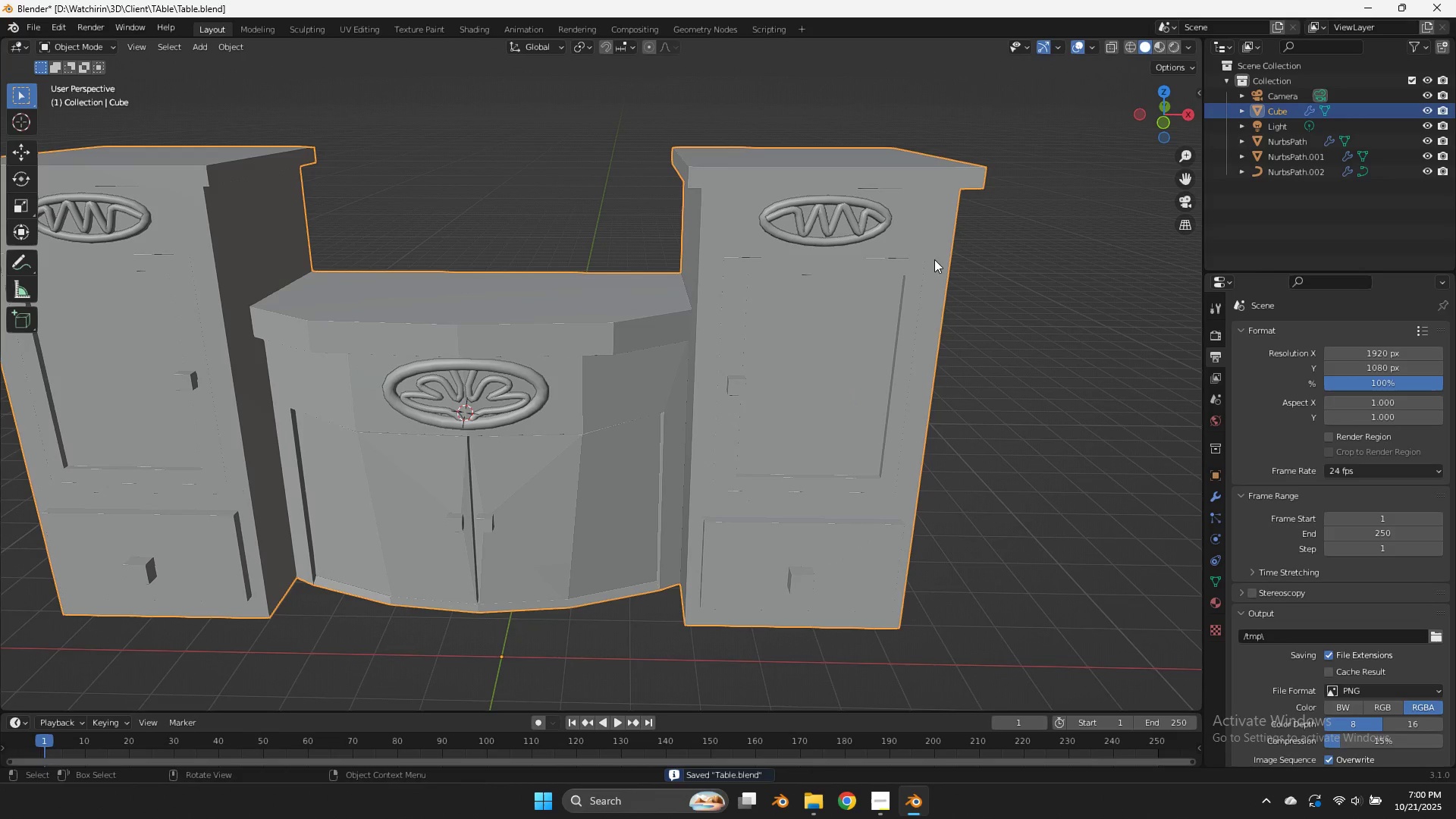 
left_click([1166, 120])
 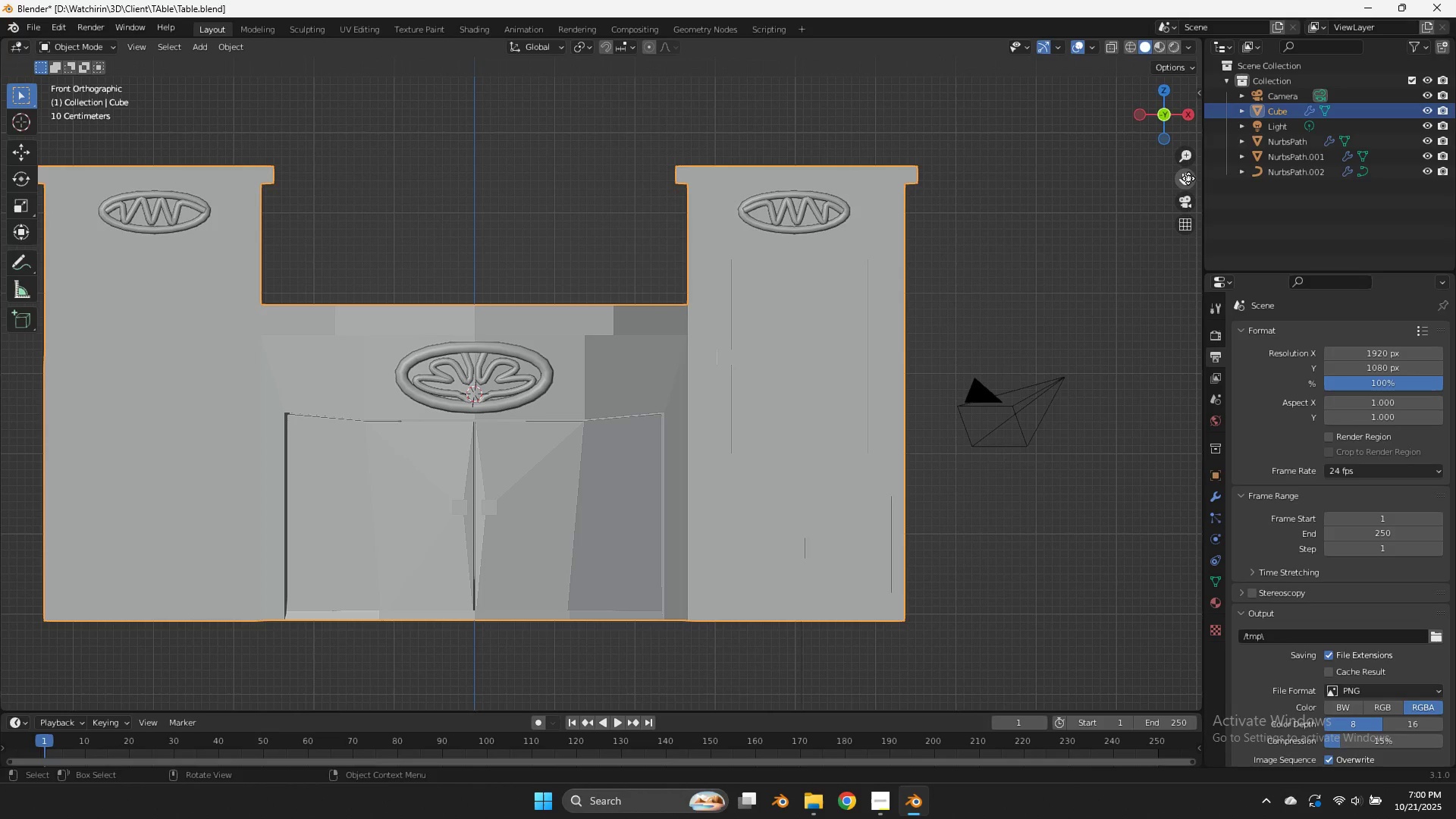 
left_click_drag(start_coordinate=[1186, 178], to_coordinate=[1163, 225])
 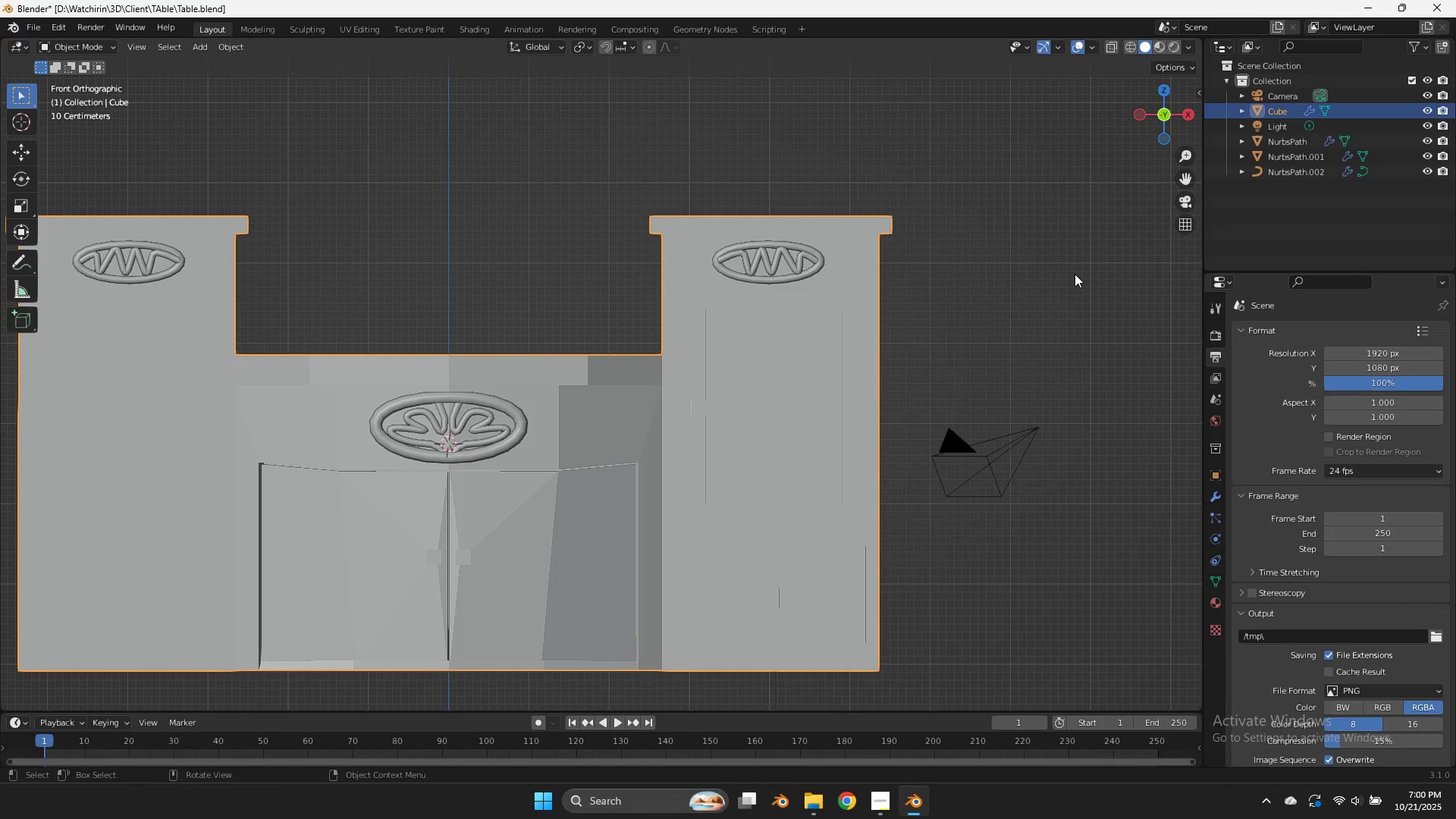 
wait(6.23)
 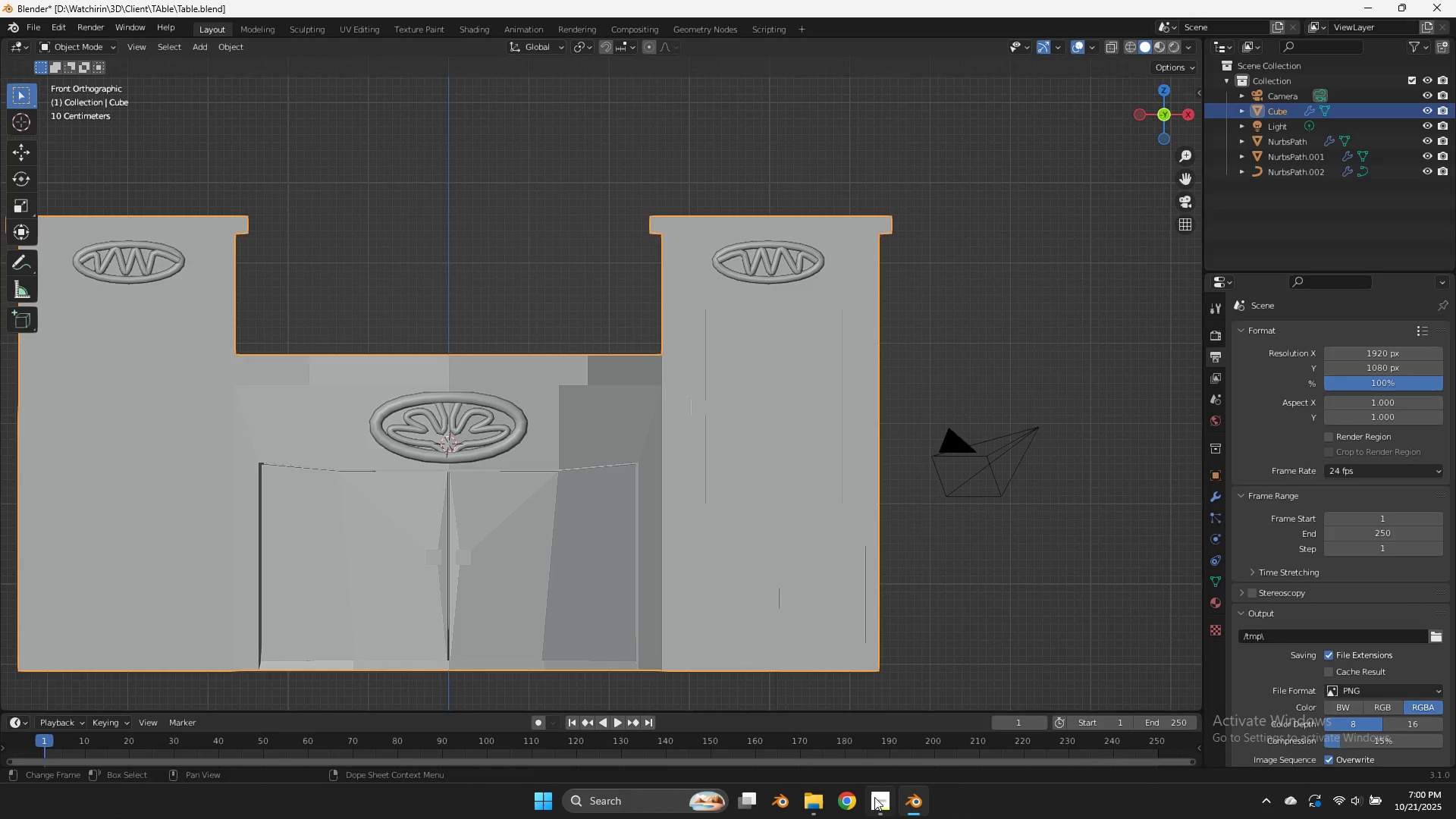 
left_click_drag(start_coordinate=[1177, 121], to_coordinate=[1191, 174])
 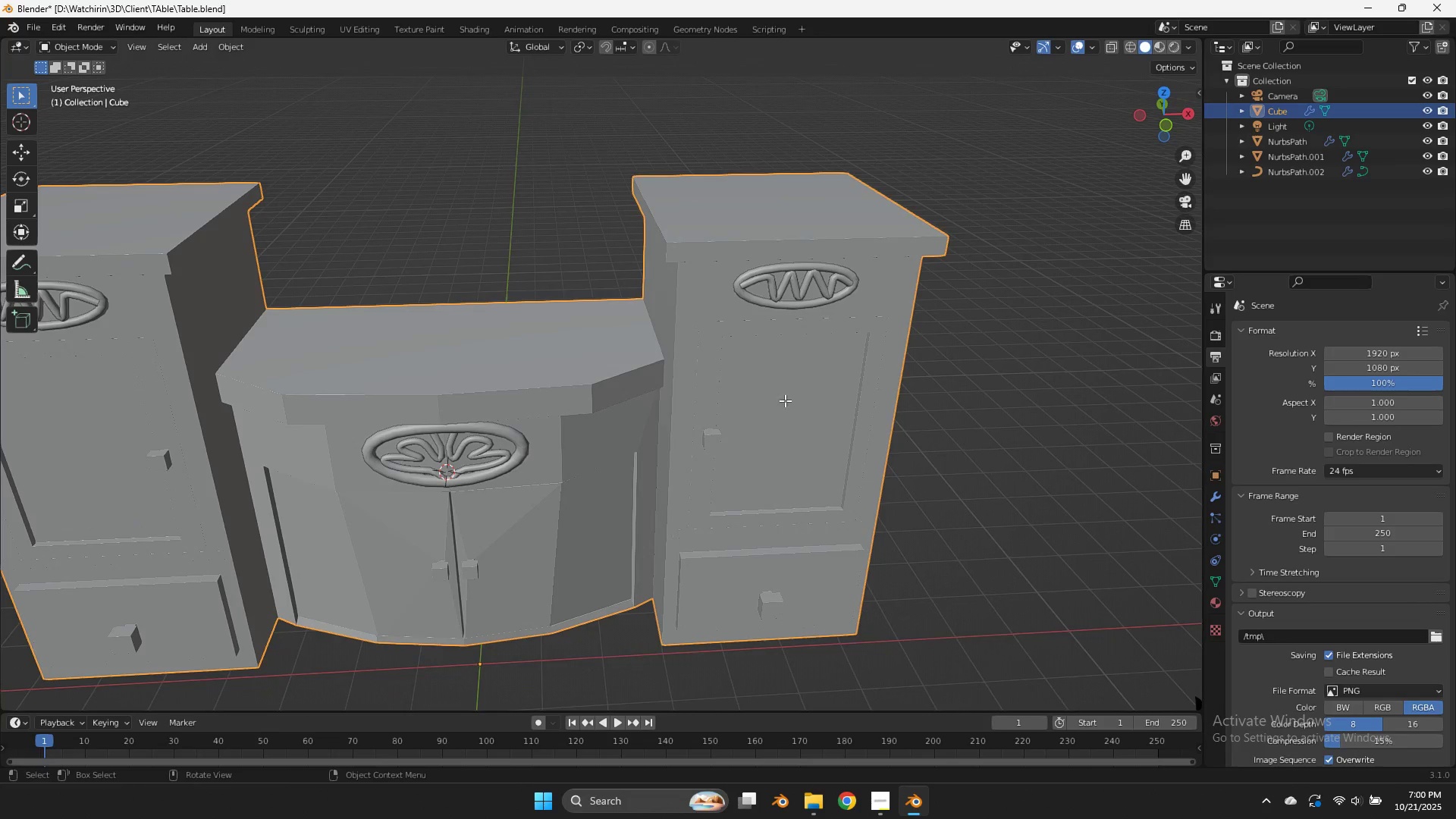 
key(Tab)
key(Tab)
key(Tab)
type(ll)
 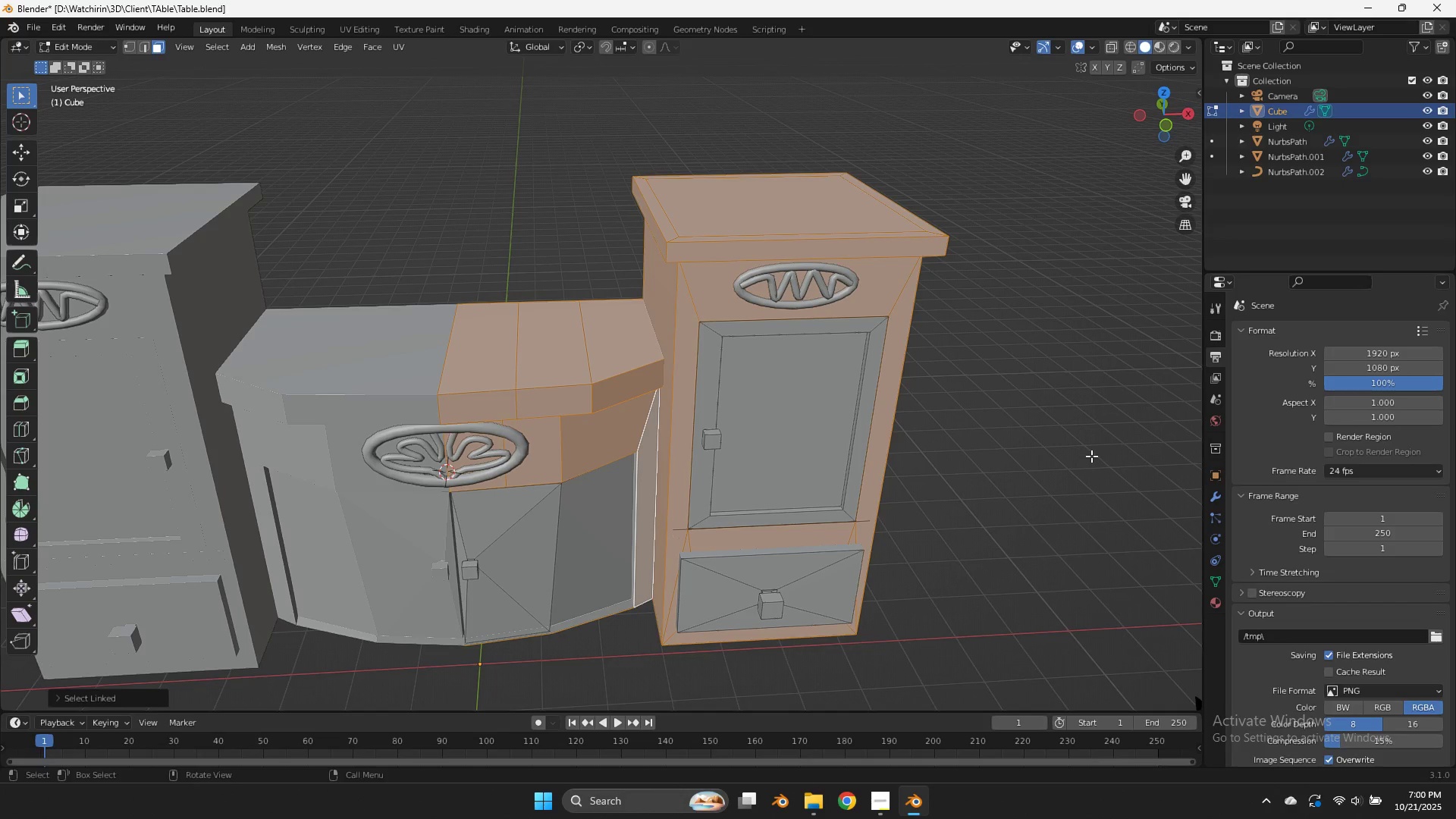 
left_click([1216, 581])
 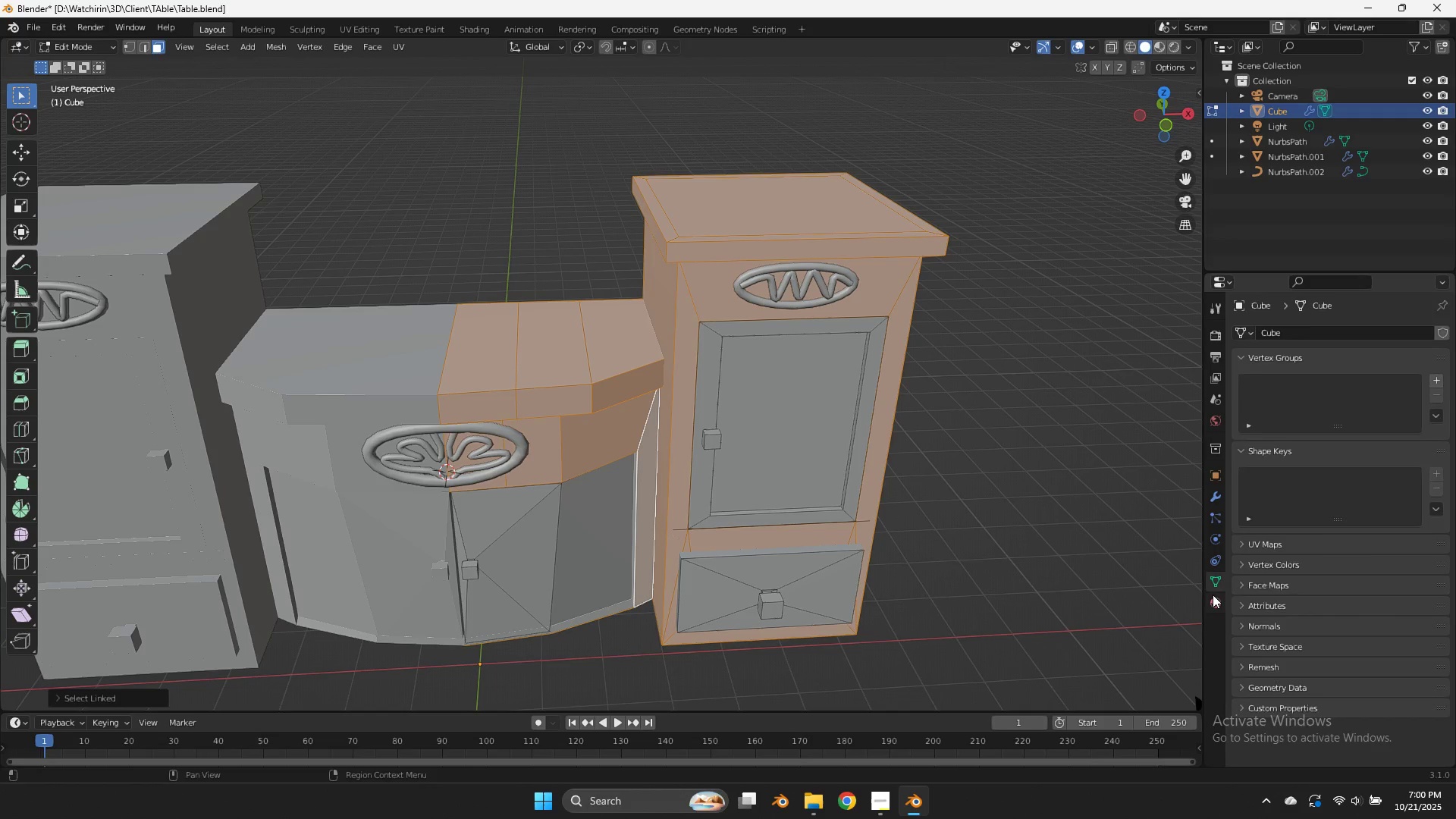 
left_click([1213, 595])
 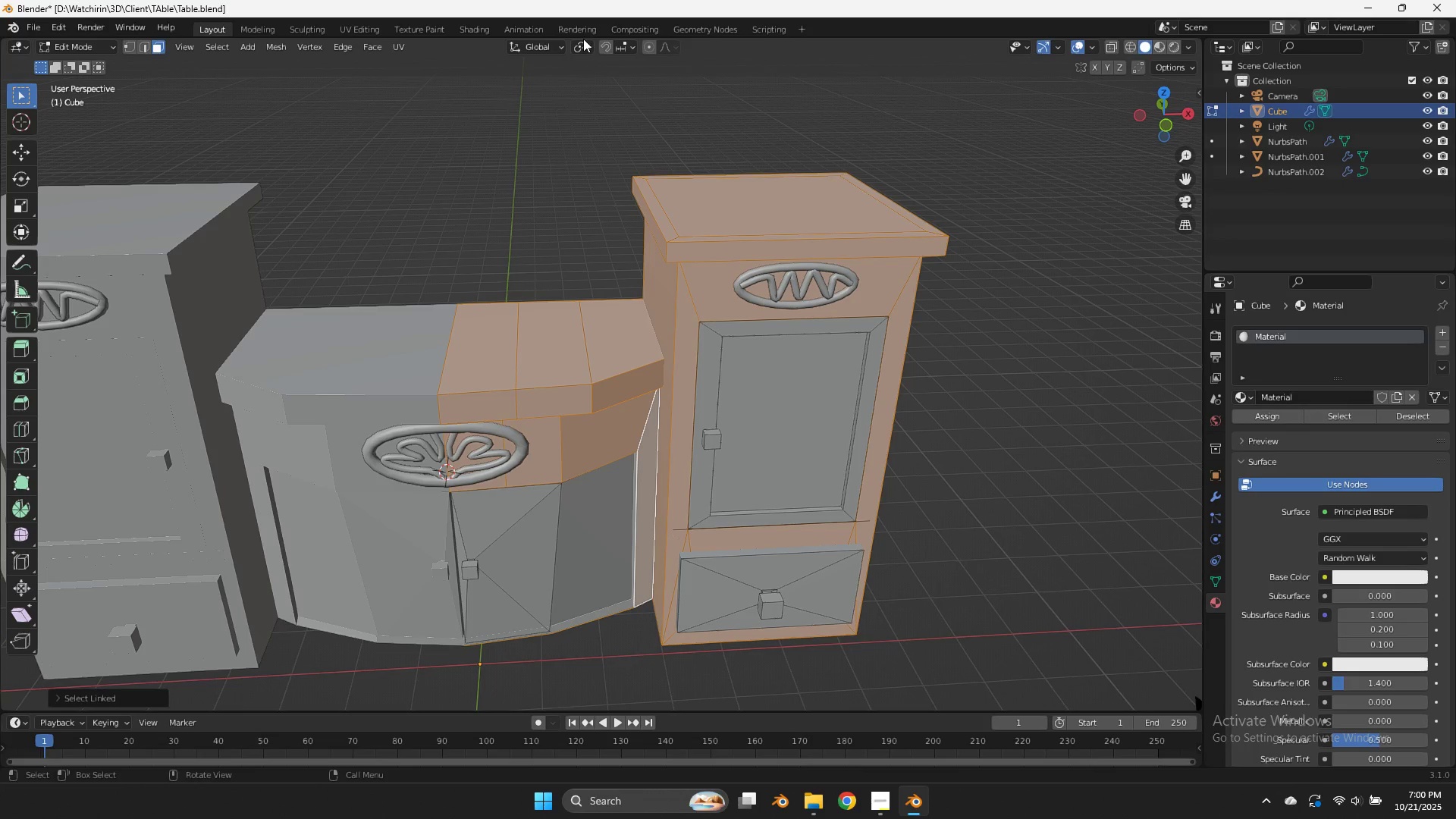 
left_click([478, 32])
 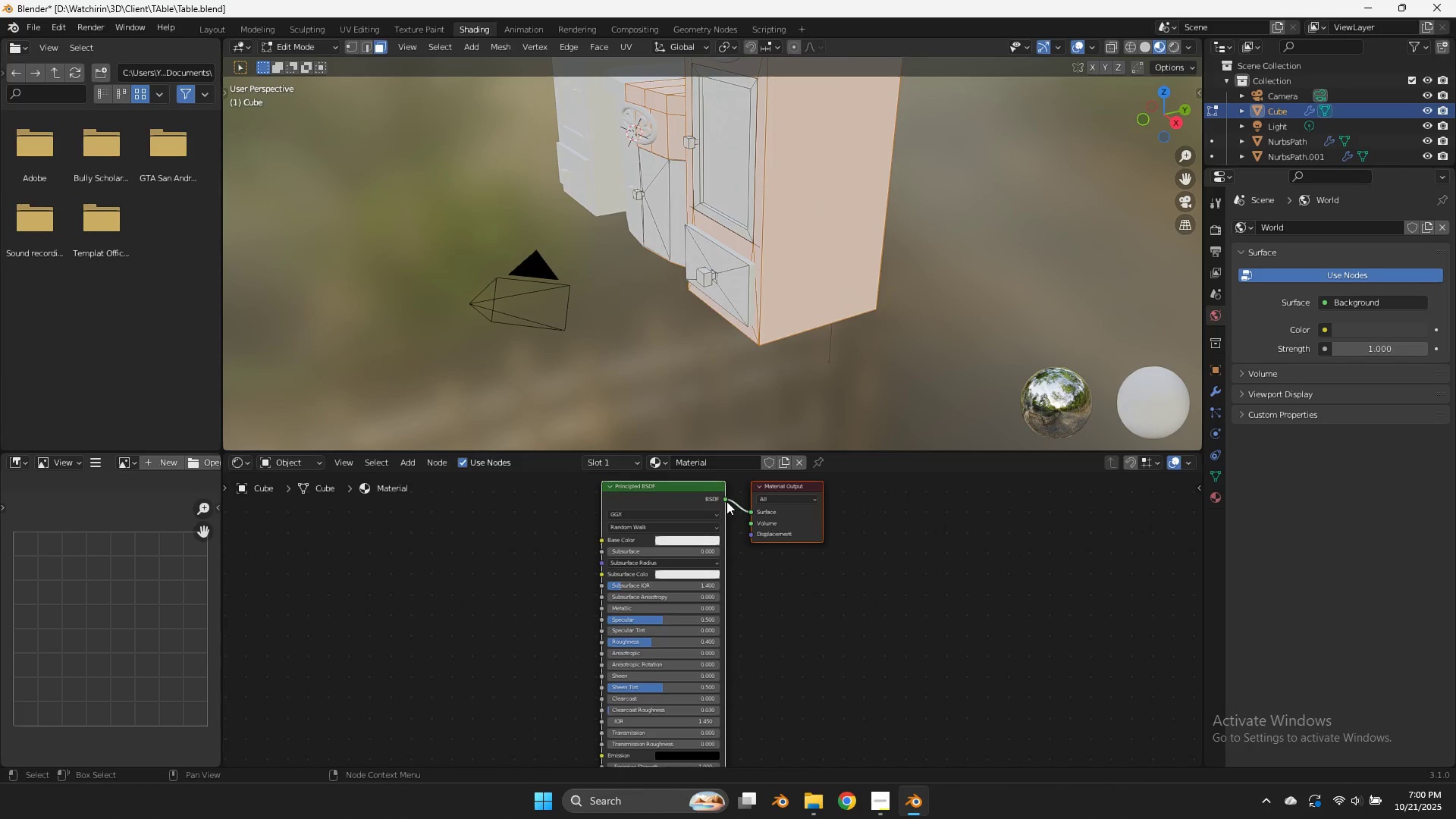 
left_click([701, 496])
 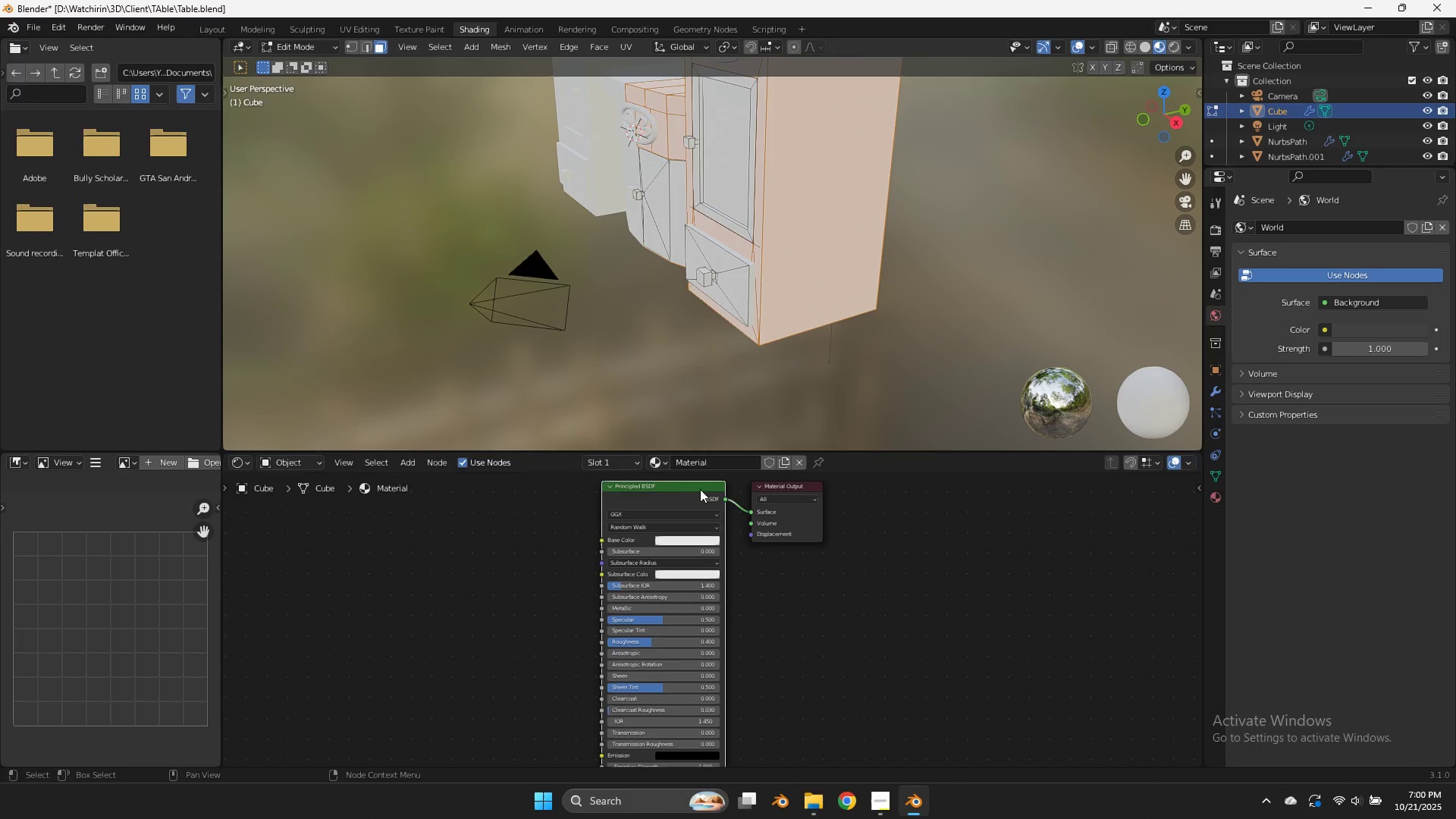 
left_click_drag(start_coordinate=[698, 490], to_coordinate=[640, 492])
 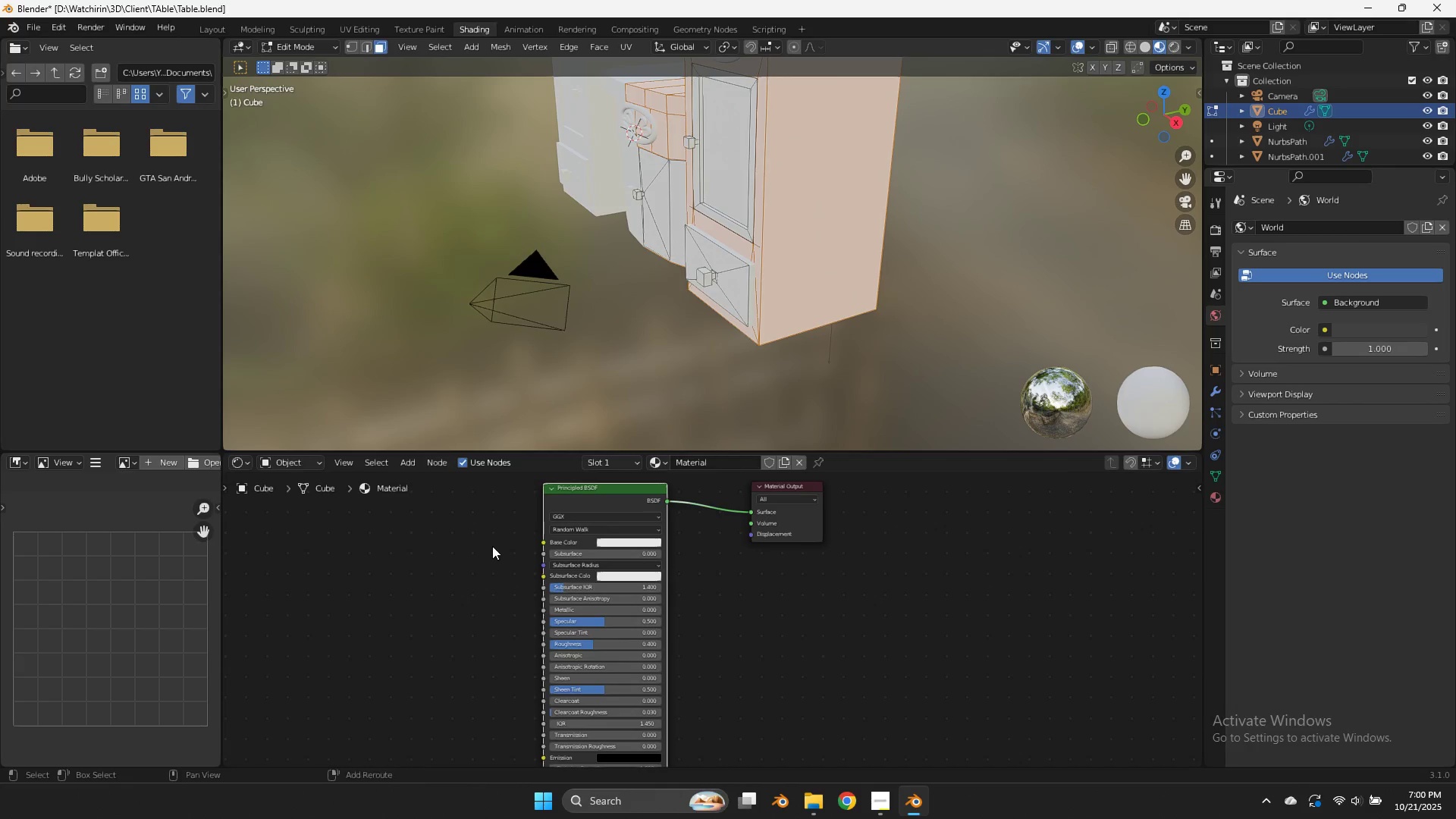 
key(Shift+ShiftLeft)
 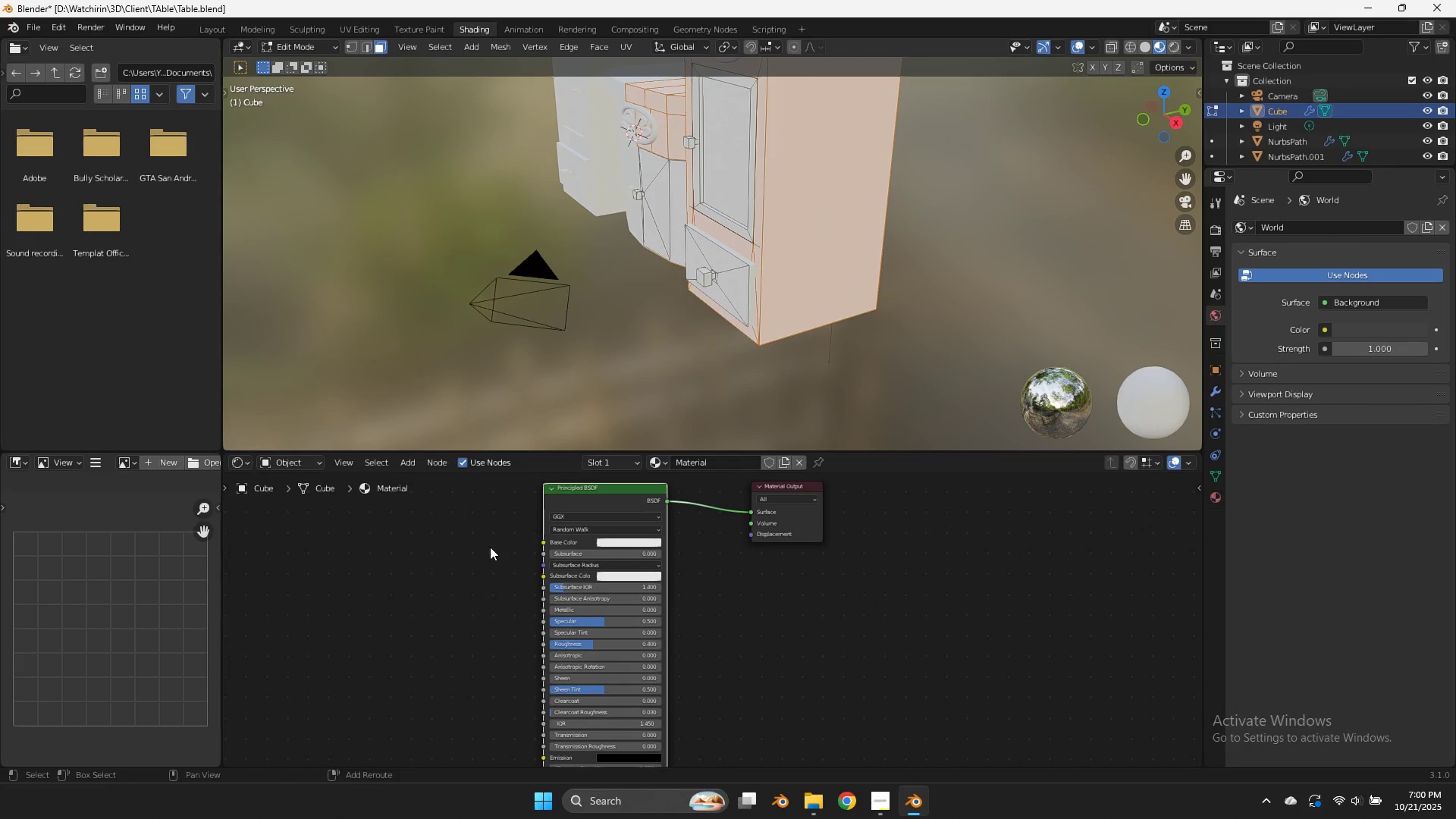 
key(Shift+A)
 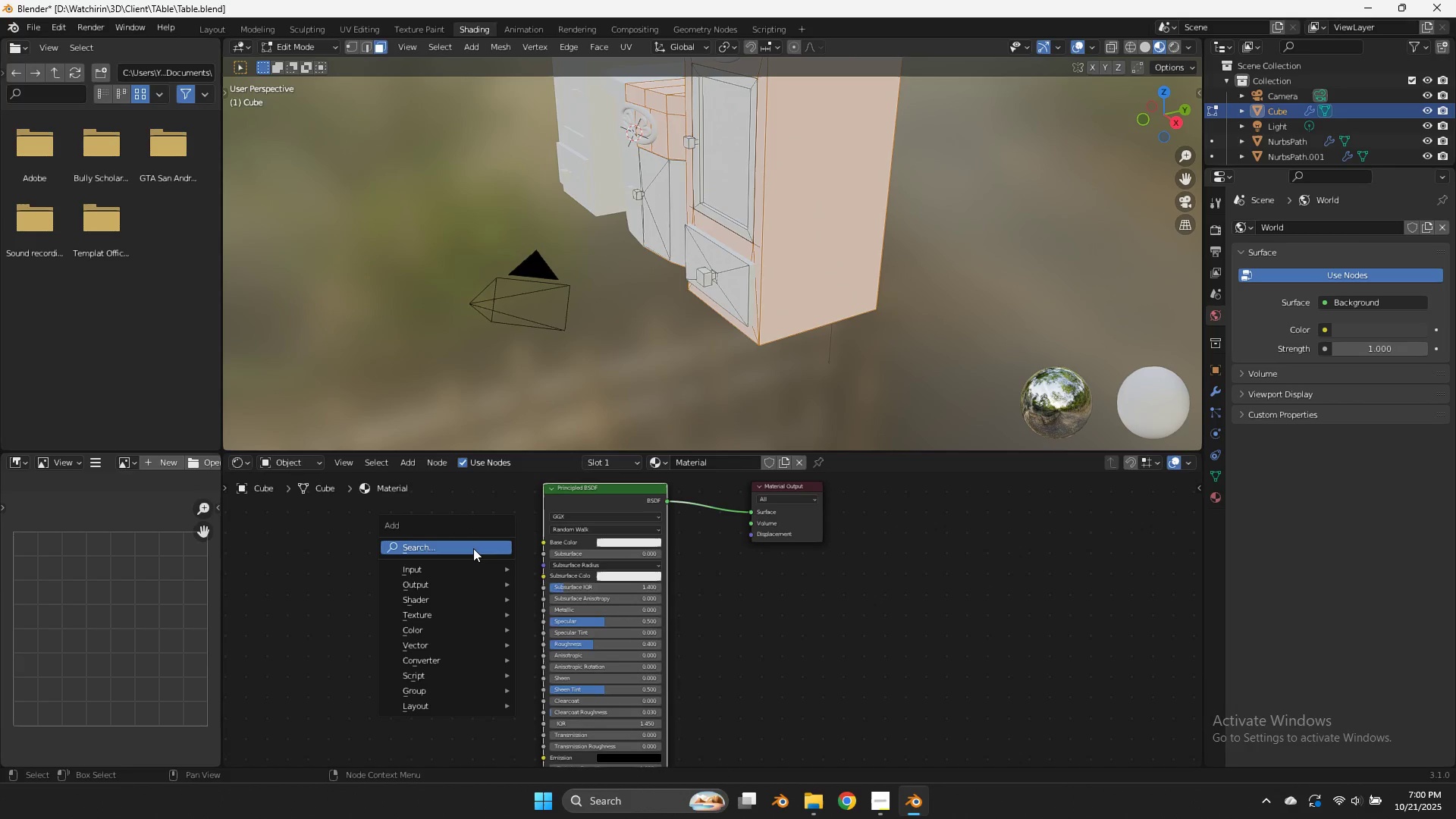 
double_click([473, 548])
 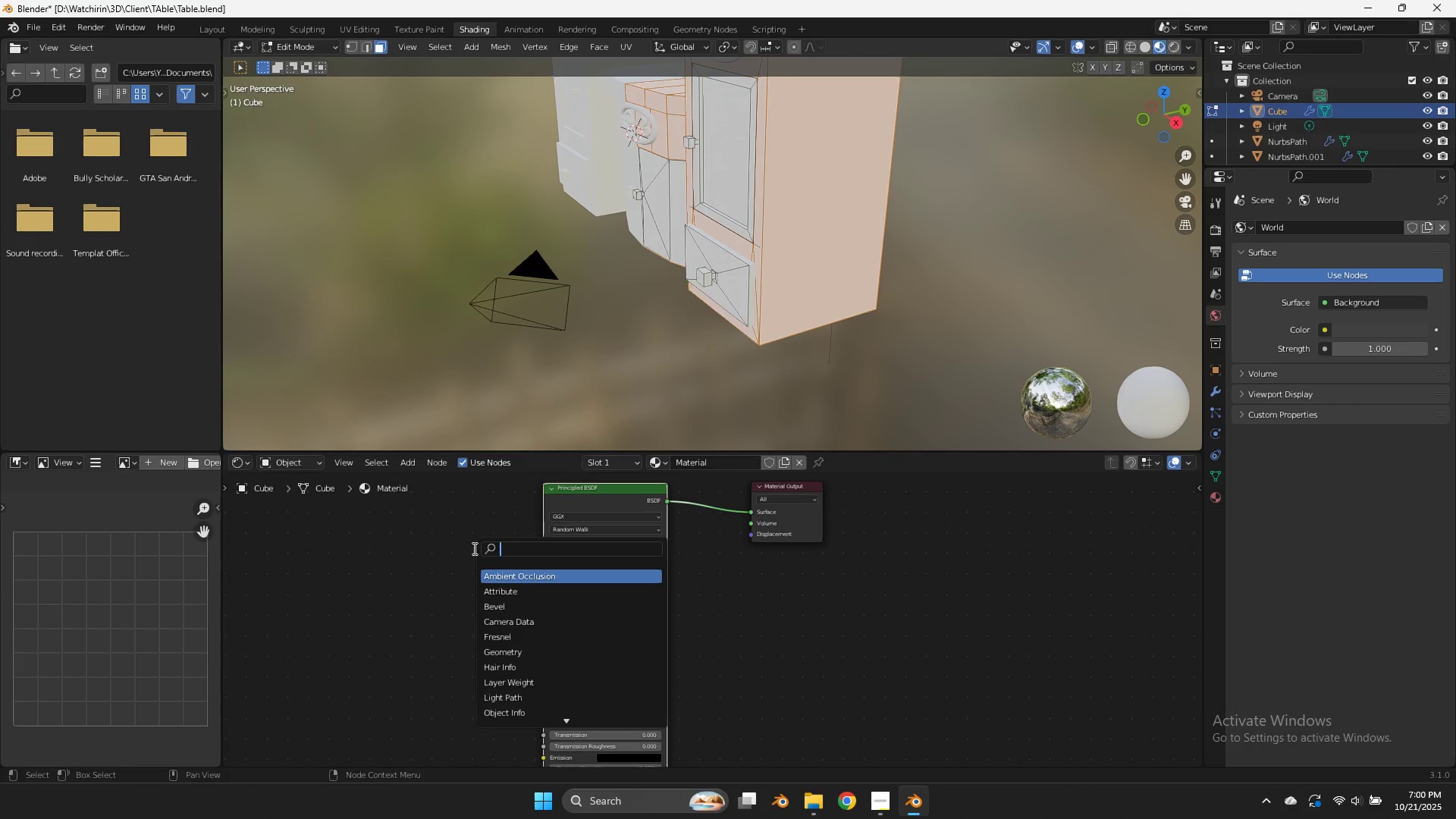 
type(musg)
 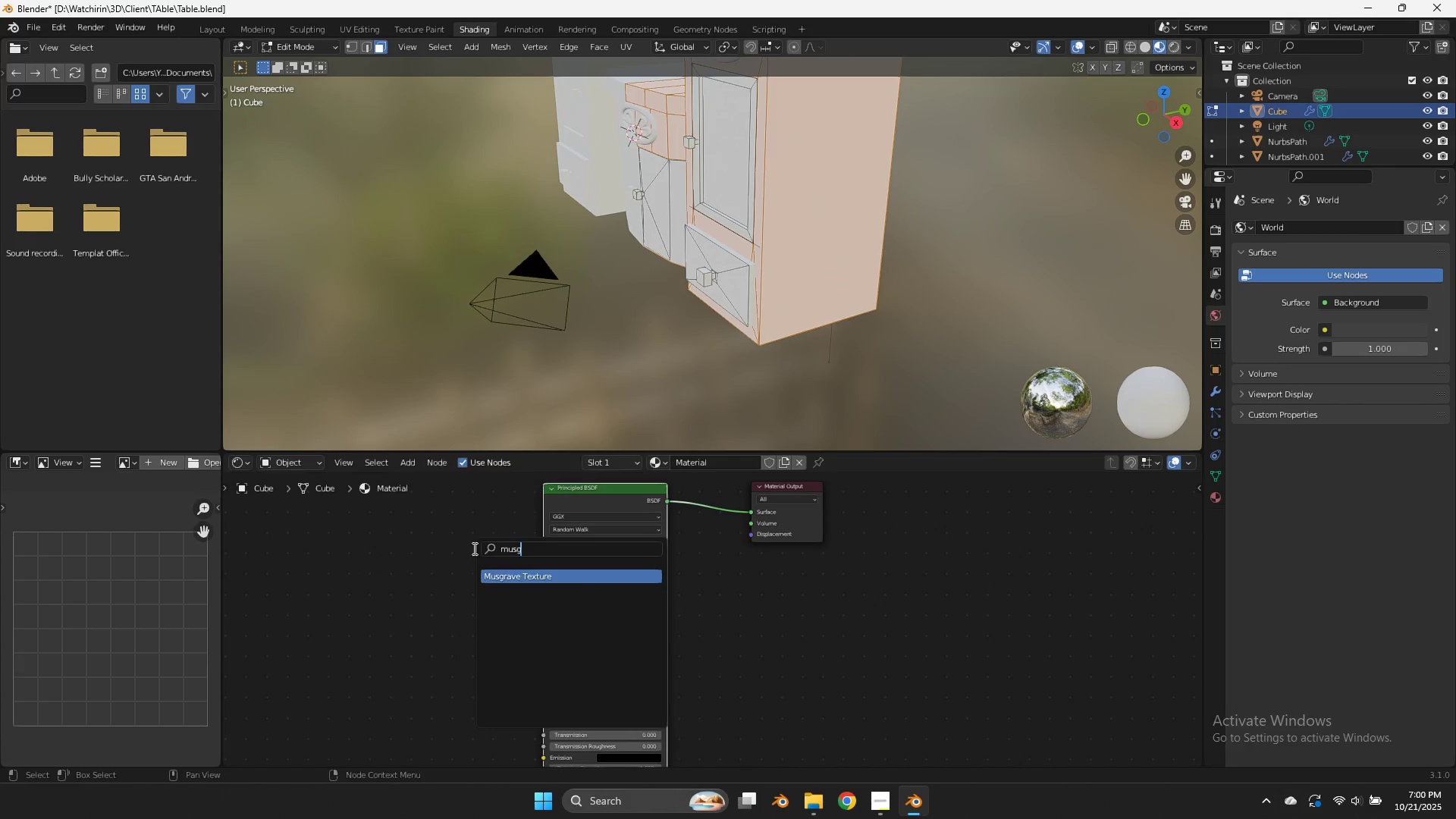 
key(Enter)
 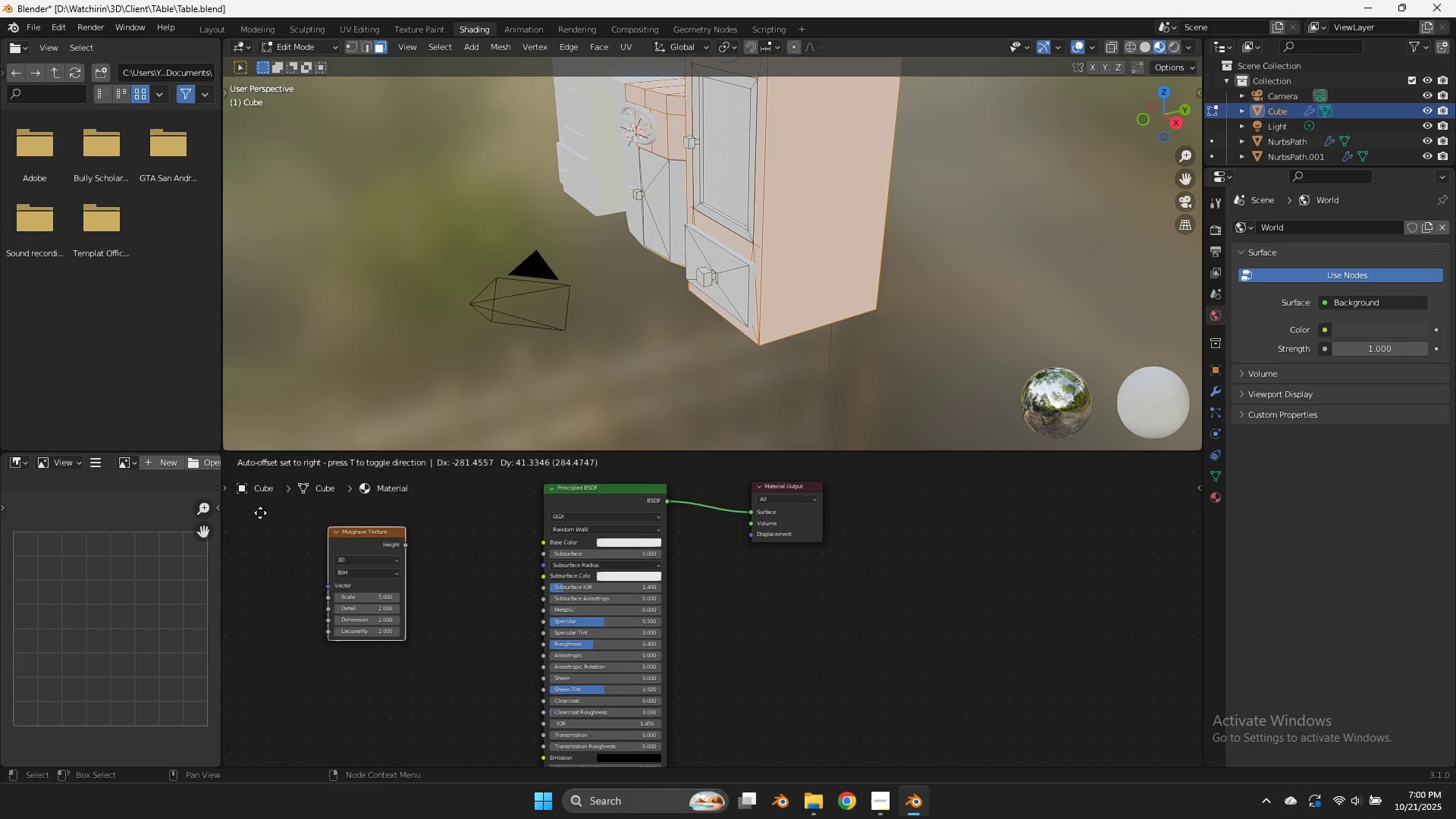 
left_click([249, 510])
 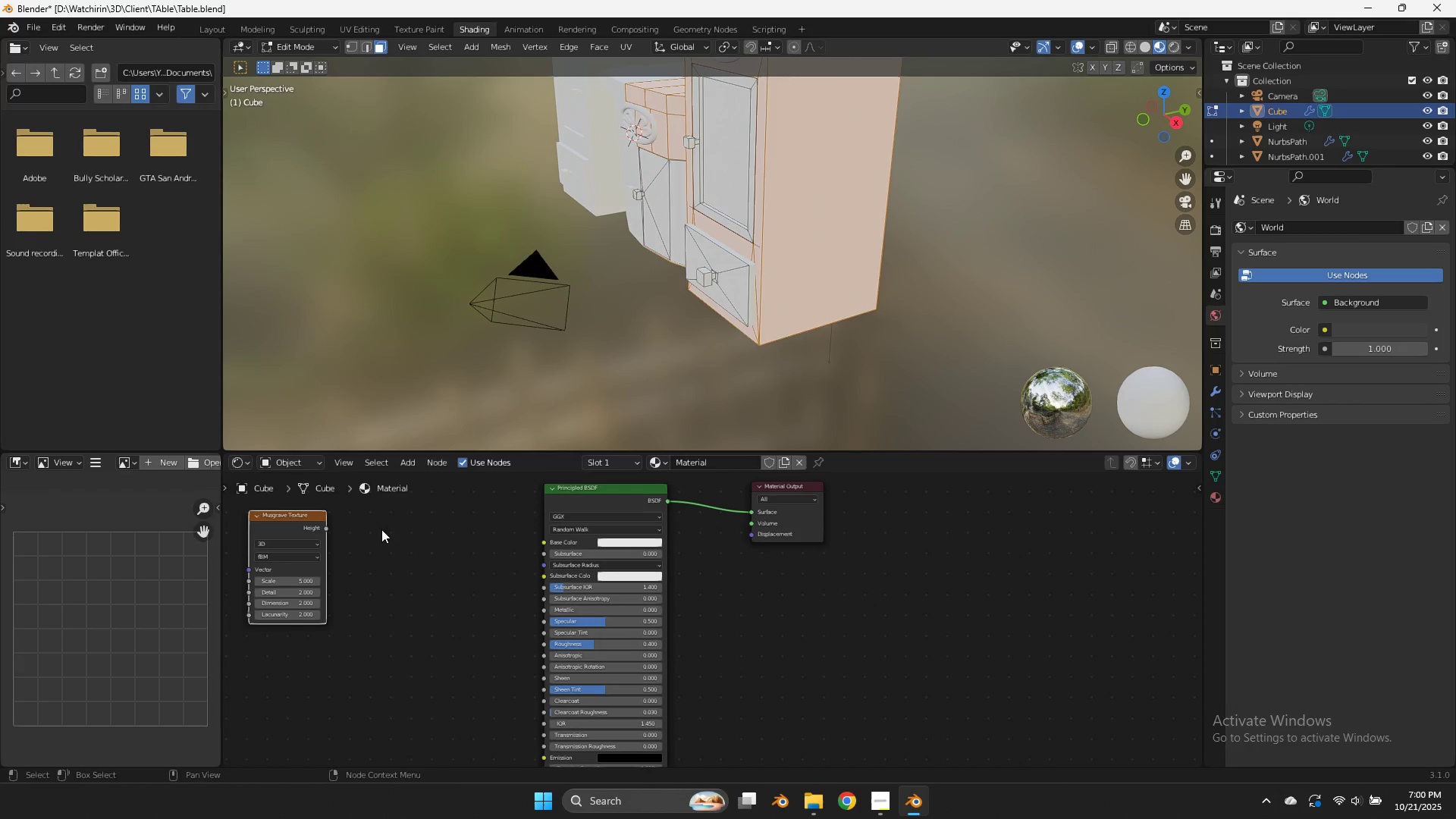 
key(Shift+ShiftLeft)
 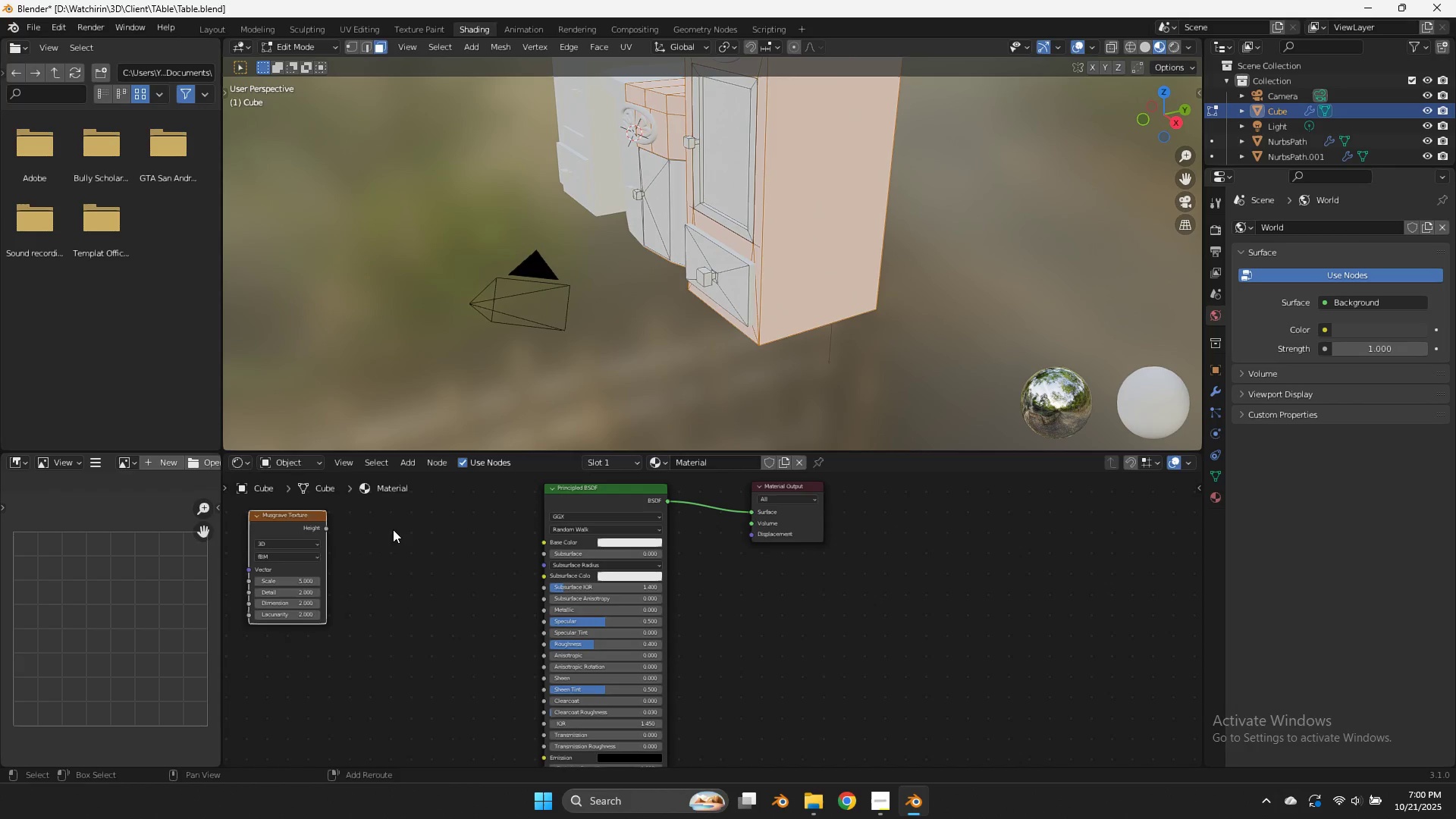 
key(Shift+A)
 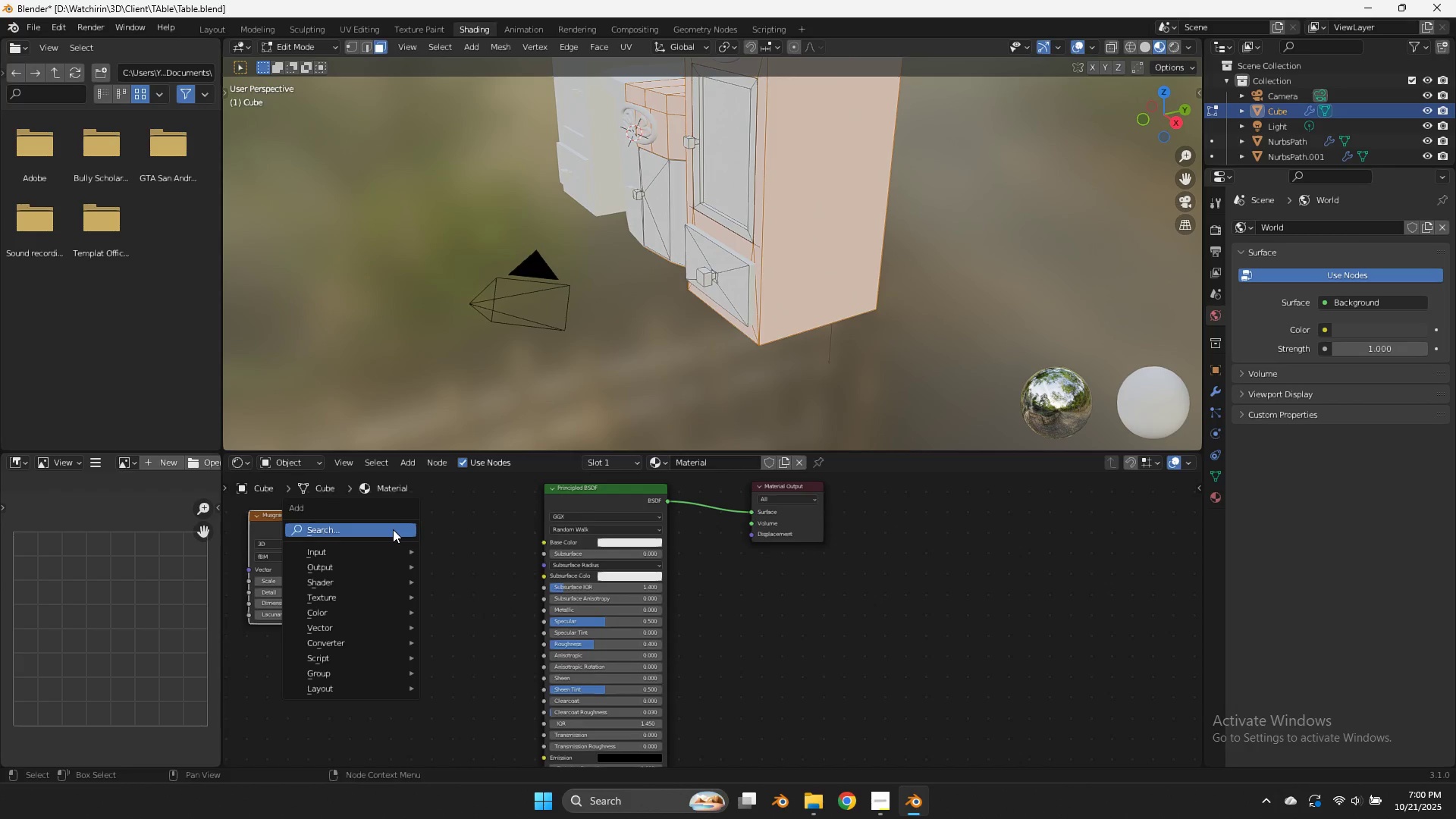 
left_click([393, 529])
 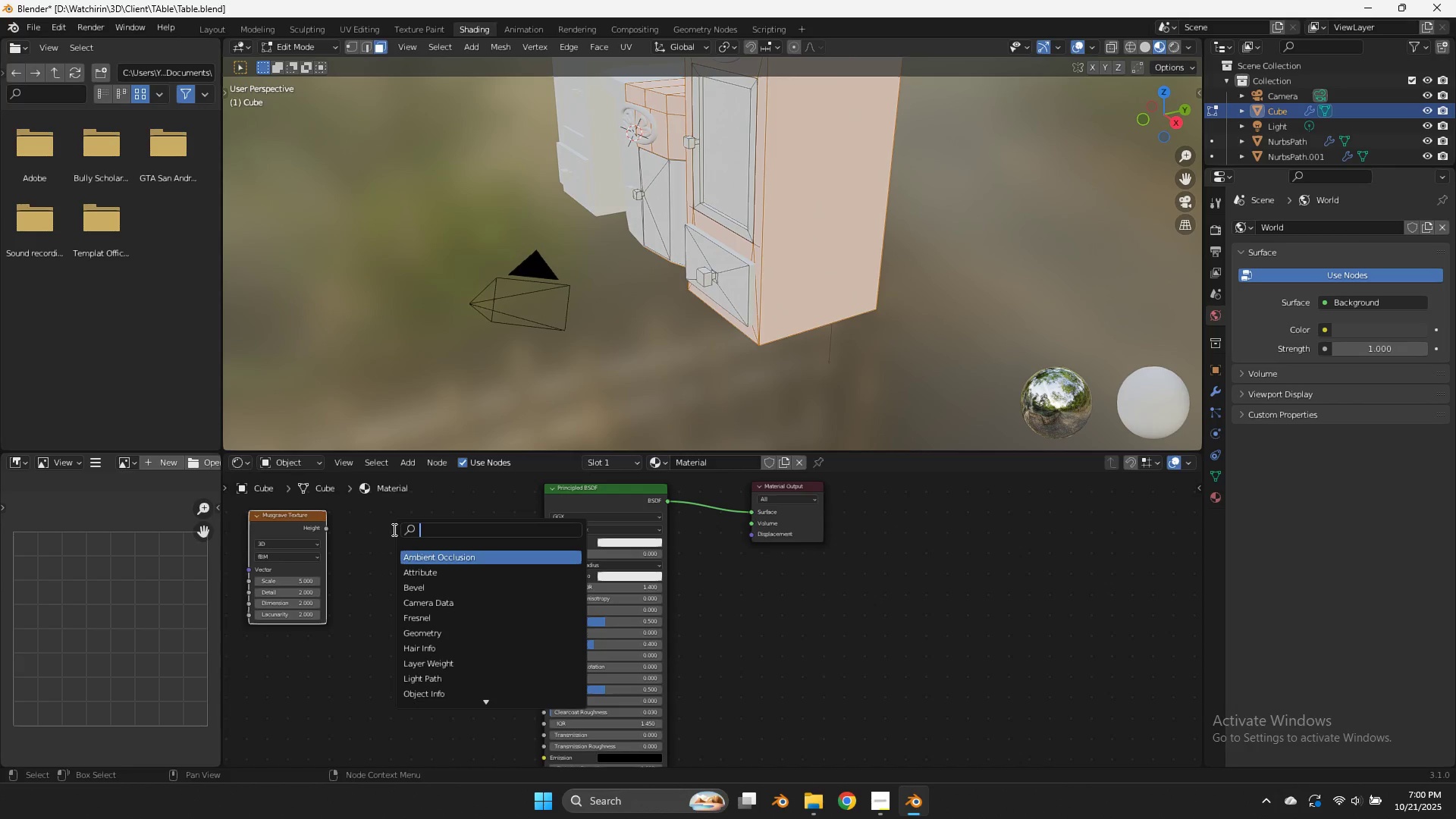 
type(color)
 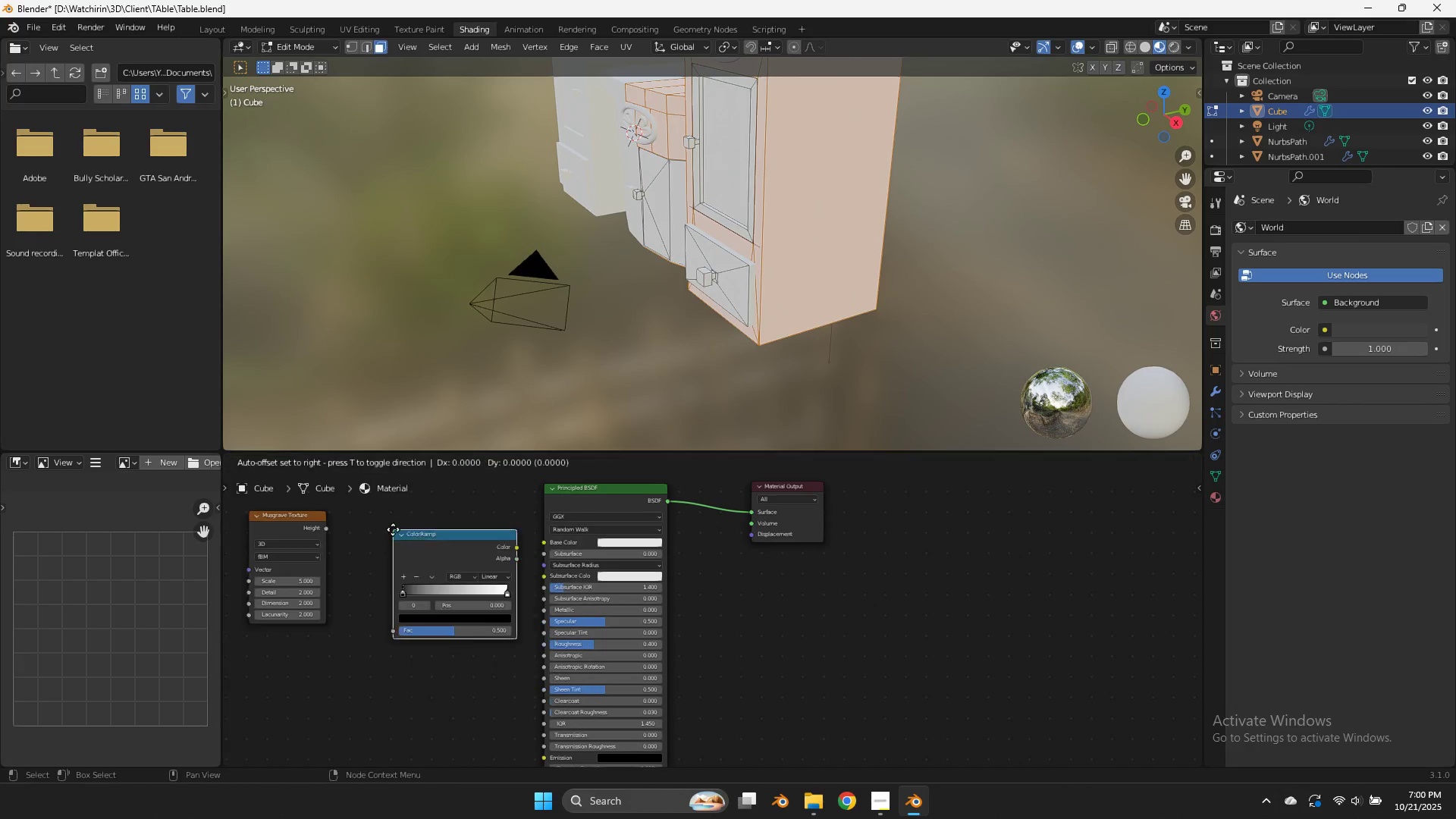 
key(Enter)
 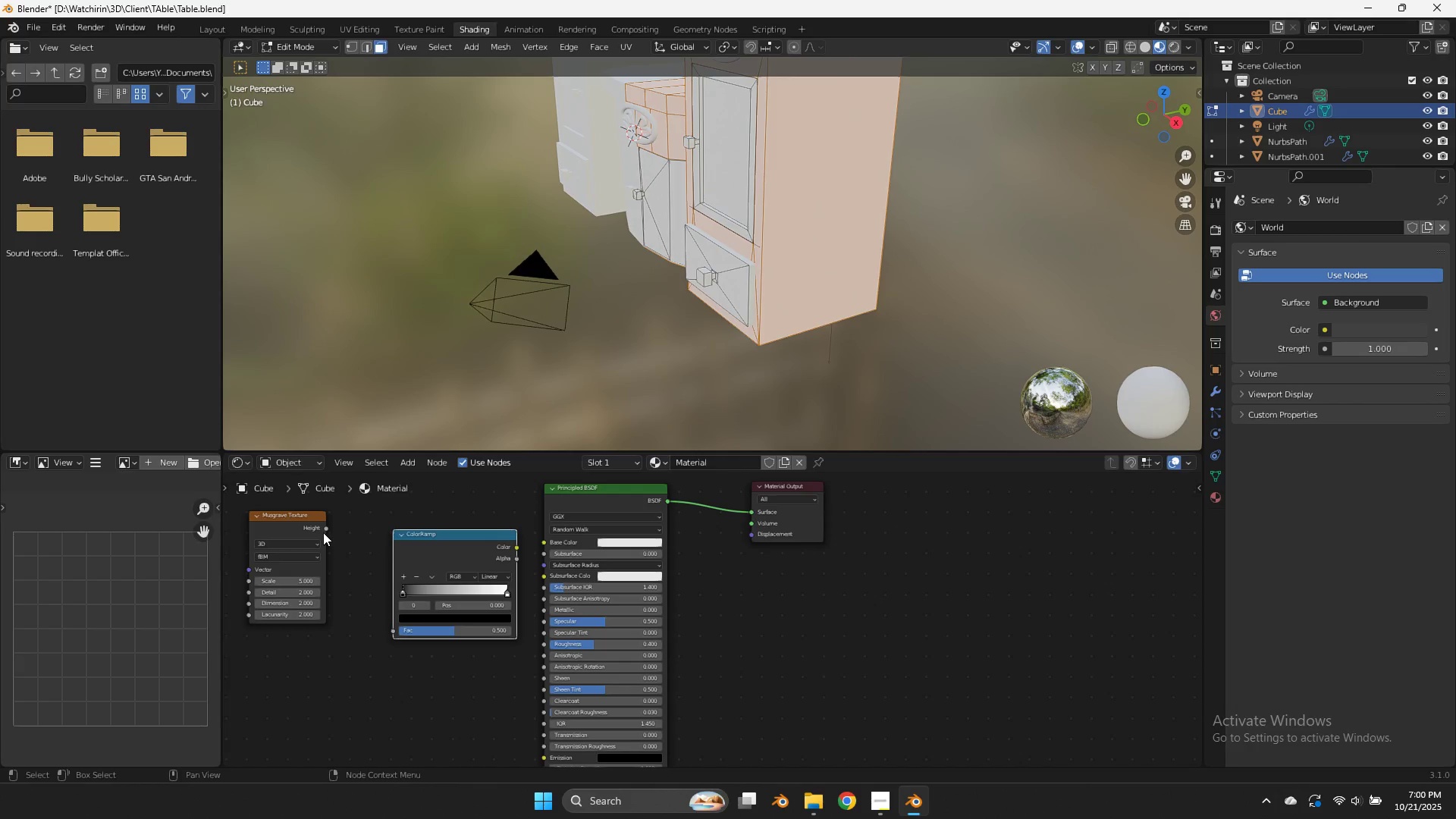 
left_click_drag(start_coordinate=[323, 531], to_coordinate=[400, 635])
 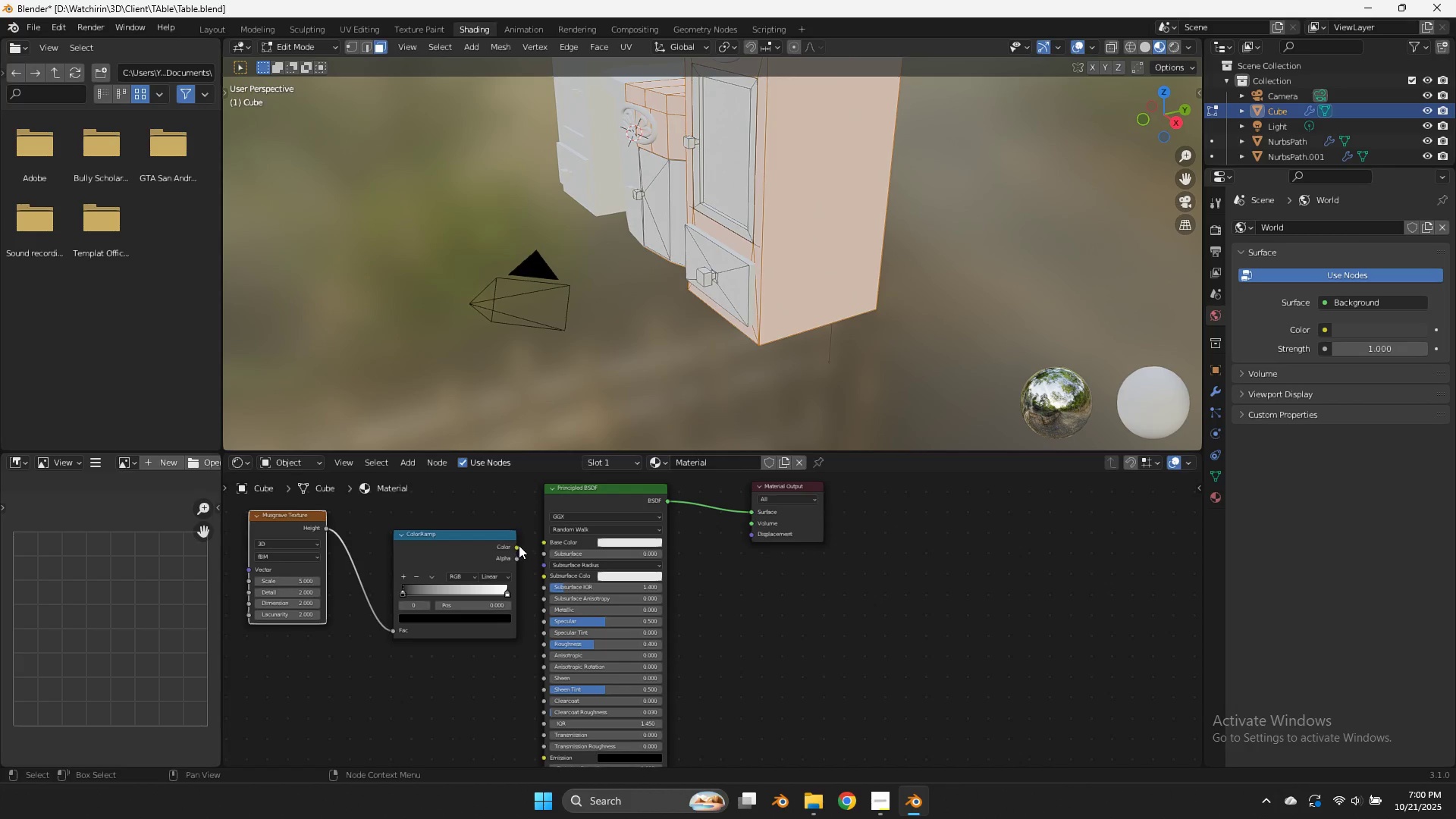 
left_click_drag(start_coordinate=[519, 545], to_coordinate=[541, 541])
 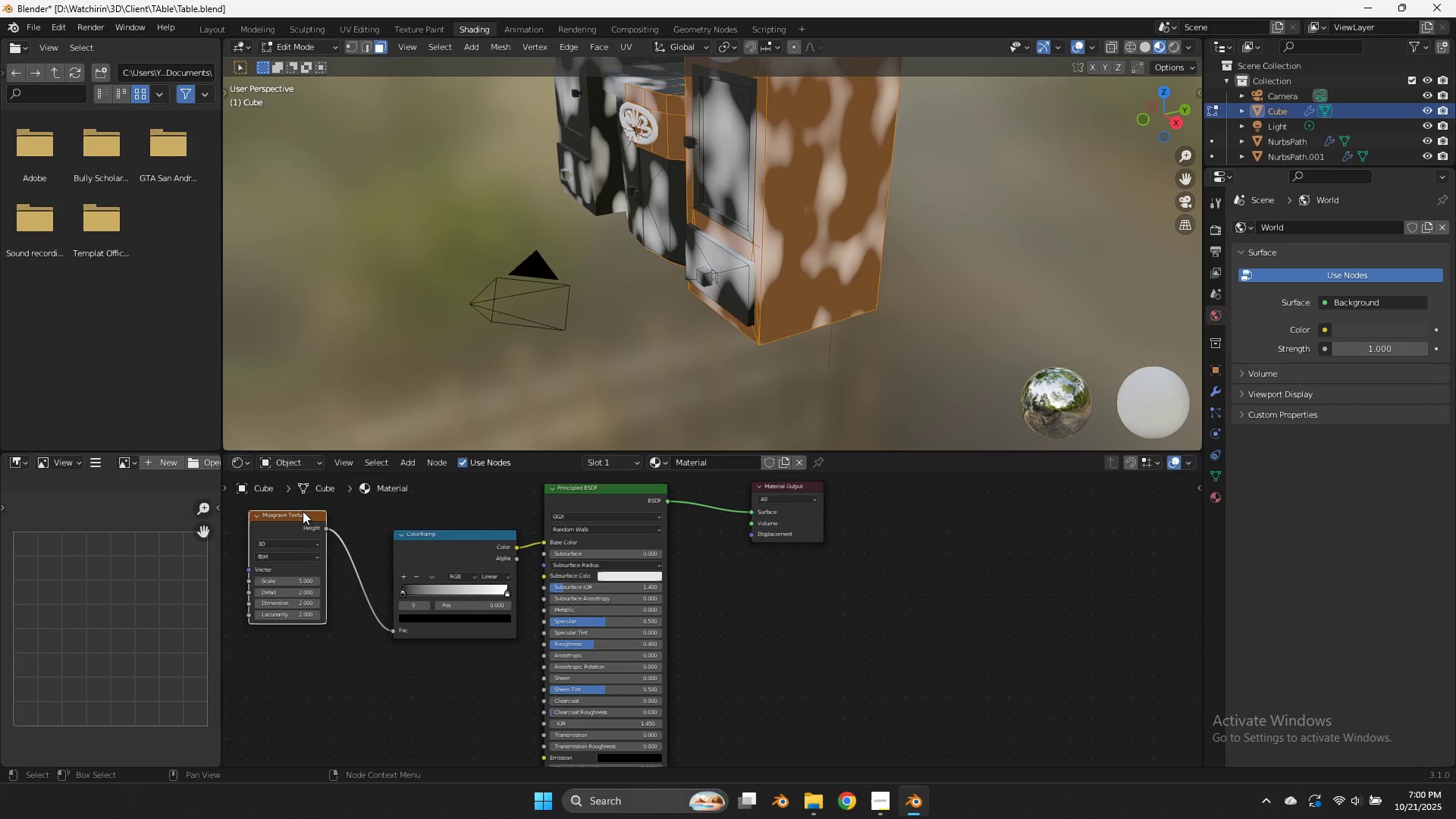 
left_click_drag(start_coordinate=[300, 523], to_coordinate=[304, 544])
 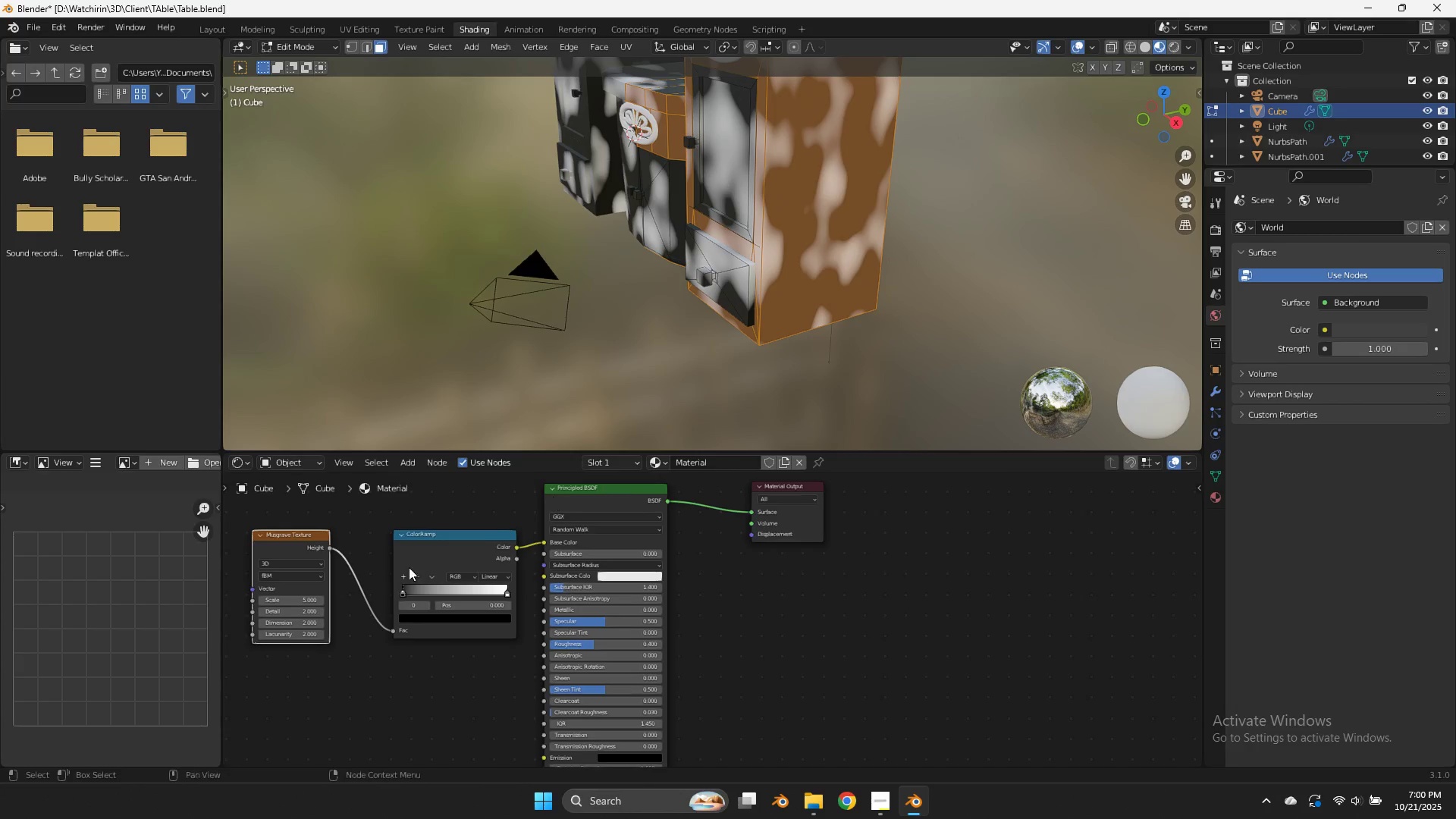 
scroll: coordinate [523, 500], scroll_direction: up, amount: 2.0
 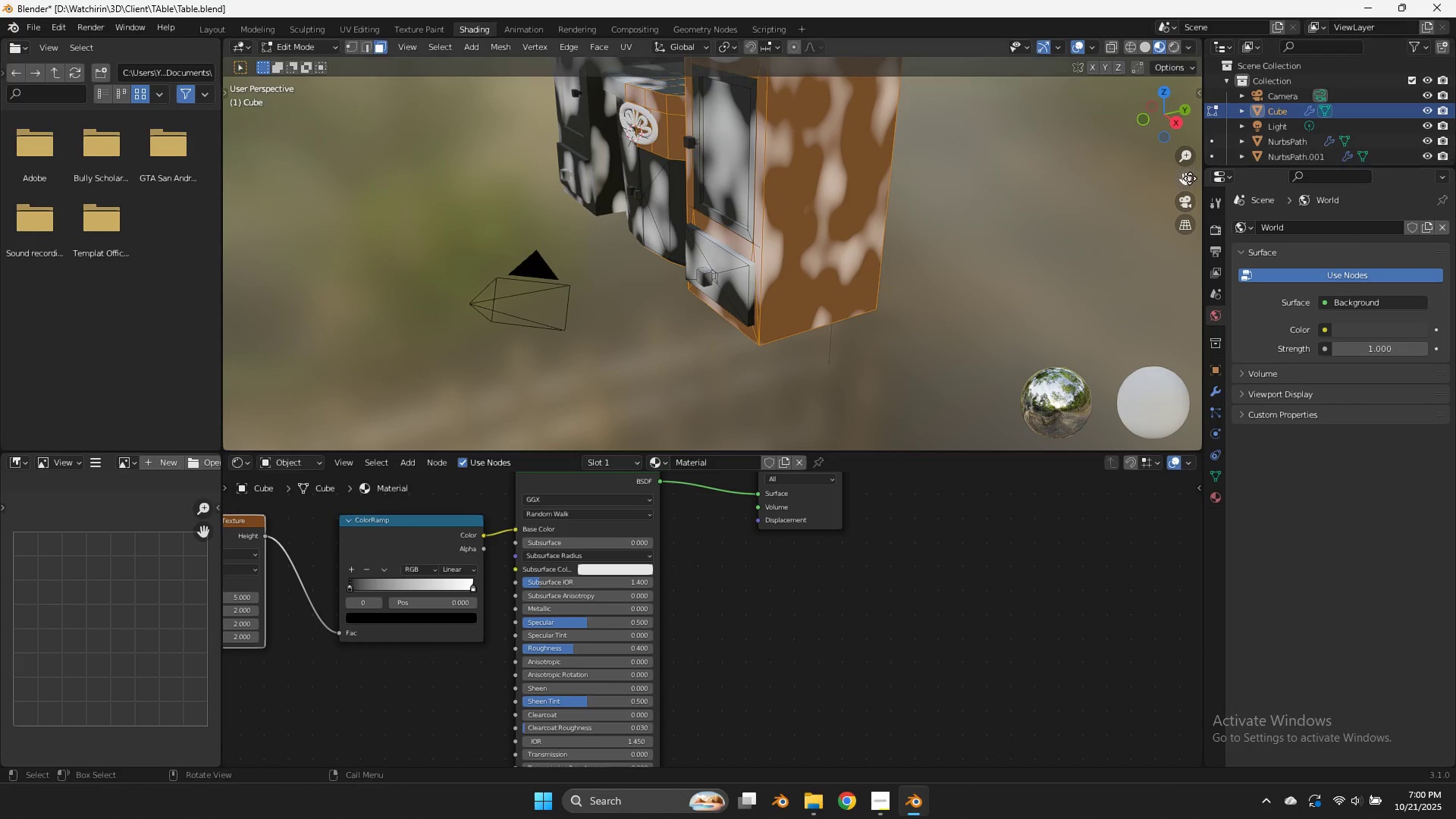 
left_click_drag(start_coordinate=[1191, 180], to_coordinate=[263, 251])
 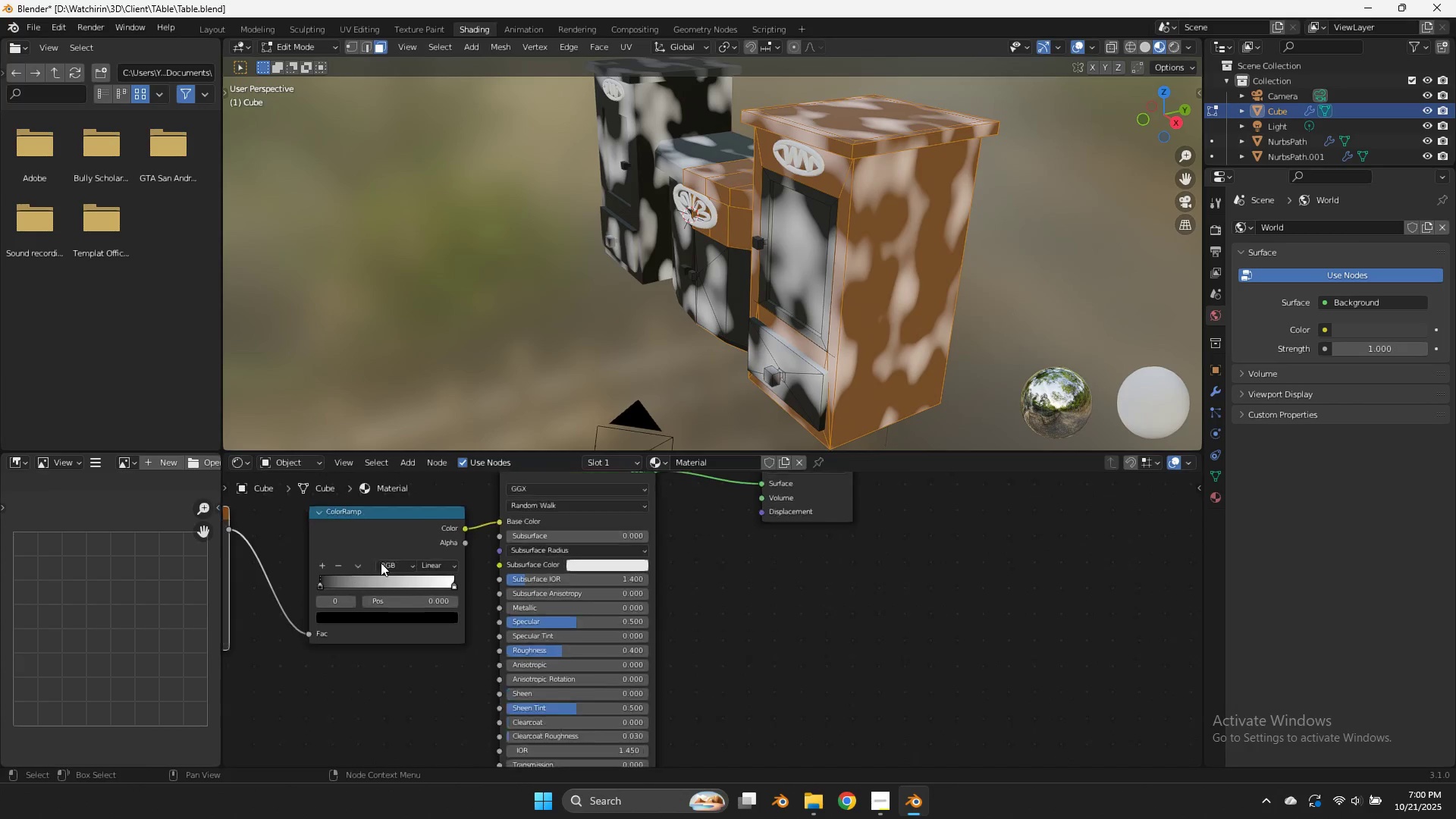 
scroll: coordinate [393, 557], scroll_direction: up, amount: 5.0
 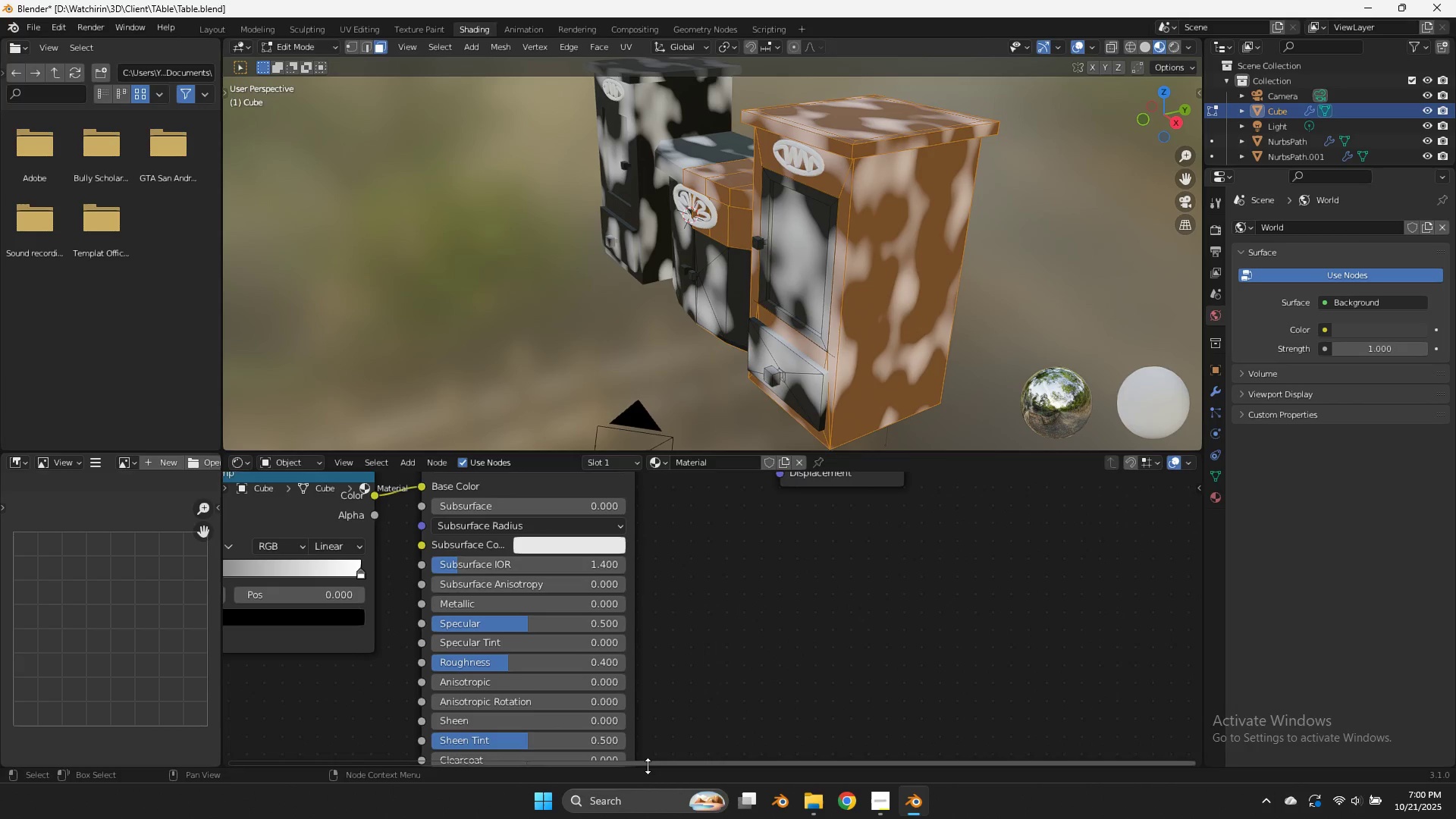 
left_click_drag(start_coordinate=[646, 762], to_coordinate=[260, 754])
 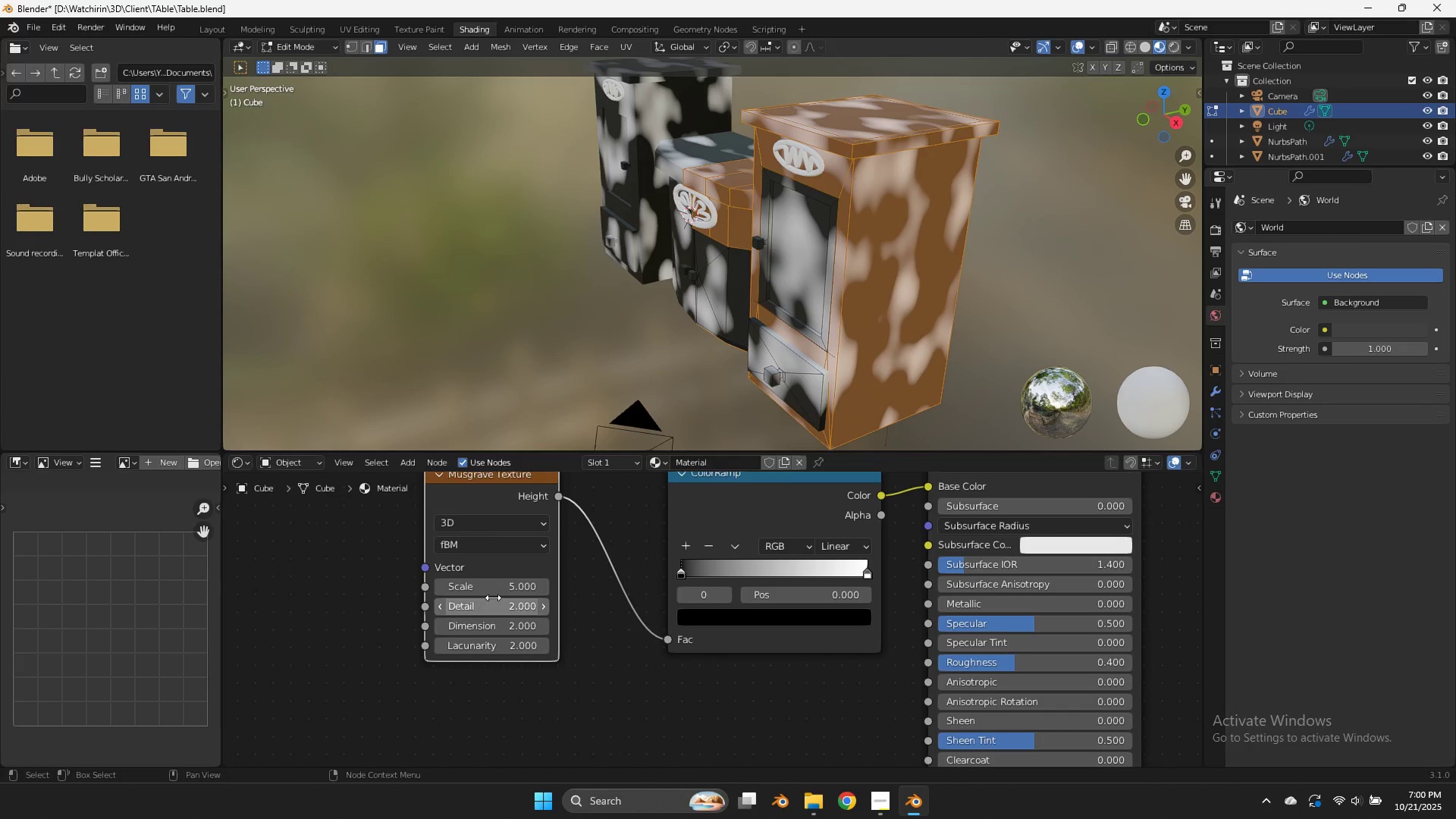 
left_click_drag(start_coordinate=[494, 583], to_coordinate=[551, 586])
 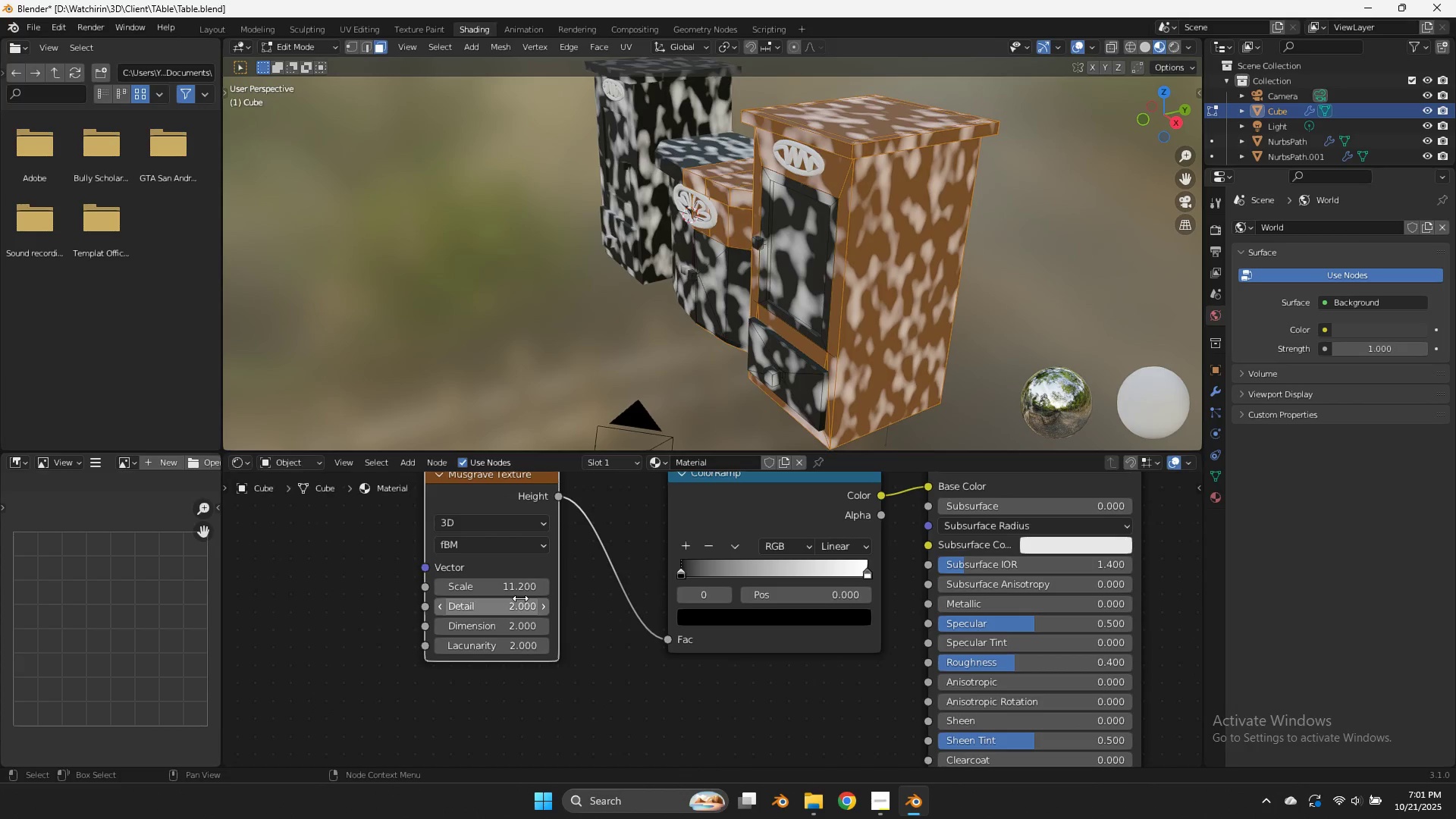 
left_click_drag(start_coordinate=[519, 598], to_coordinate=[876, 610])
 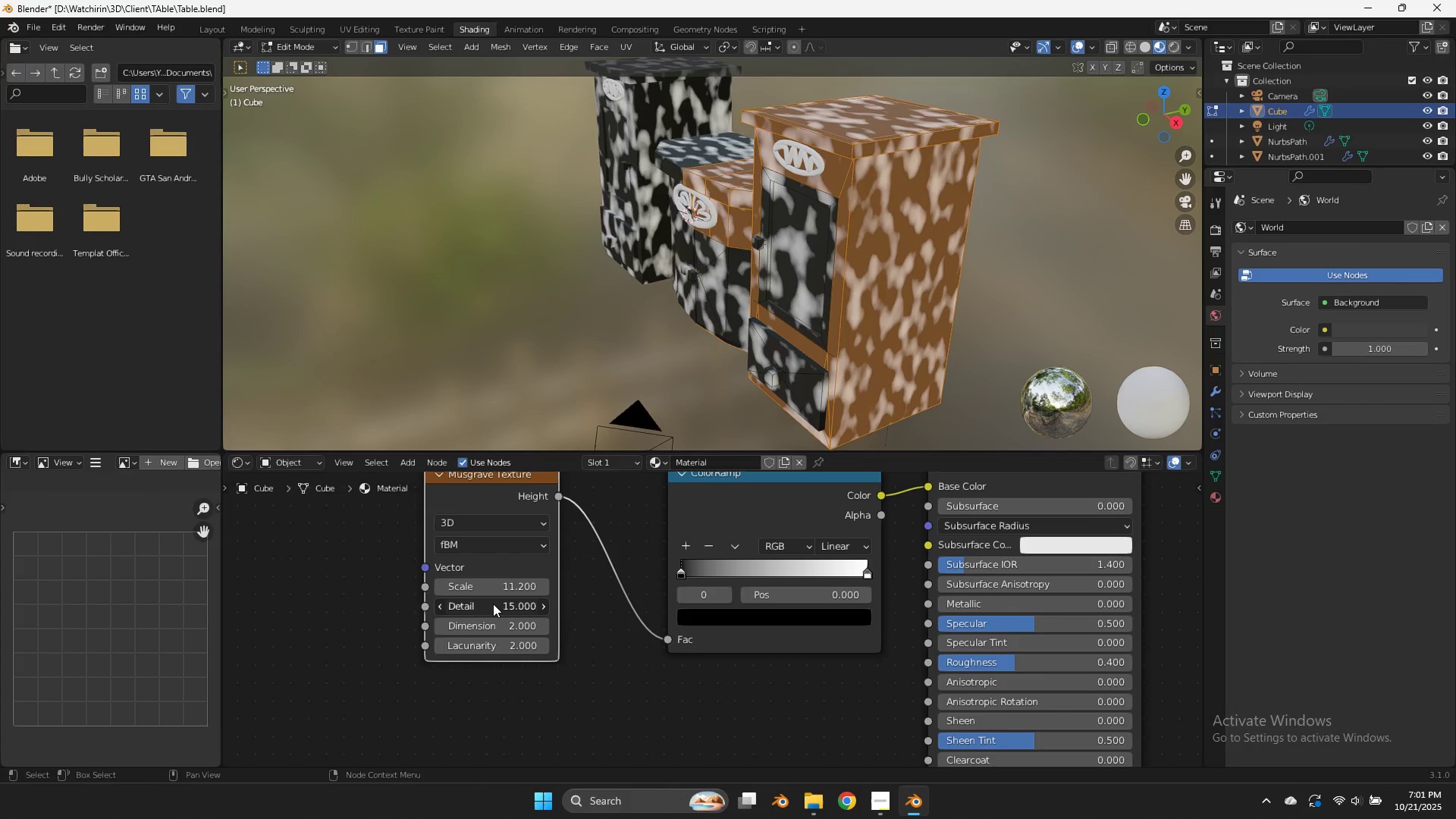 
left_click_drag(start_coordinate=[493, 604], to_coordinate=[227, 614])
 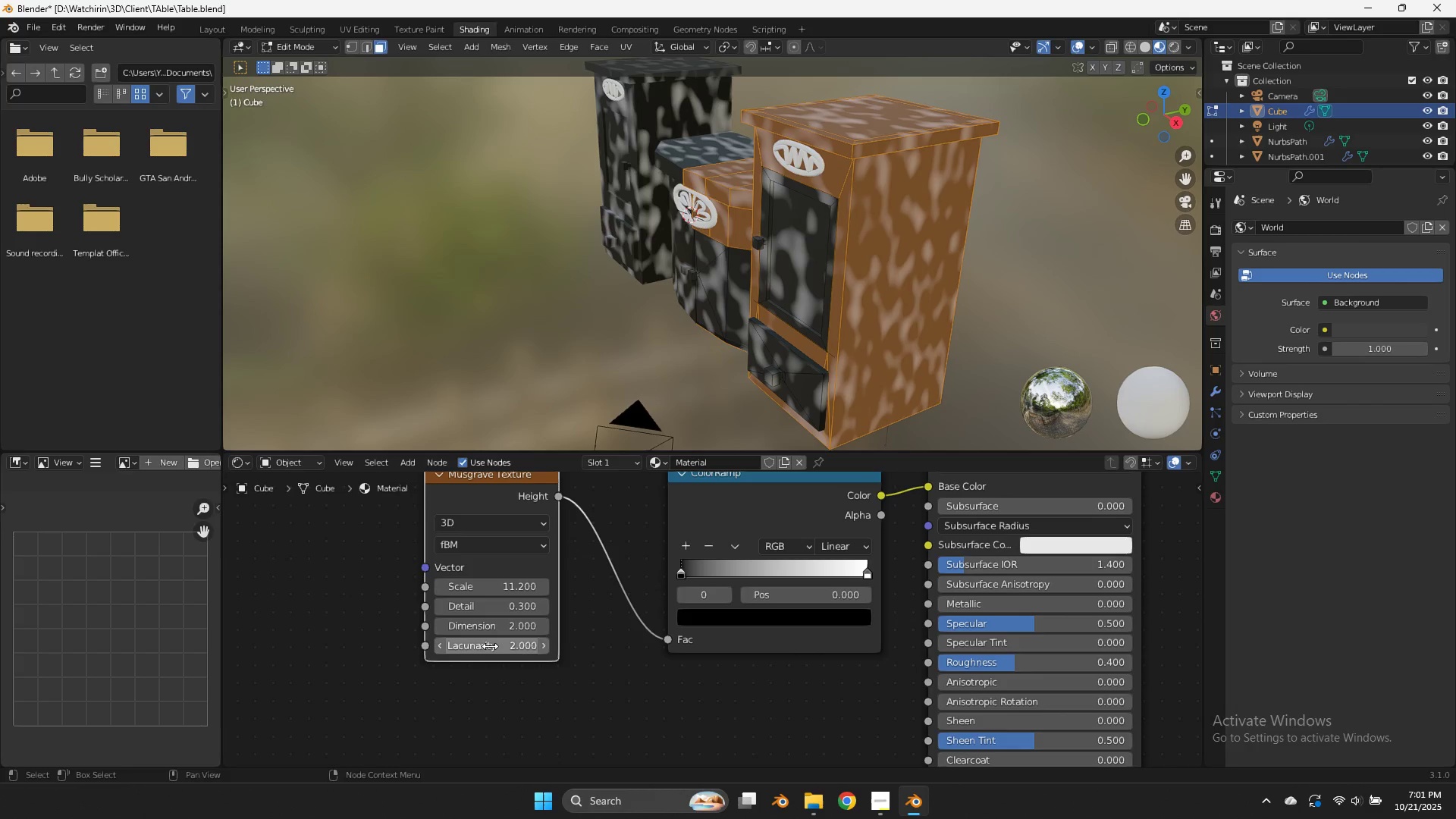 
left_click_drag(start_coordinate=[491, 647], to_coordinate=[782, 664])
 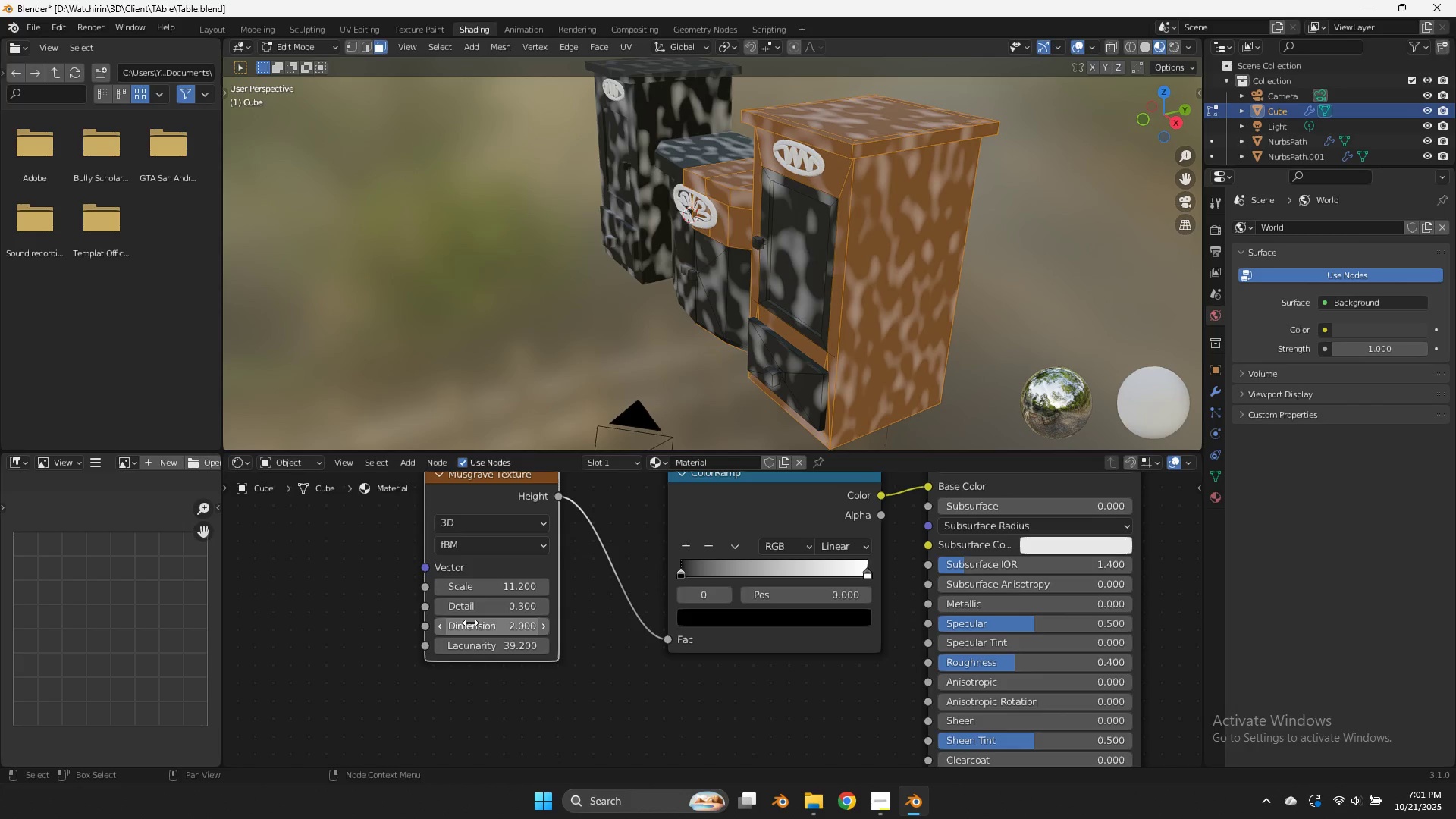 
left_click_drag(start_coordinate=[473, 624], to_coordinate=[533, 629])
 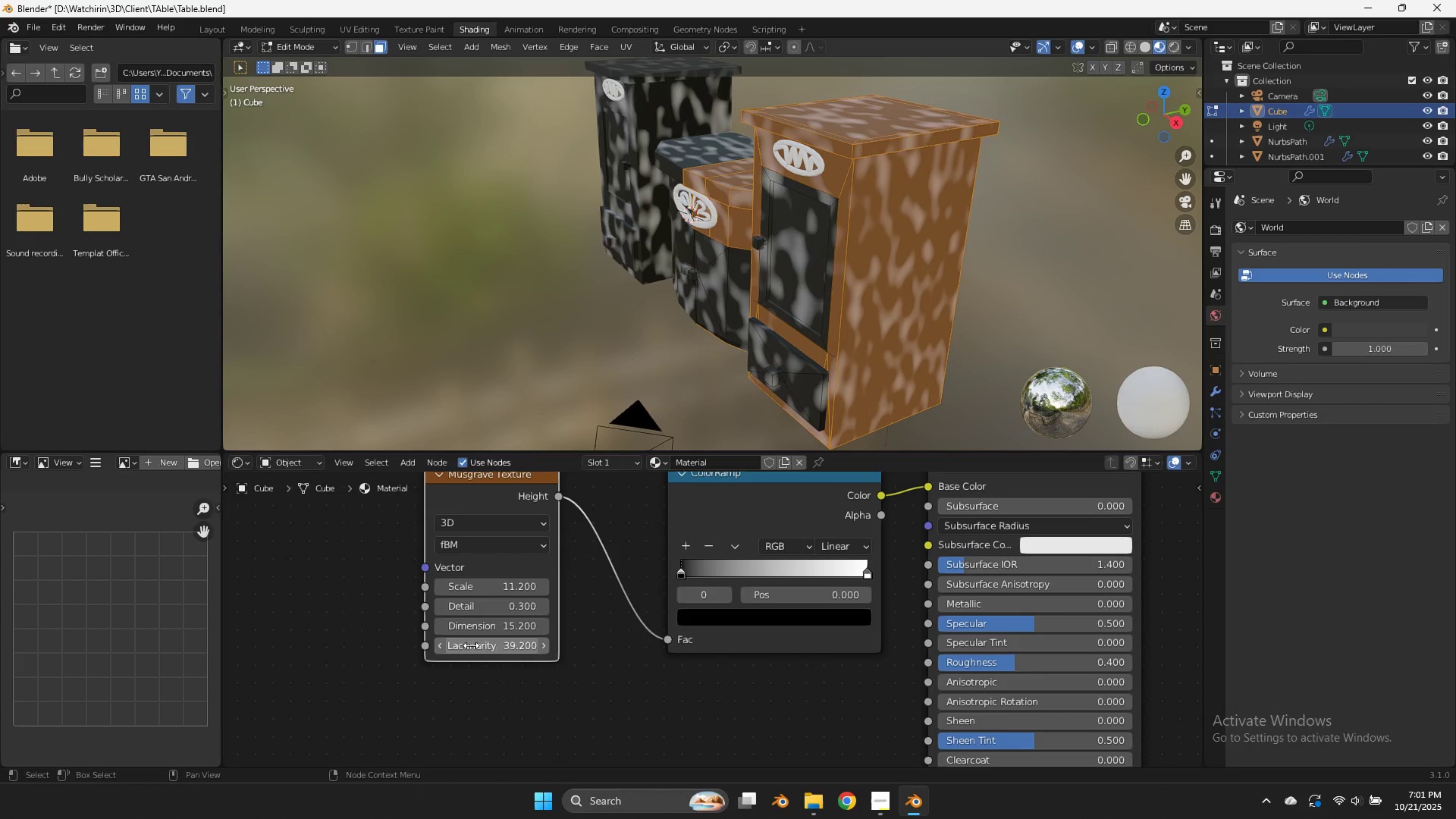 
left_click_drag(start_coordinate=[478, 645], to_coordinate=[386, 647])
 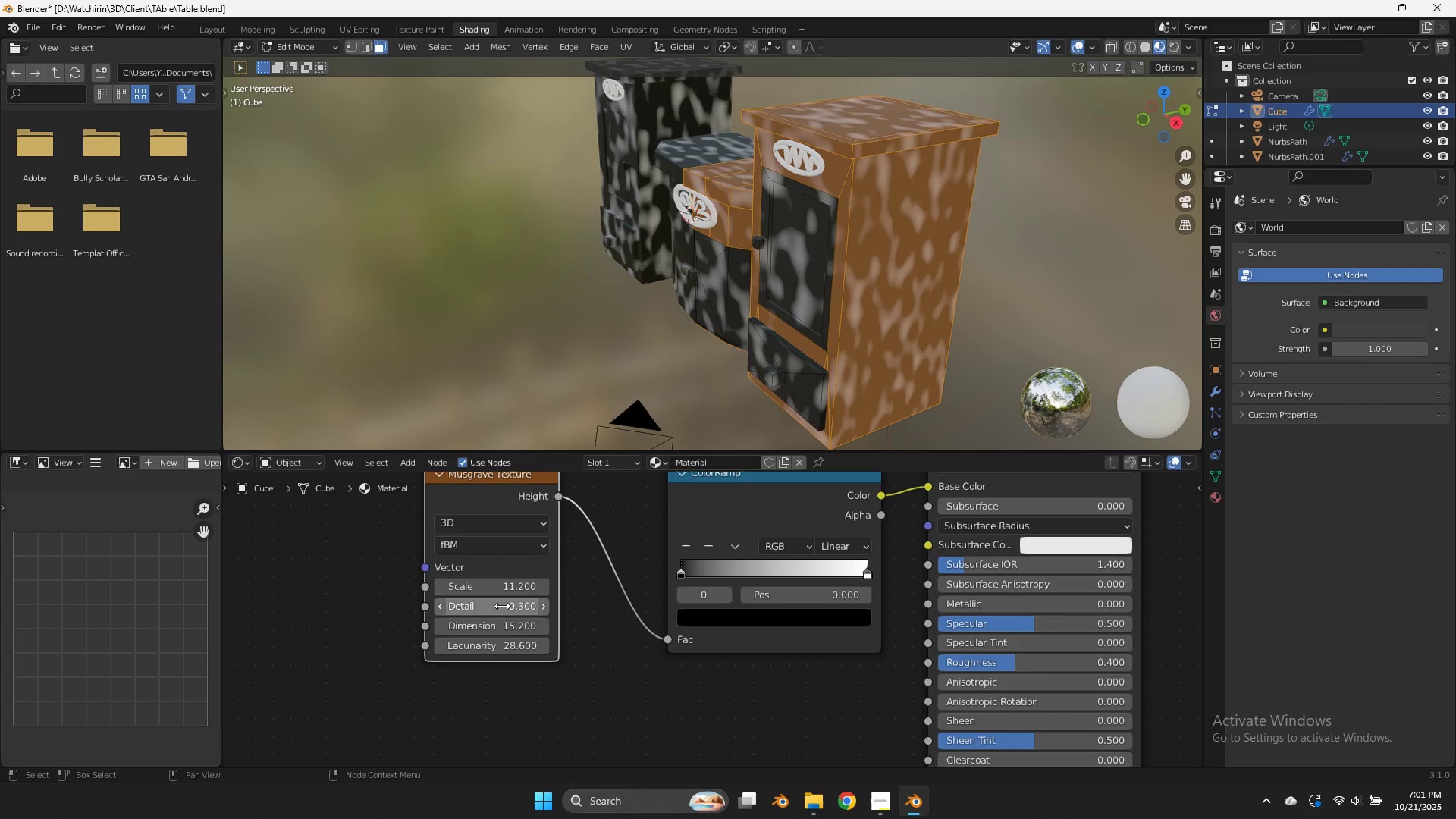 
left_click_drag(start_coordinate=[501, 606], to_coordinate=[411, 601])
 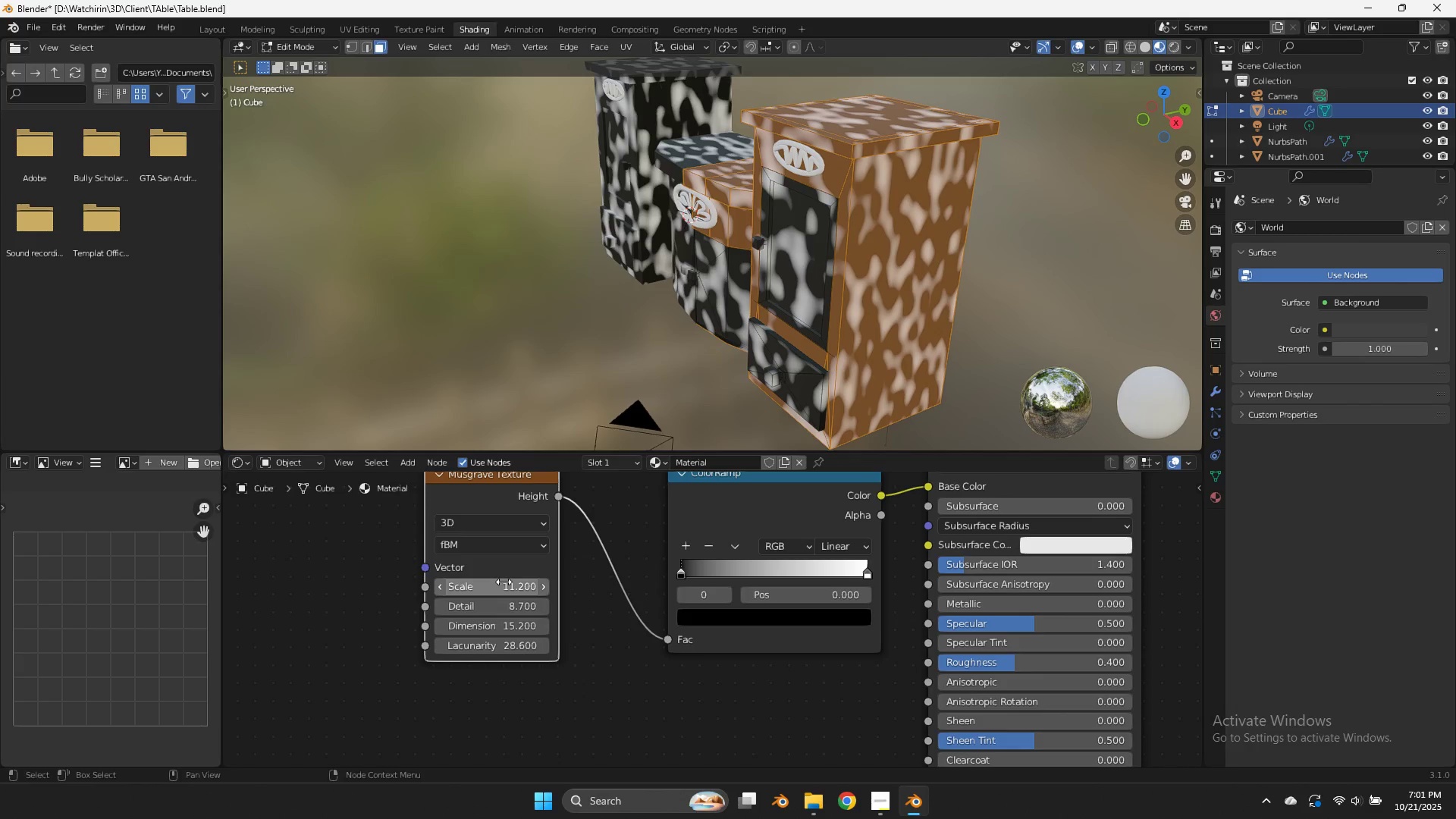 
left_click_drag(start_coordinate=[504, 582], to_coordinate=[570, 582])
 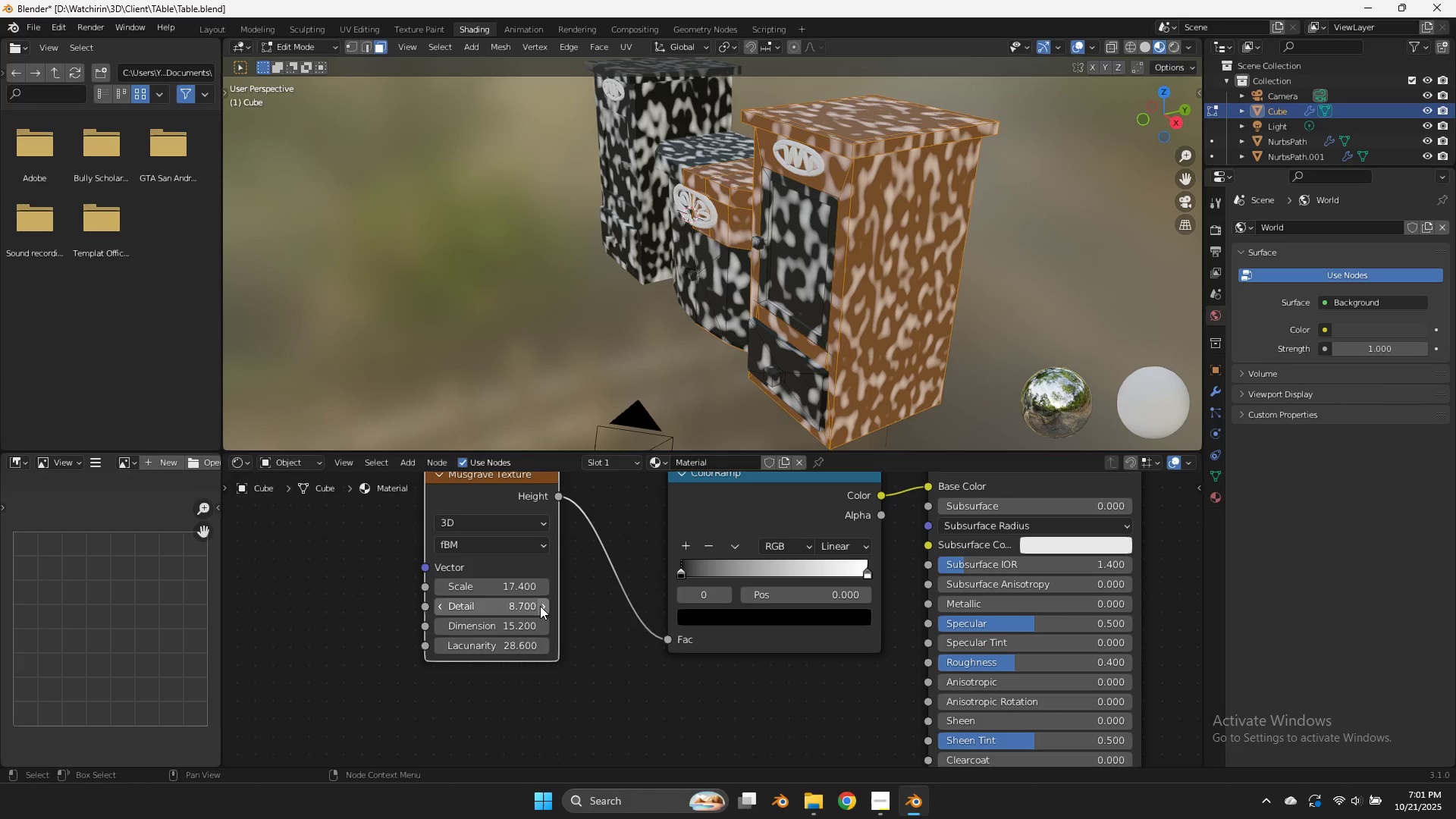 
left_click_drag(start_coordinate=[496, 631], to_coordinate=[251, 632])
 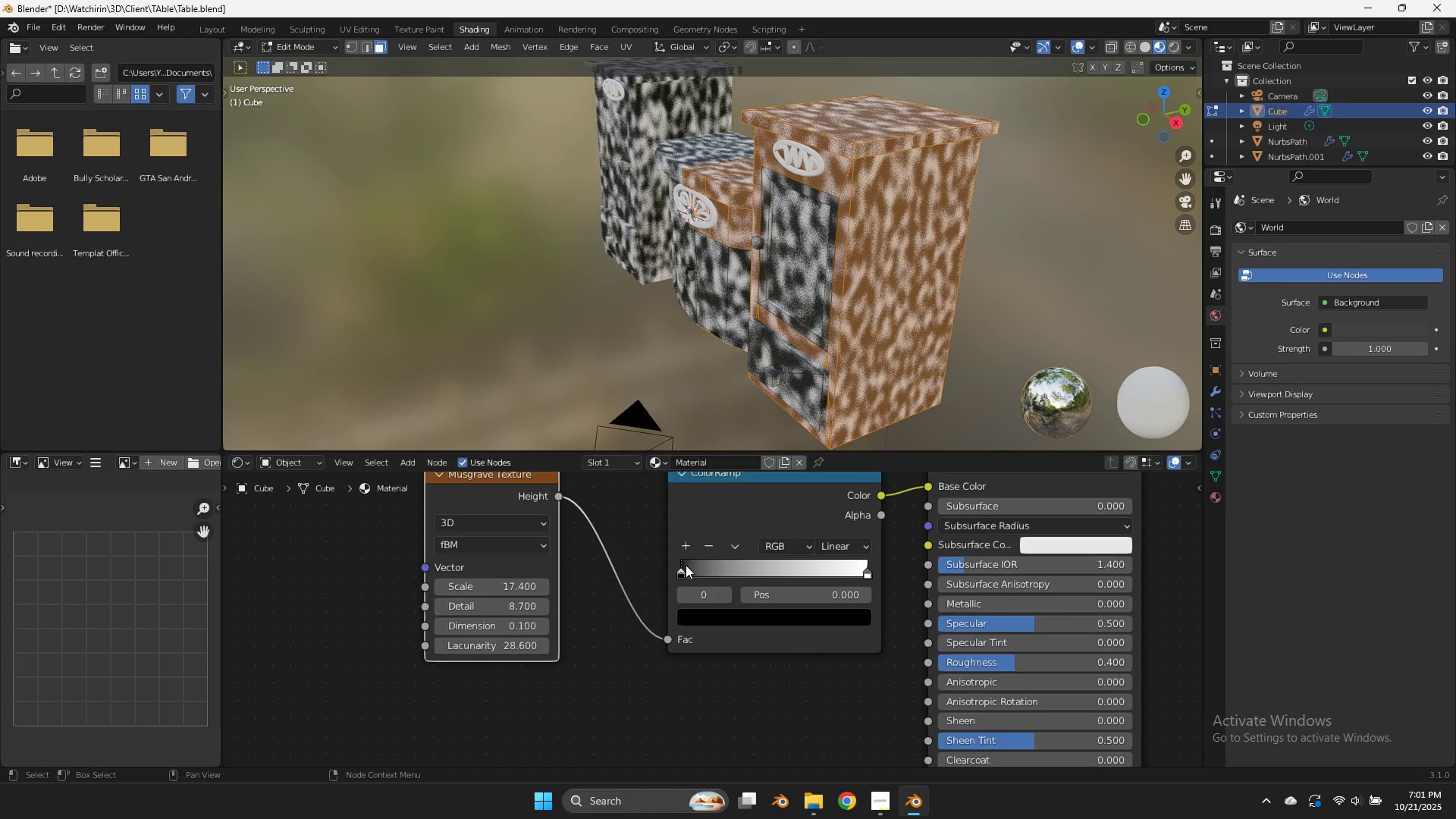 
left_click_drag(start_coordinate=[686, 565], to_coordinate=[715, 569])
 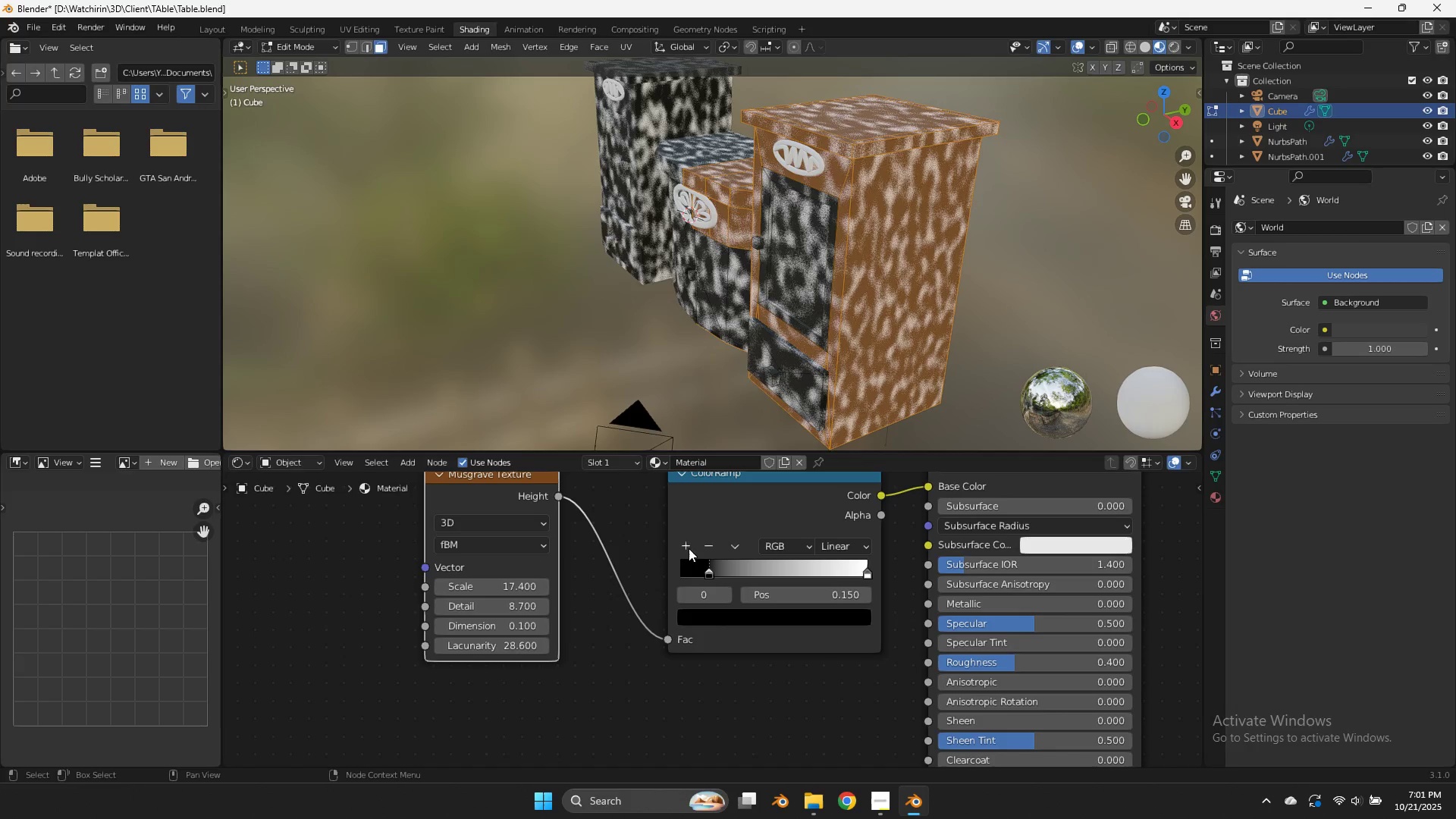 
left_click([689, 548])
 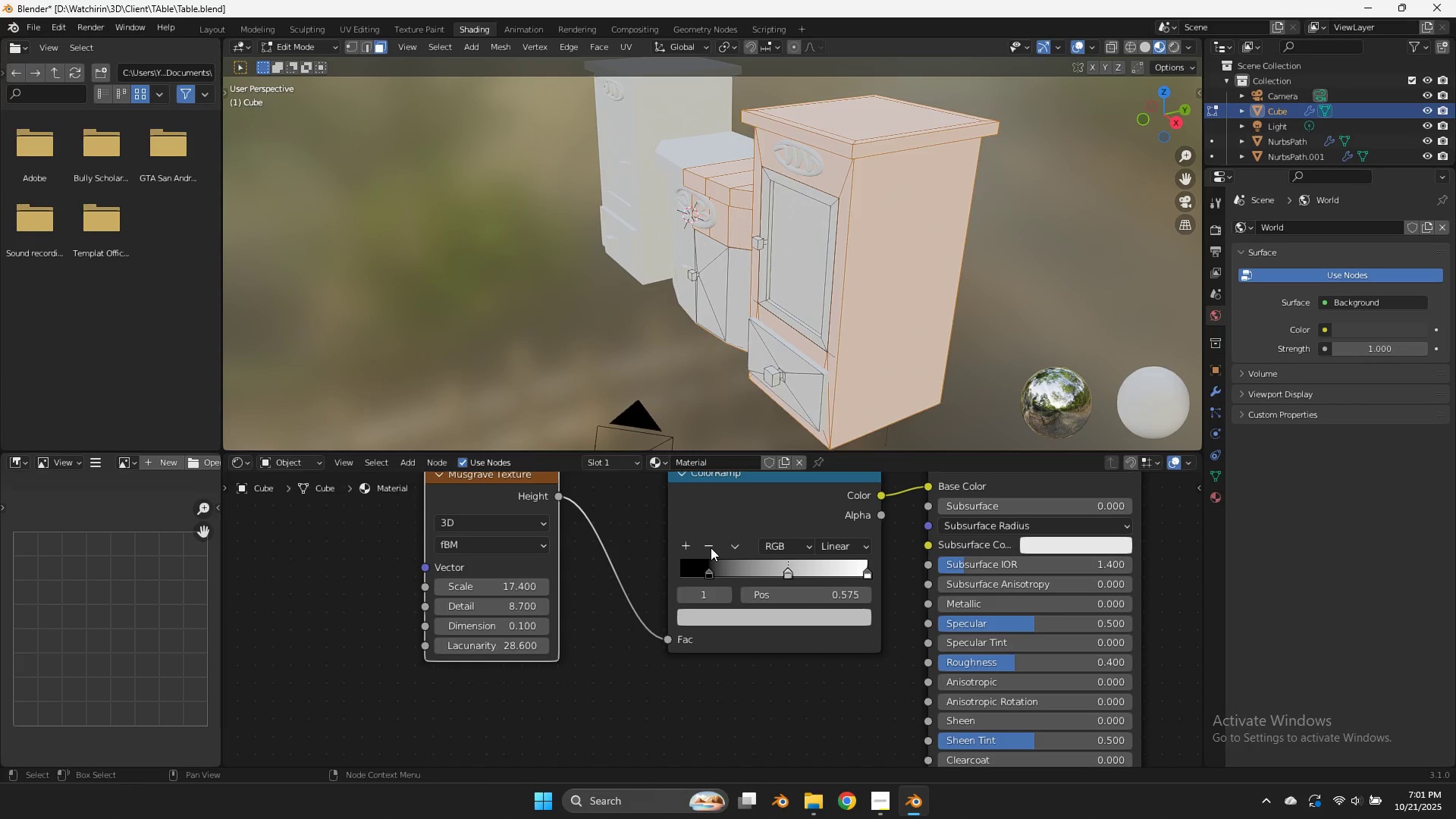 
left_click([706, 544])
 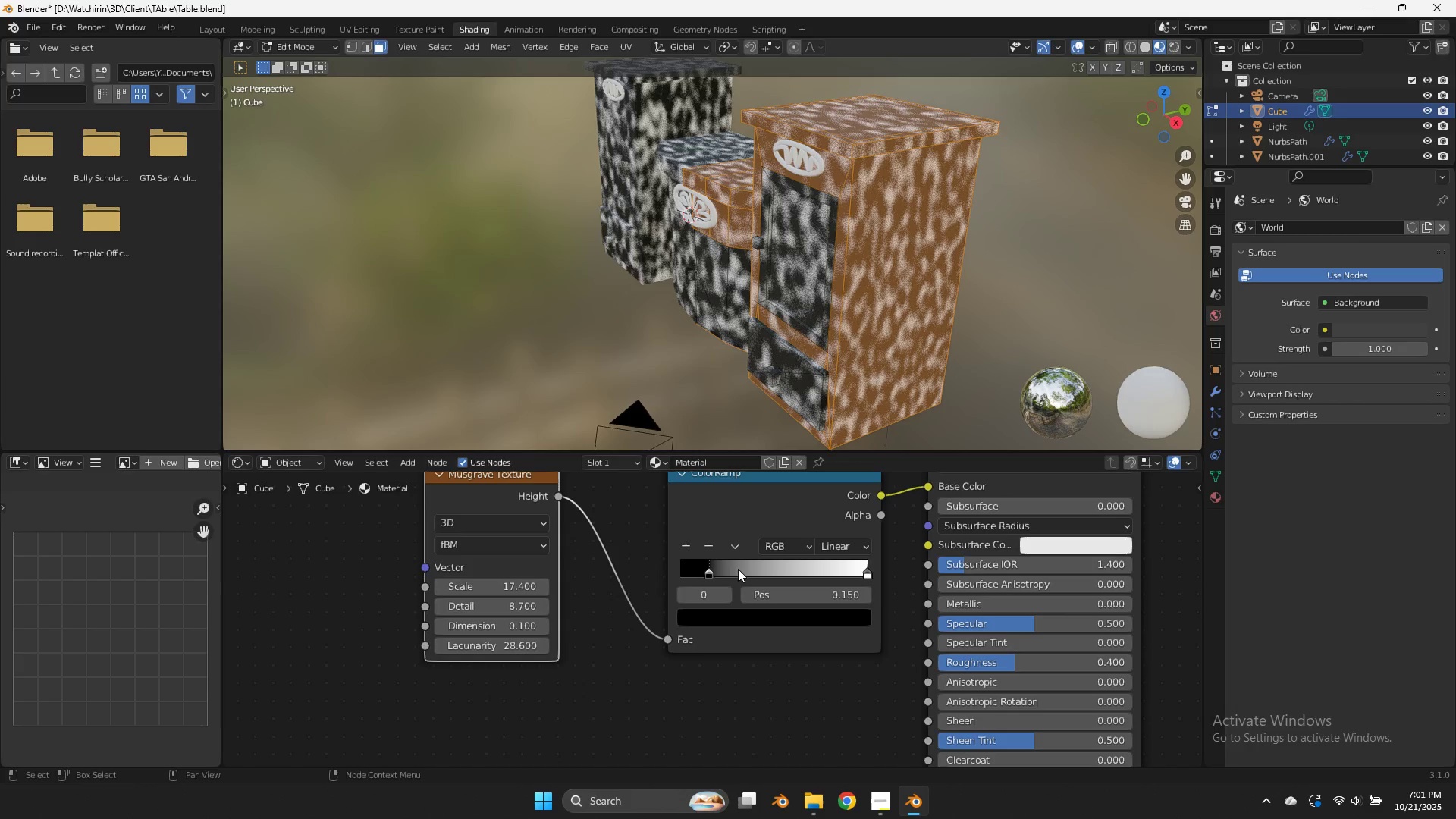 
left_click([741, 617])
 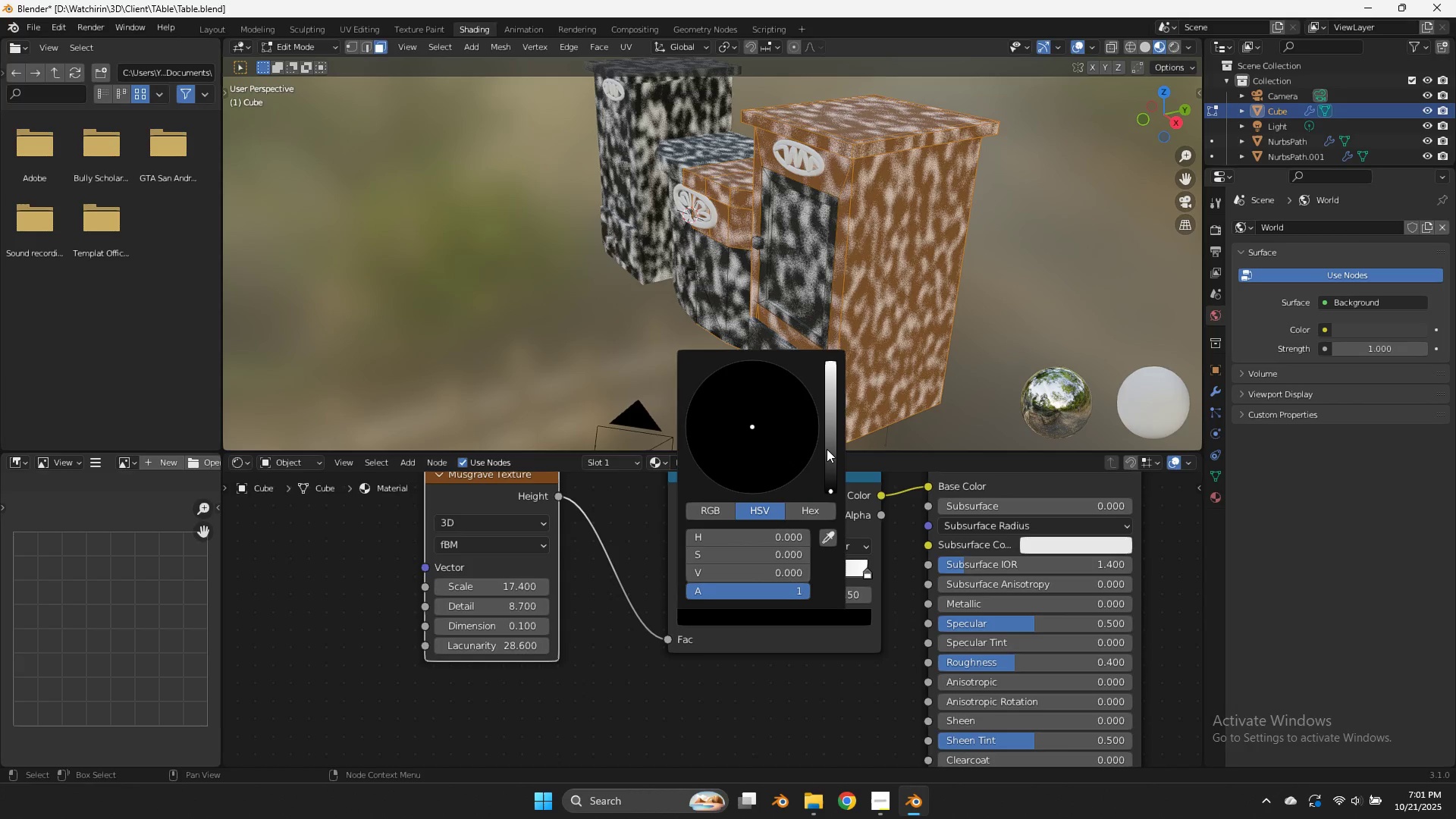 
left_click_drag(start_coordinate=[827, 448], to_coordinate=[829, 398])
 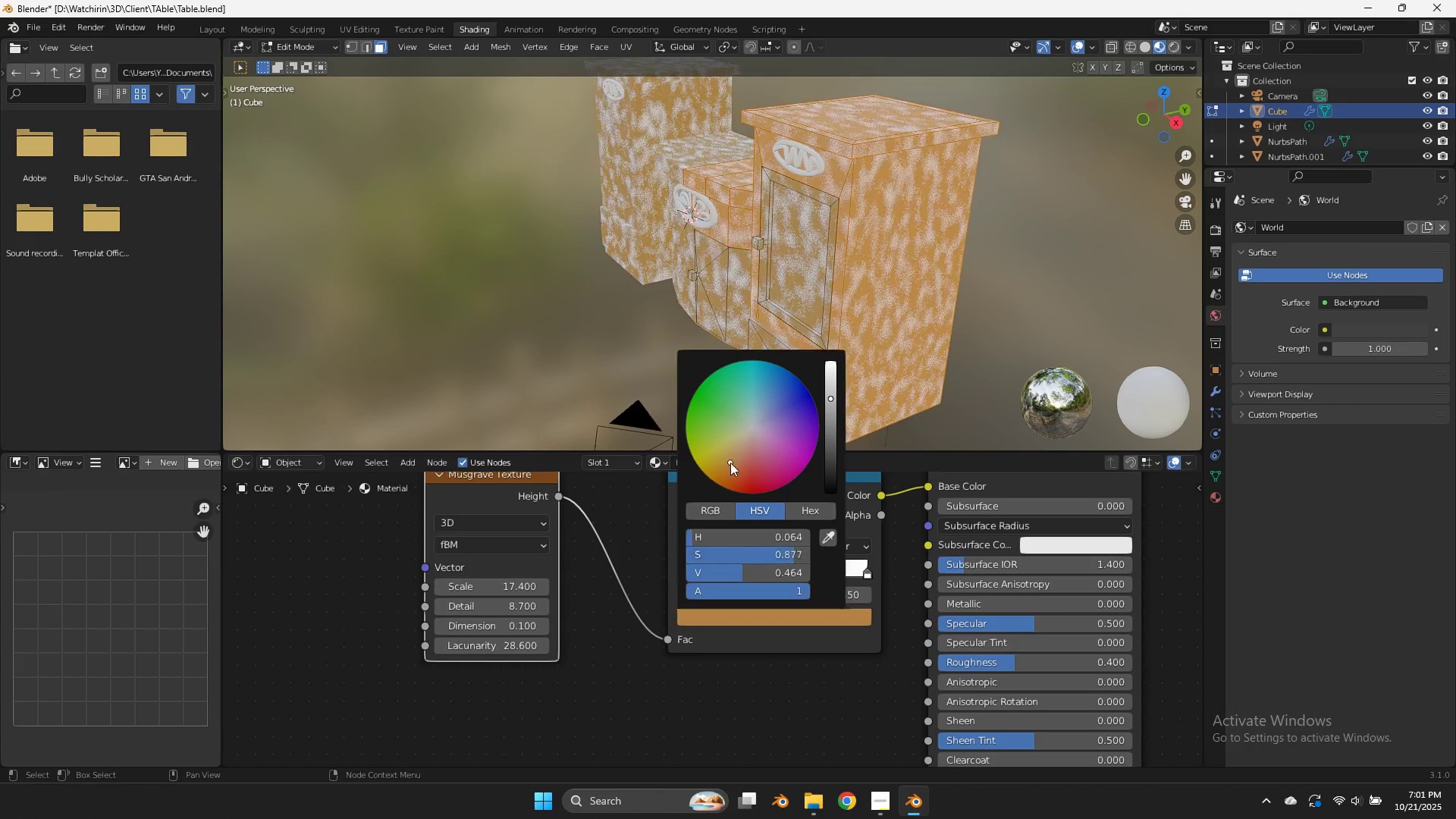 
left_click_drag(start_coordinate=[730, 460], to_coordinate=[726, 470])
 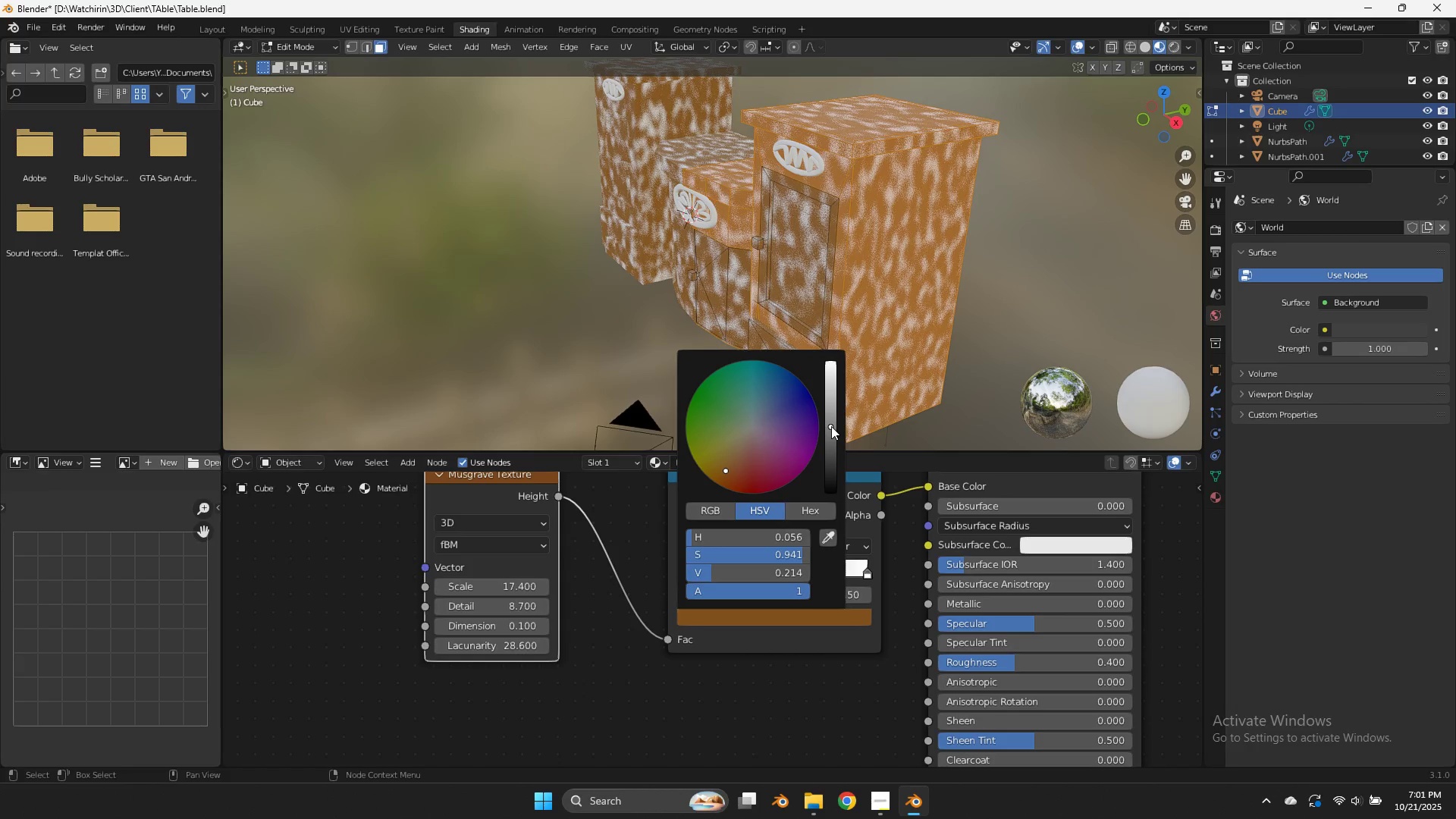 
left_click([831, 426])
 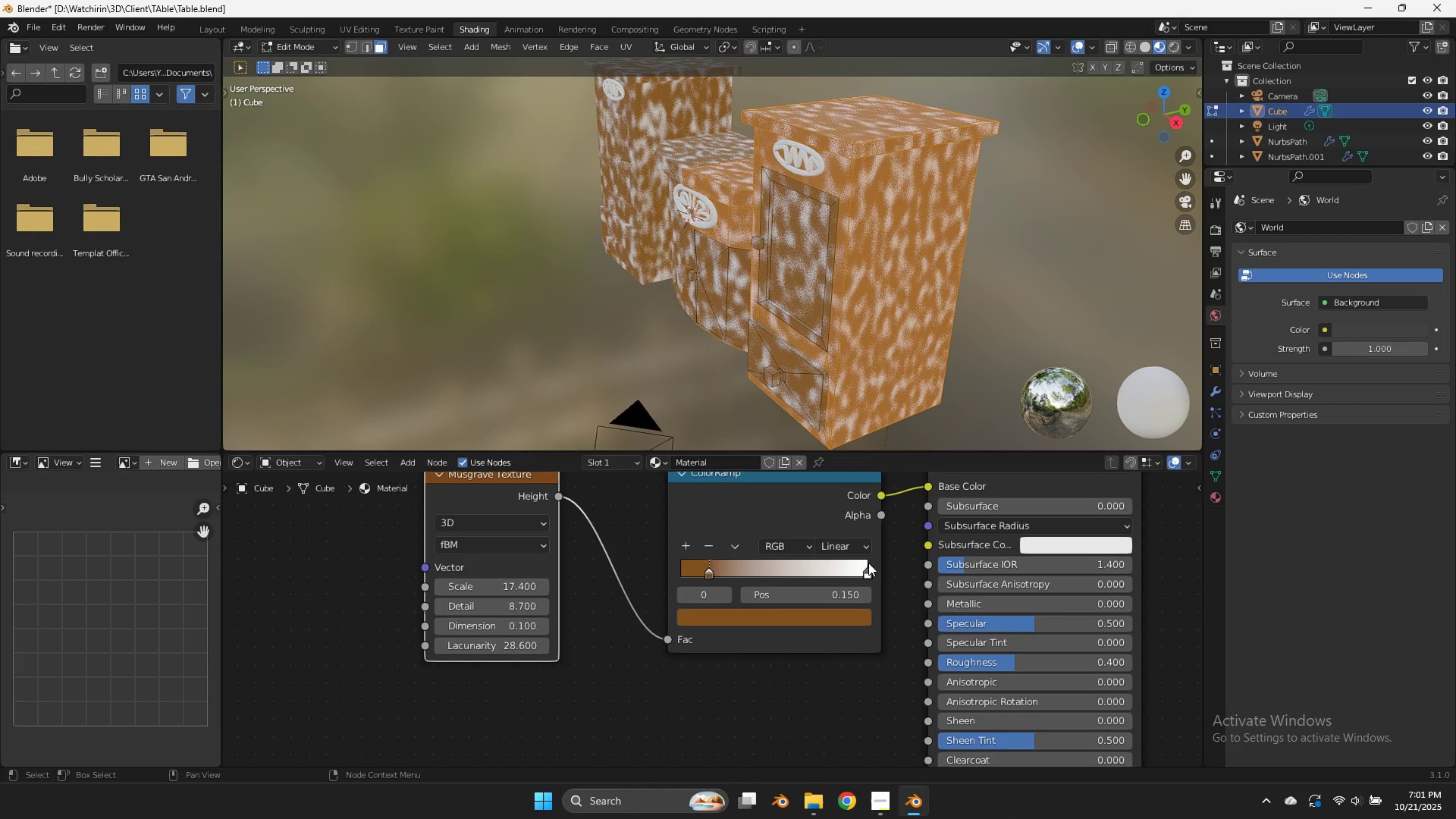 
left_click_drag(start_coordinate=[866, 571], to_coordinate=[827, 575])
 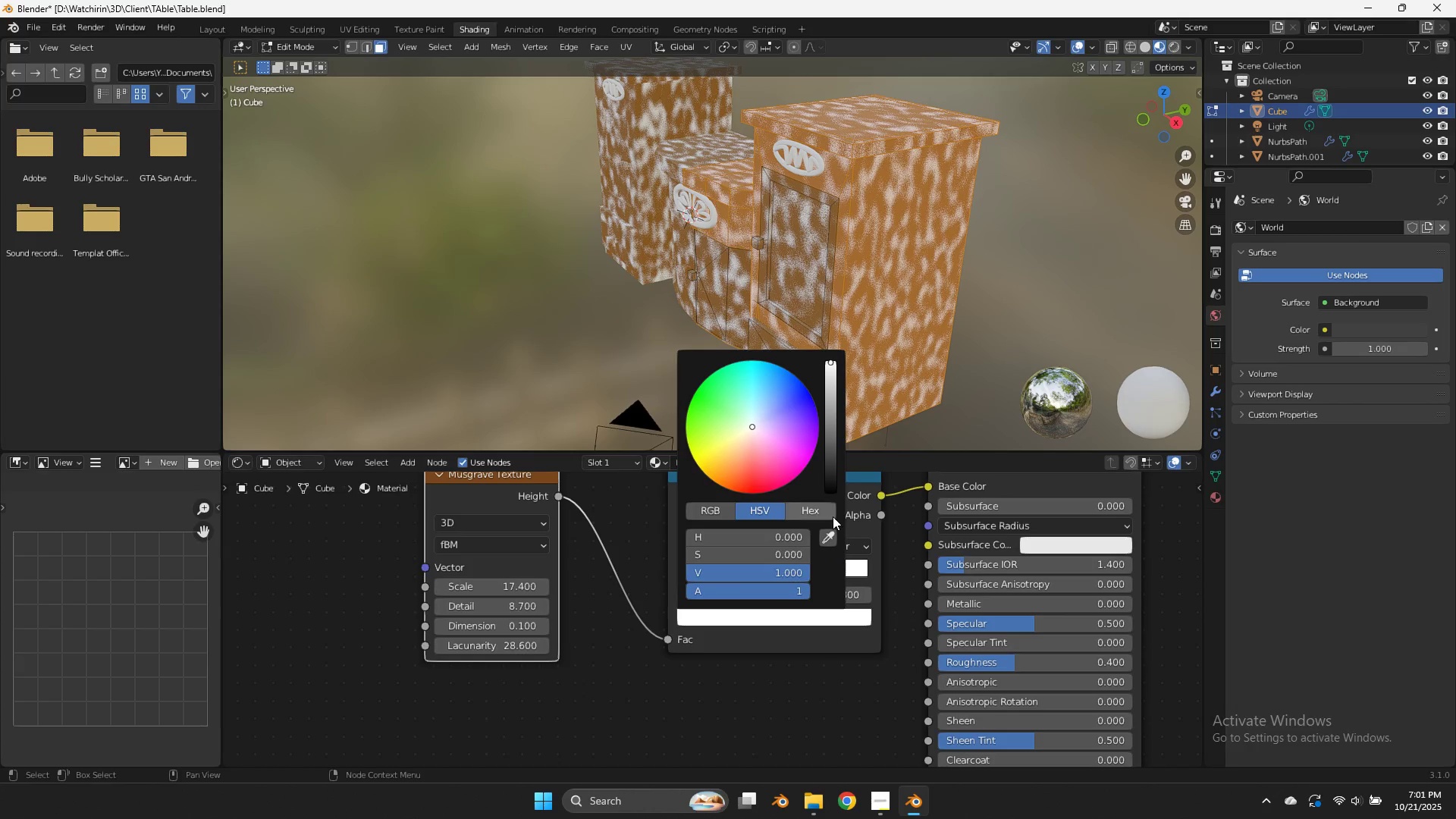 
left_click([830, 531])
 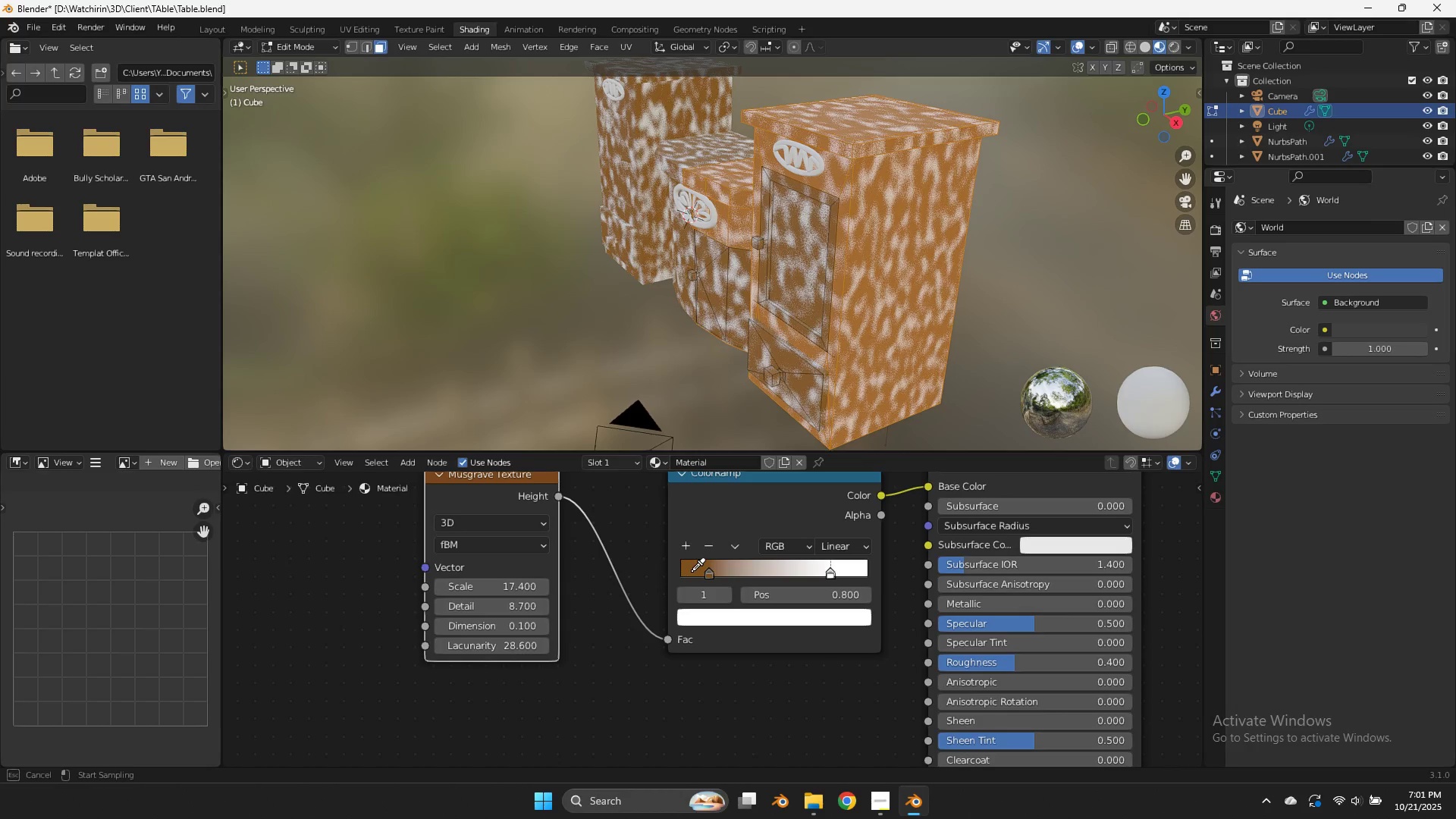 
left_click([690, 571])
 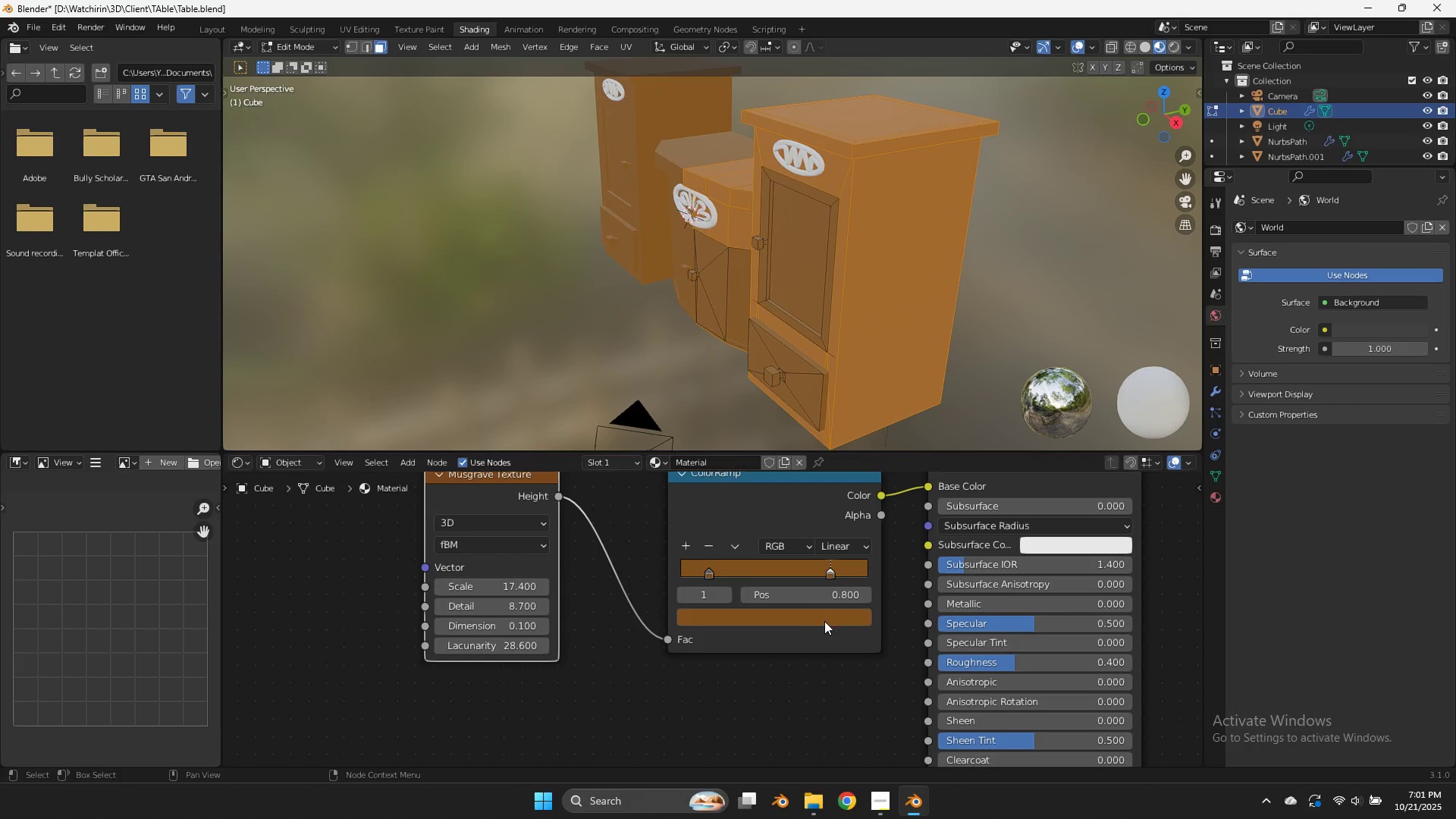 
left_click([824, 621])
 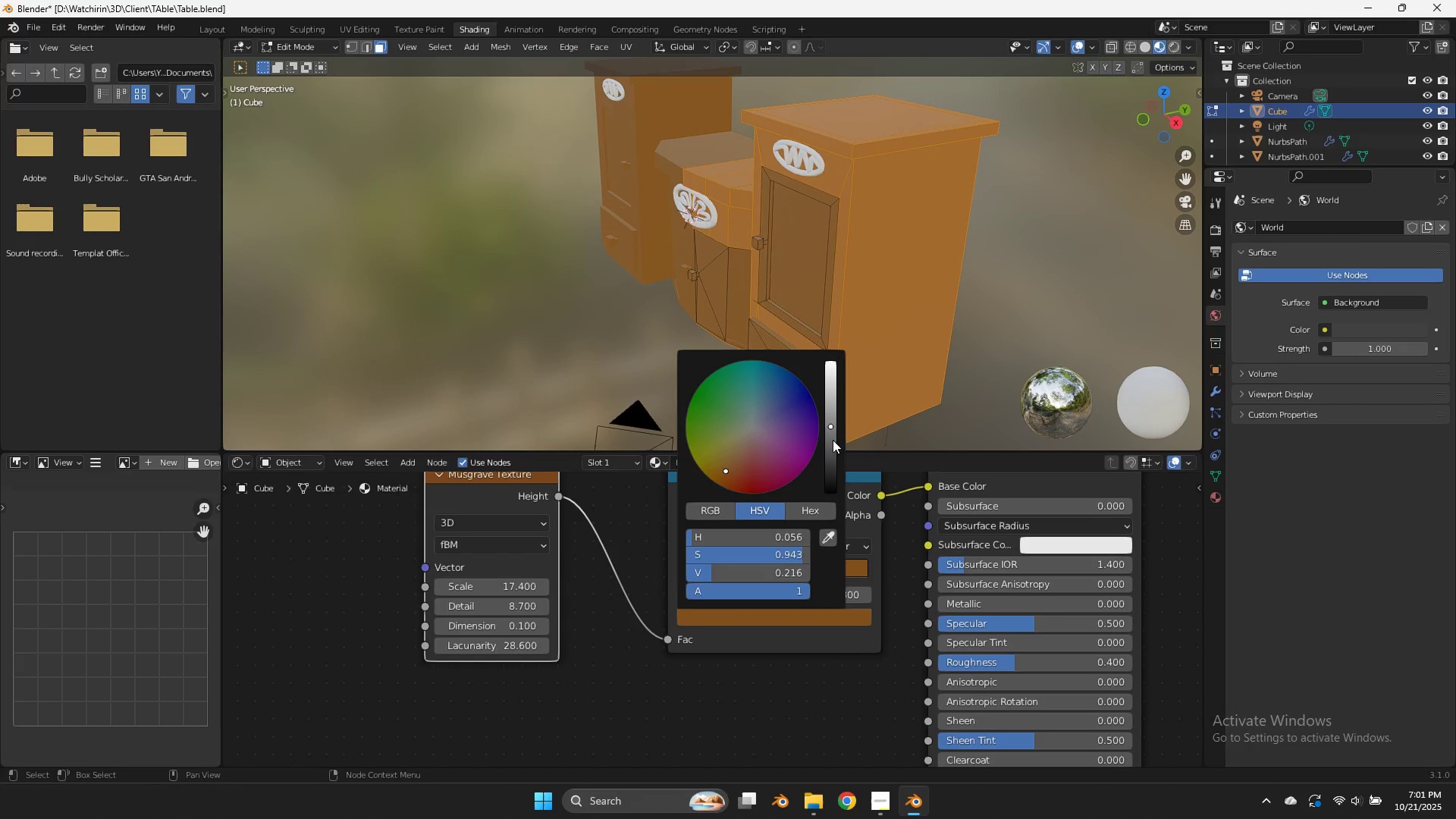 
left_click_drag(start_coordinate=[831, 438], to_coordinate=[837, 418])
 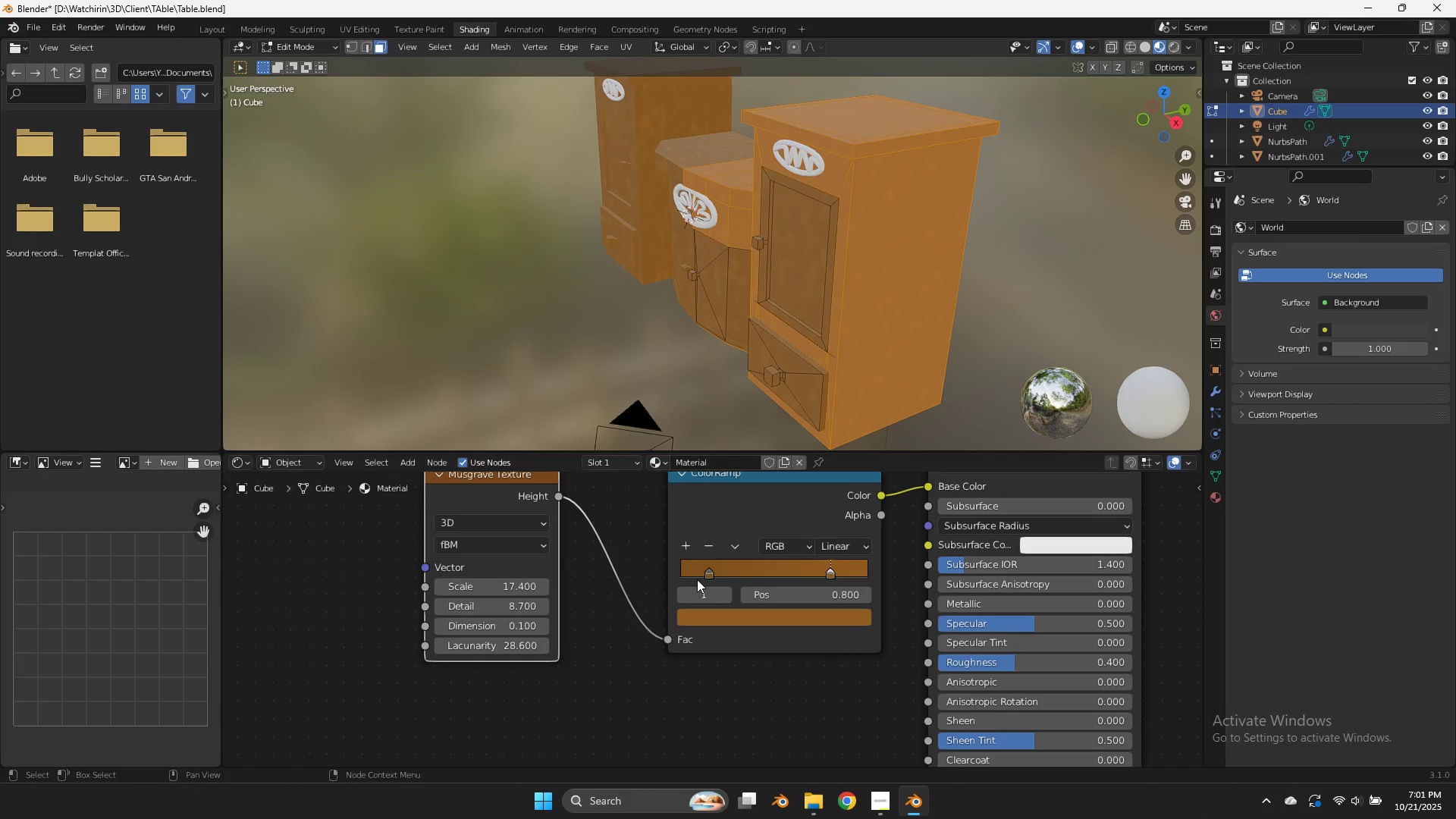 
left_click_drag(start_coordinate=[711, 570], to_coordinate=[769, 570])
 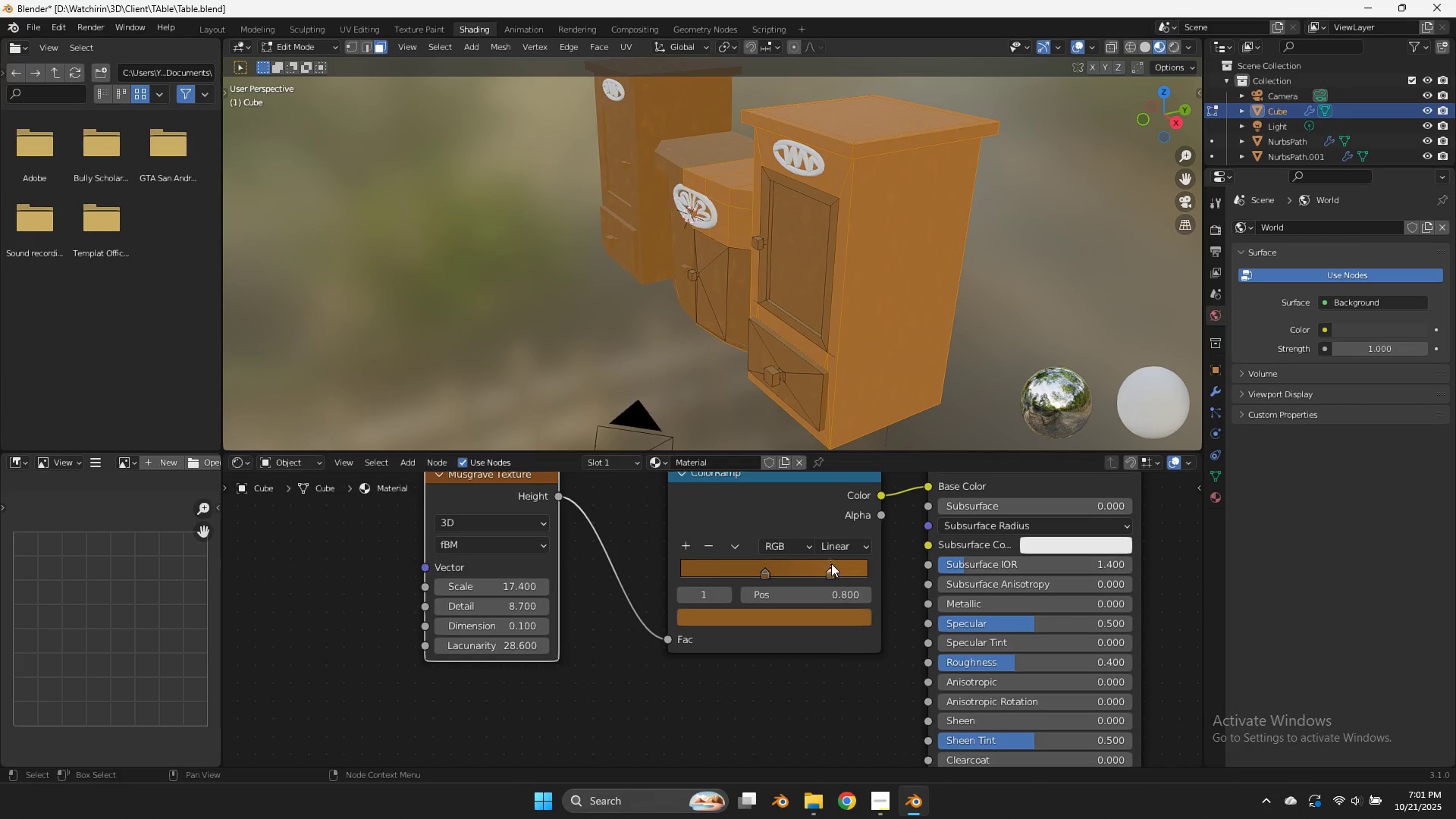 
left_click_drag(start_coordinate=[831, 563], to_coordinate=[695, 567])
 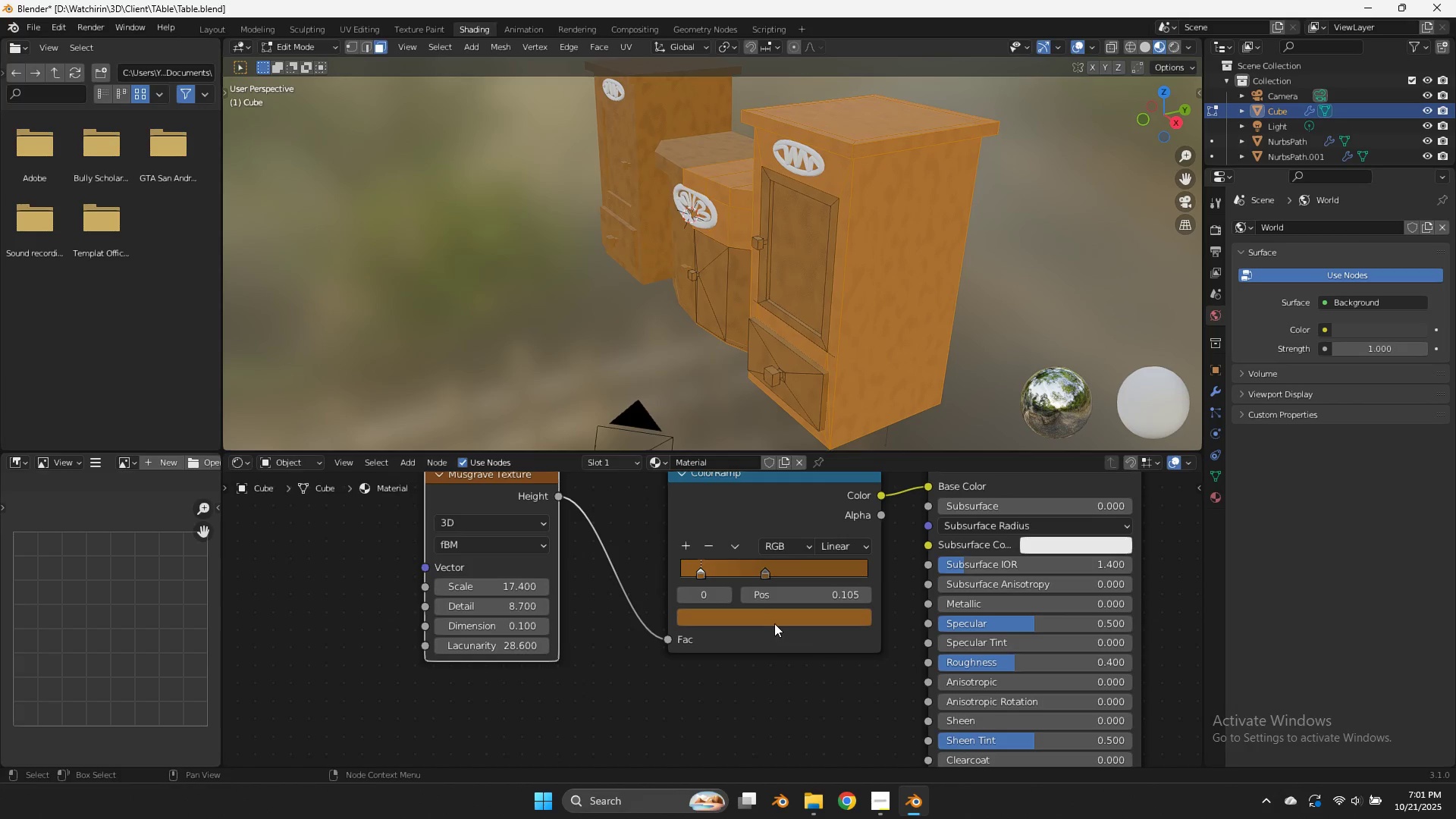 
left_click([774, 623])
 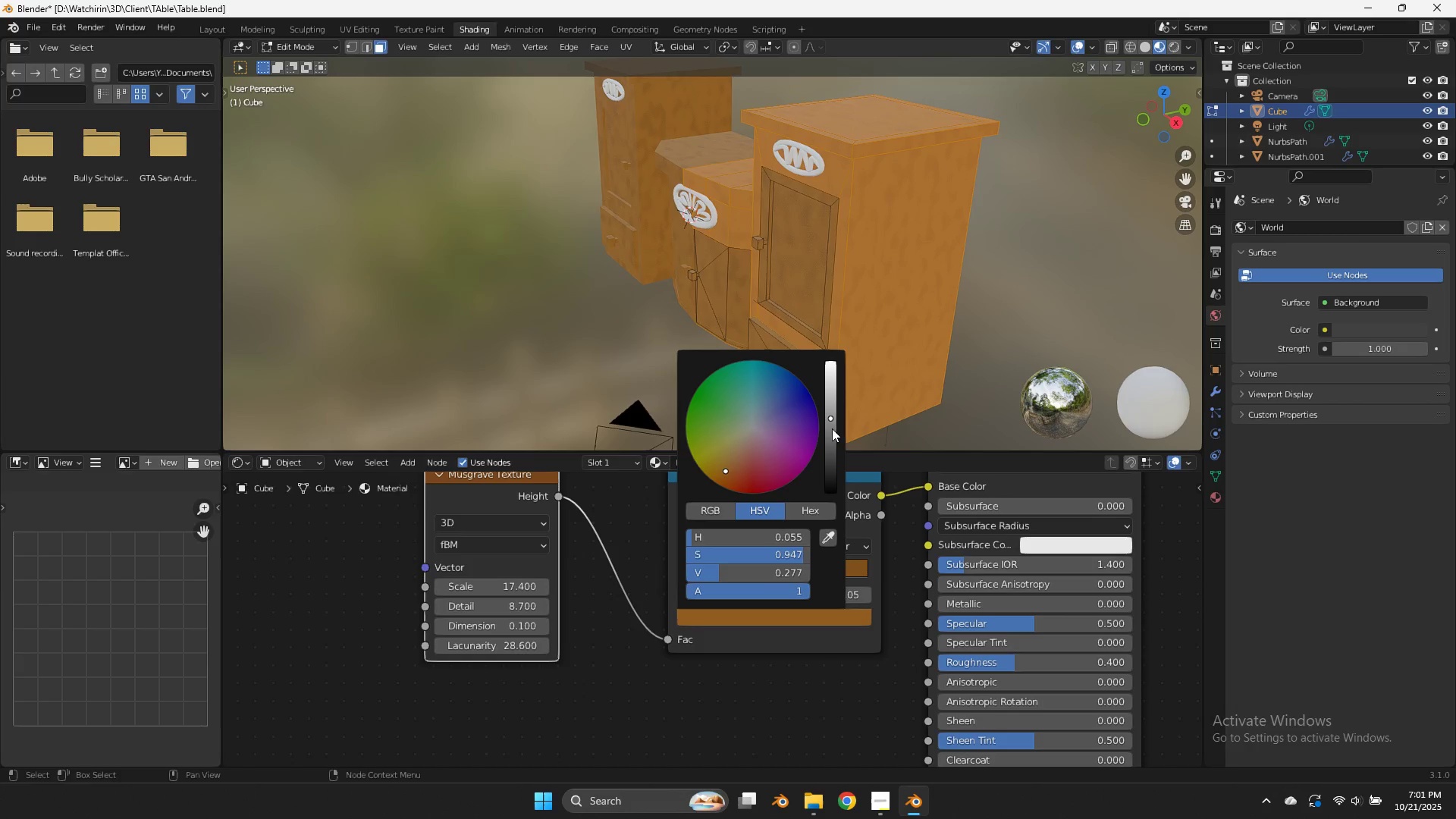 
left_click_drag(start_coordinate=[833, 430], to_coordinate=[833, 440])
 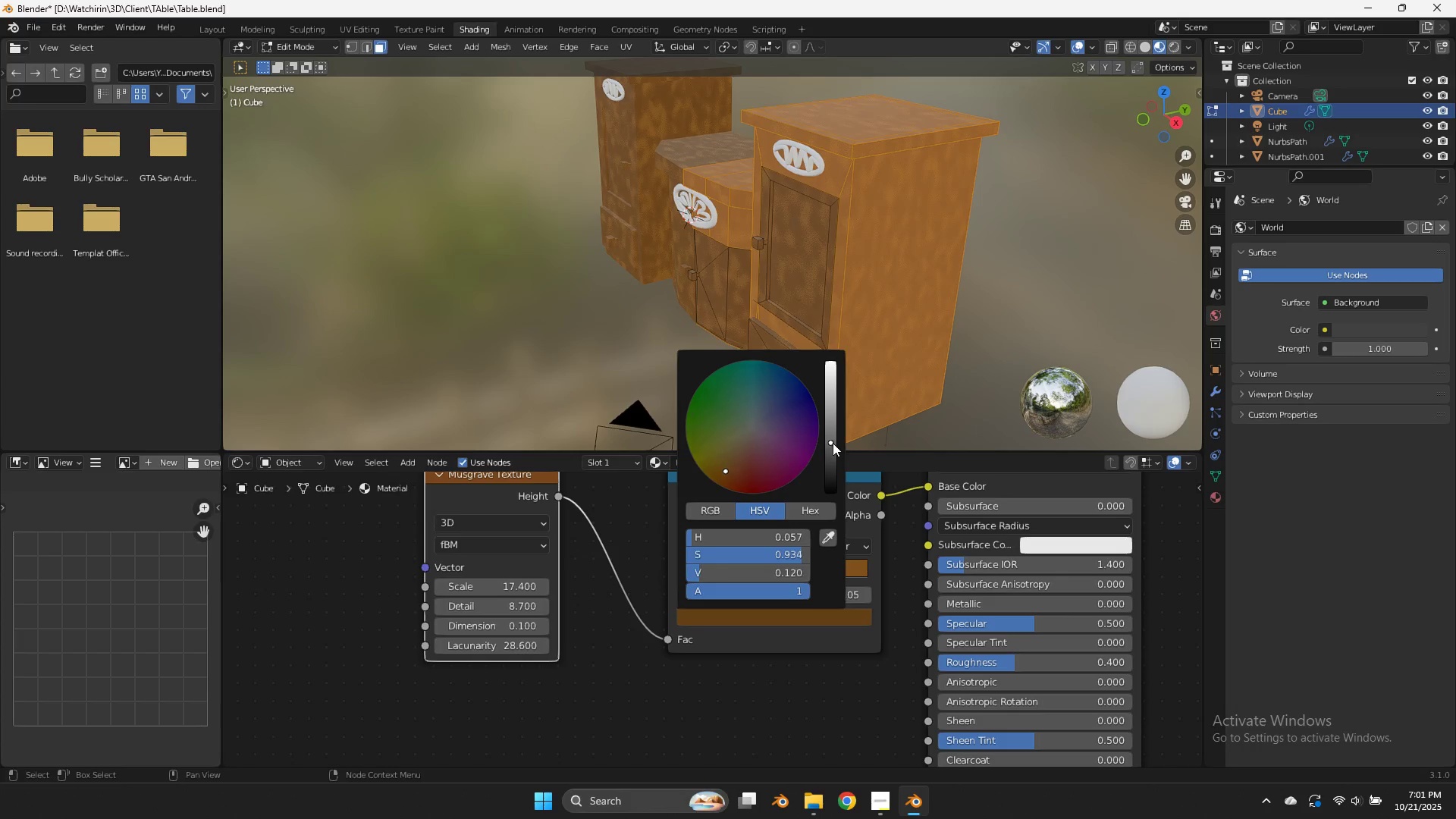 
left_click_drag(start_coordinate=[833, 441], to_coordinate=[833, 450])
 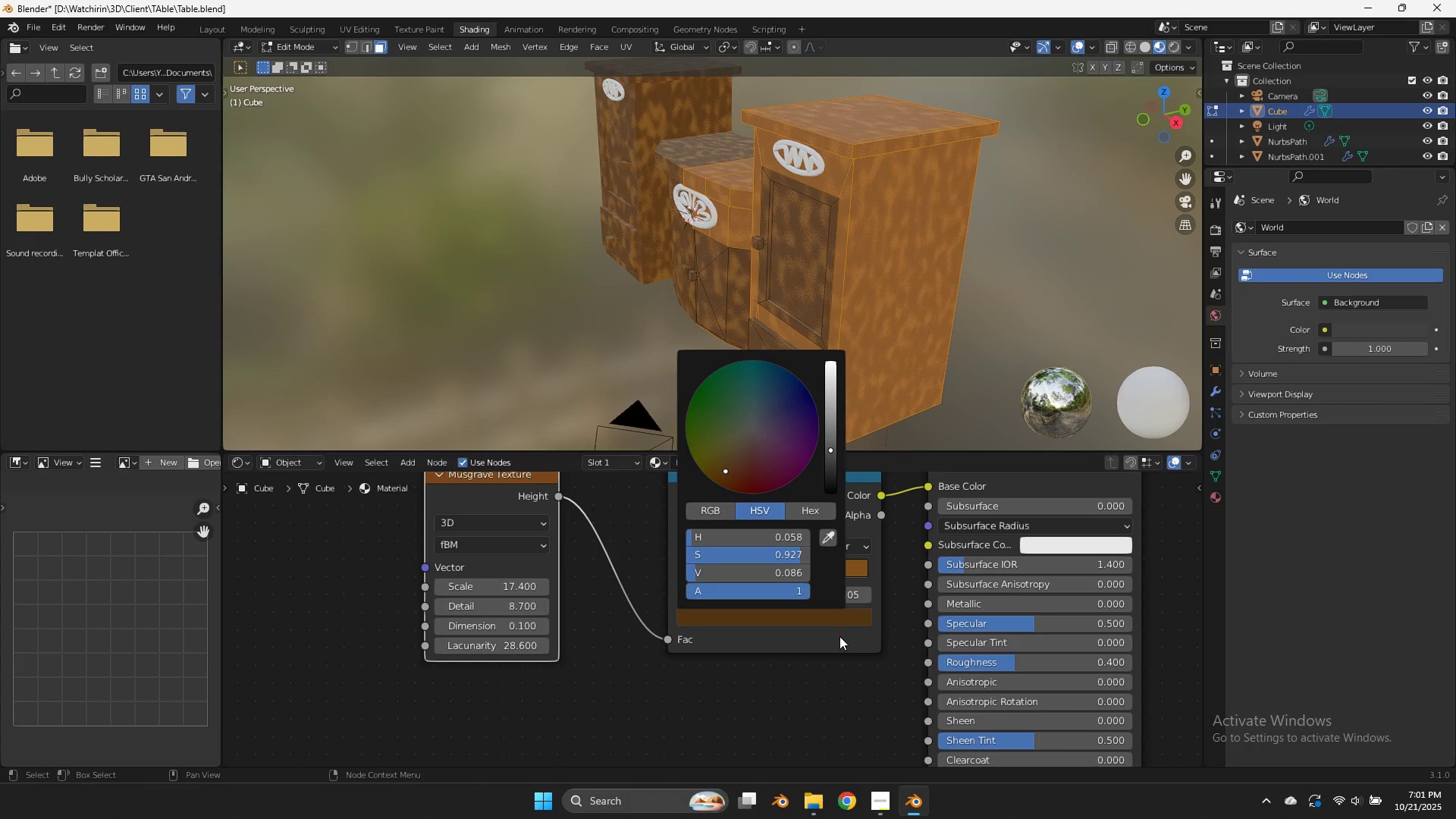 
left_click([839, 636])
 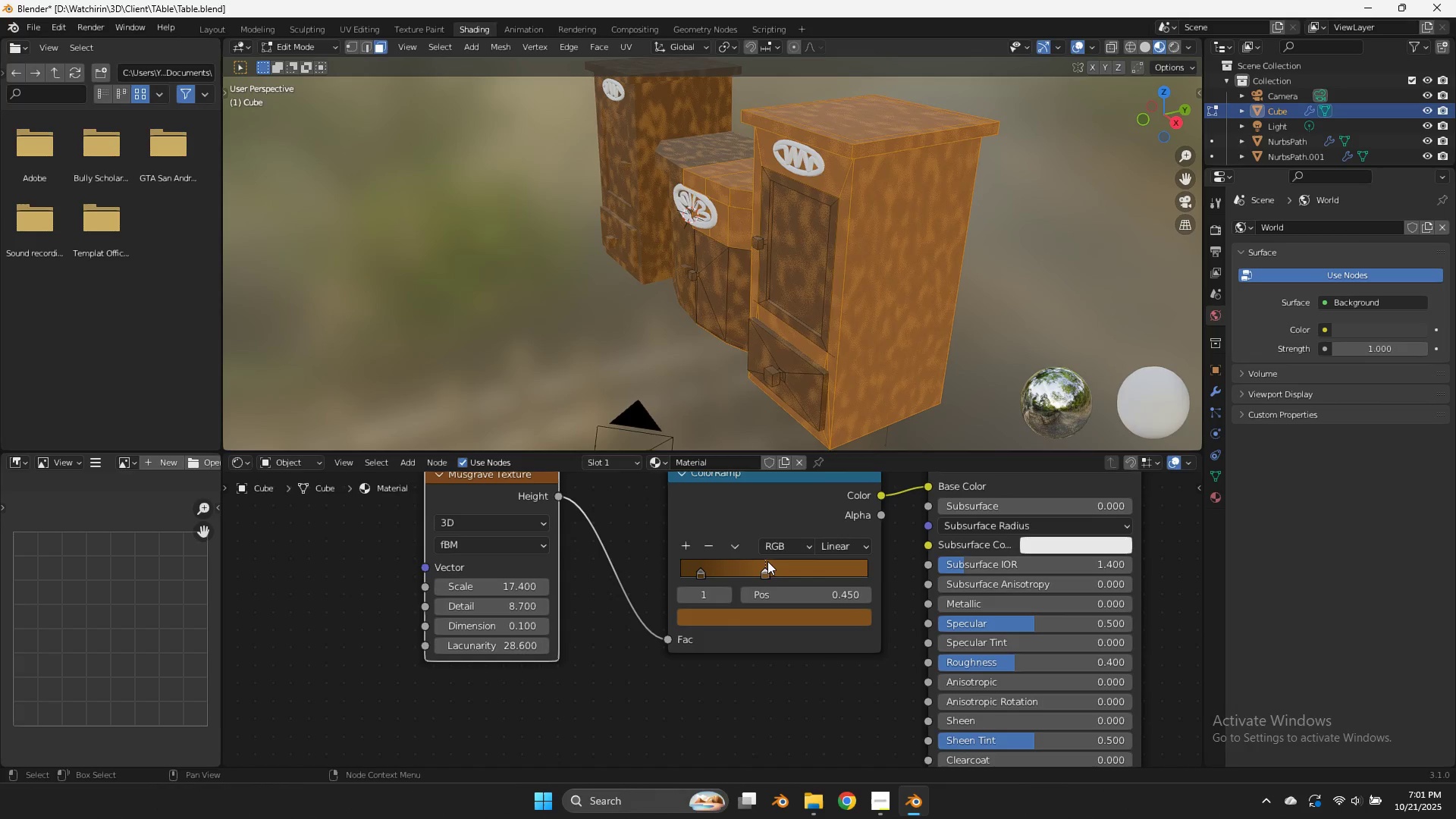 
double_click([767, 561])
 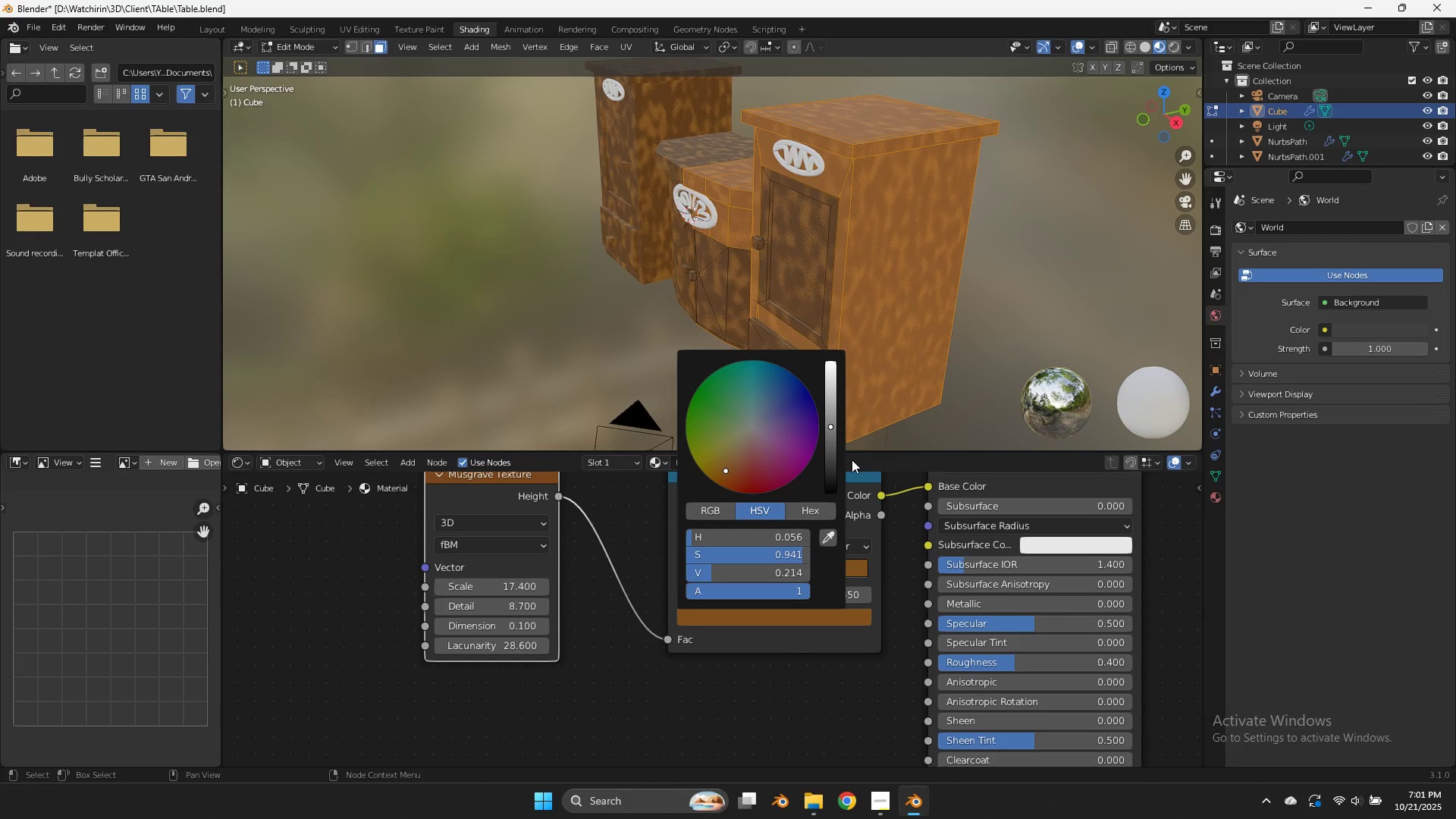 
left_click_drag(start_coordinate=[824, 448], to_coordinate=[826, 463])
 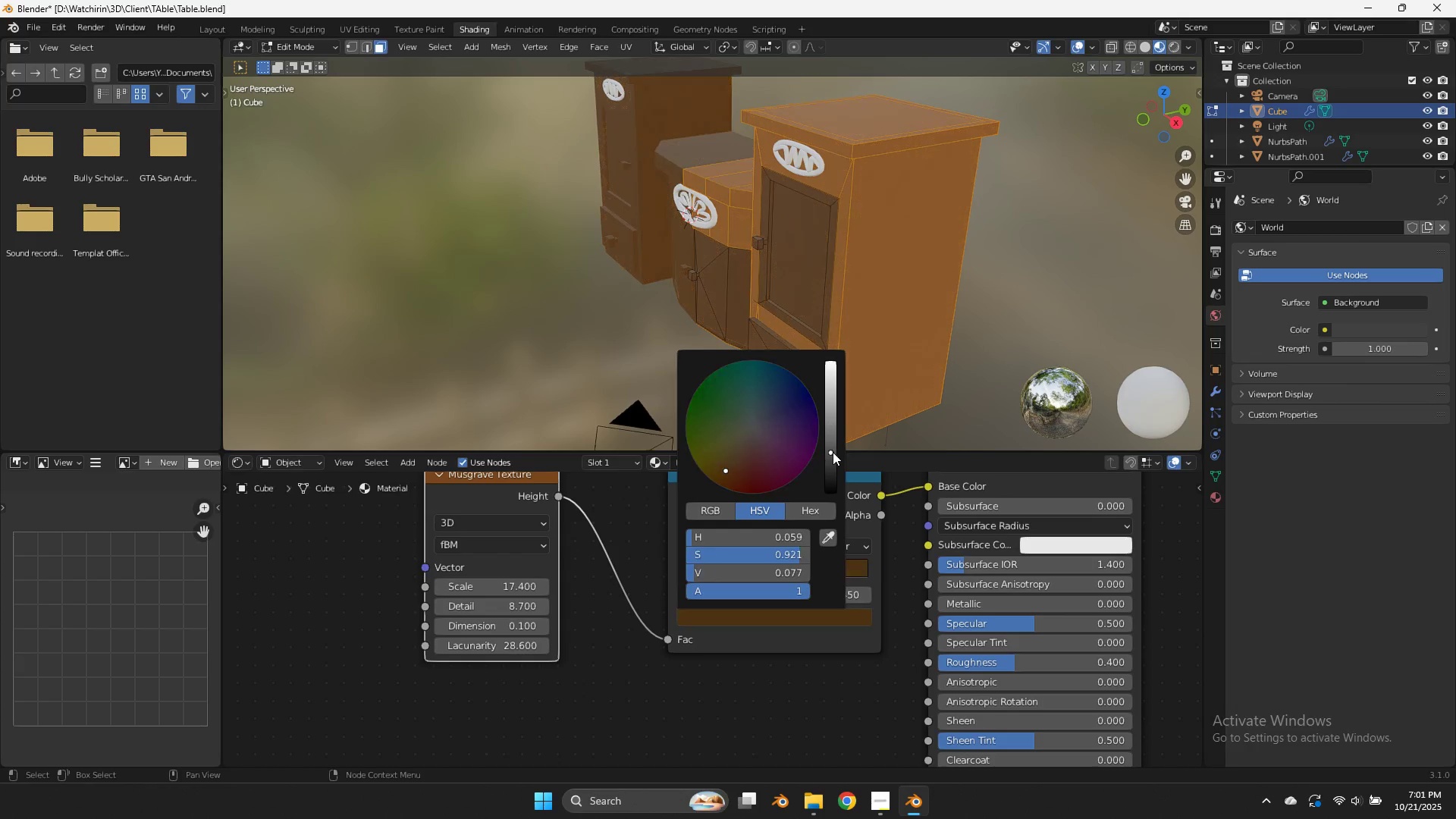 
left_click_drag(start_coordinate=[833, 452], to_coordinate=[838, 457])
 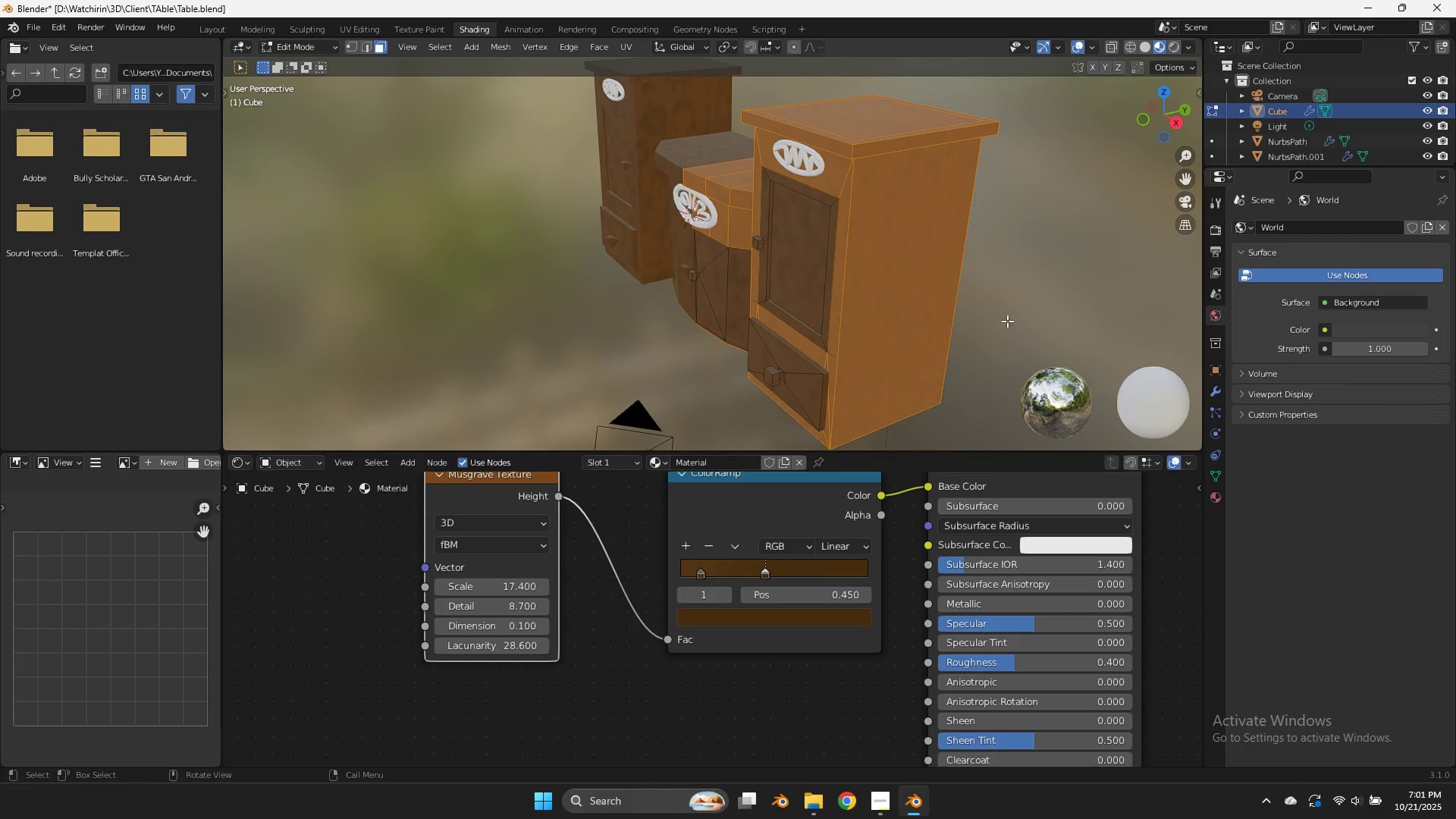 
left_click([1007, 321])
 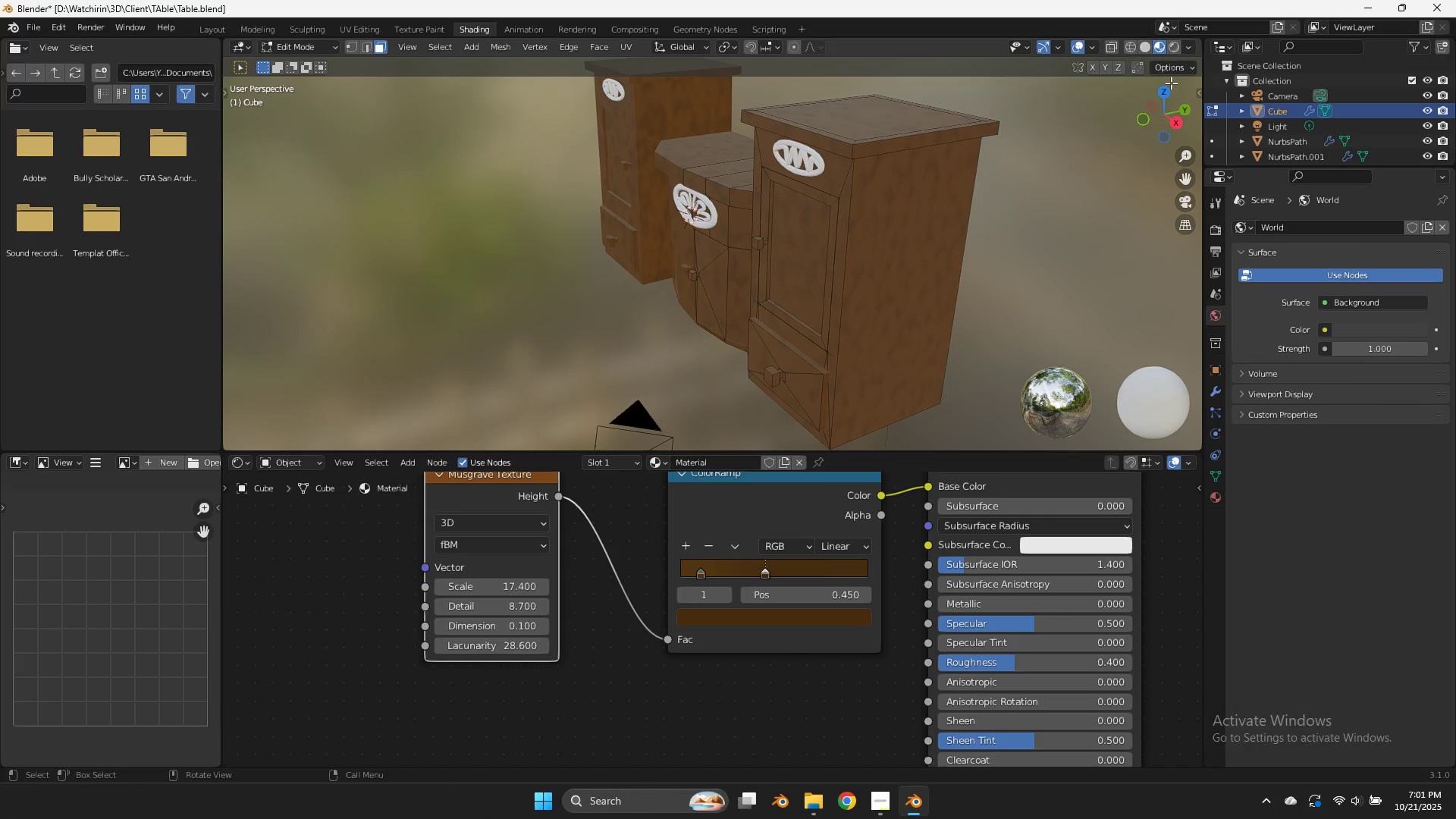 
left_click_drag(start_coordinate=[1164, 104], to_coordinate=[243, 96])
 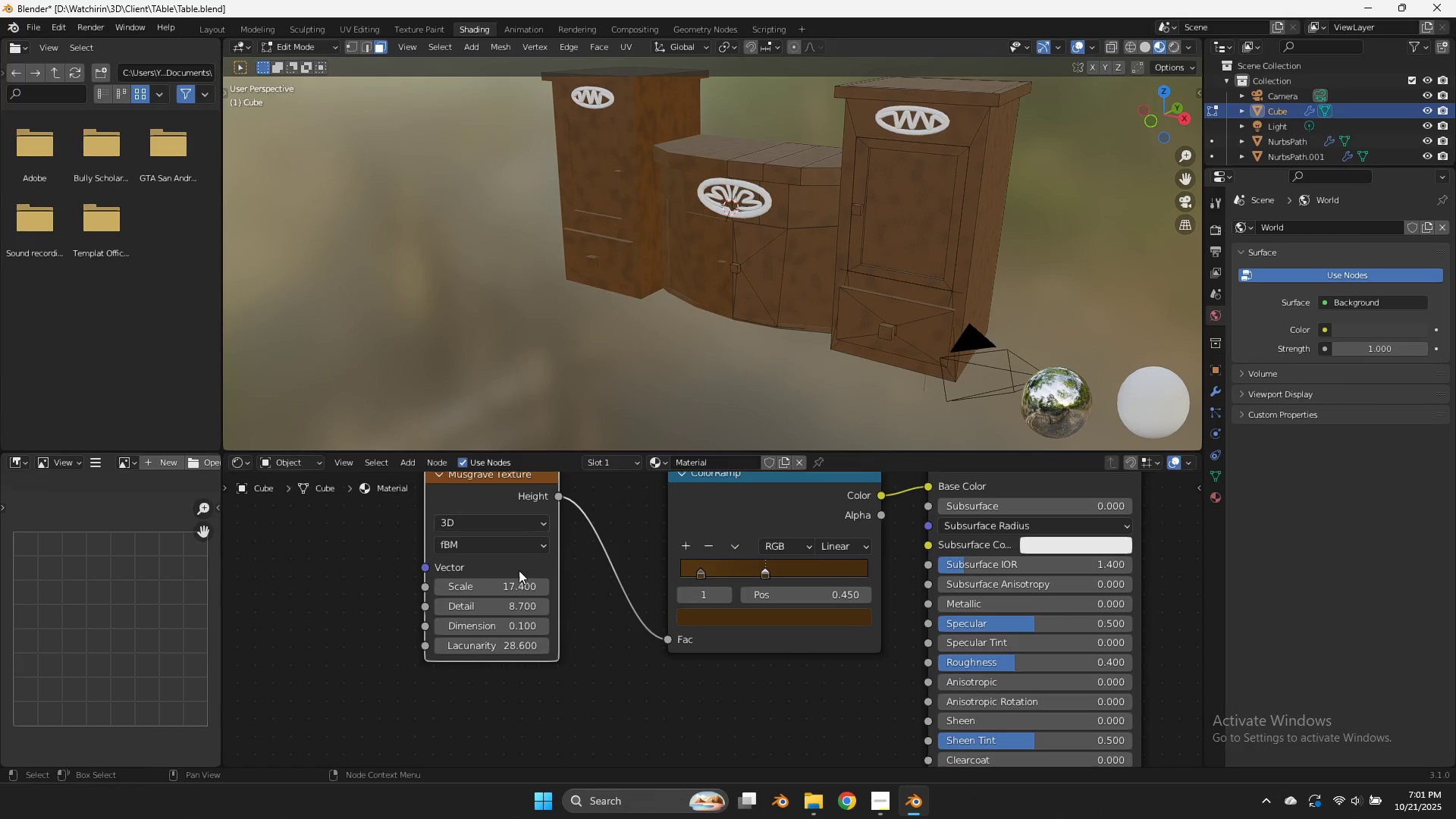 
left_click_drag(start_coordinate=[511, 608], to_coordinate=[572, 601])
 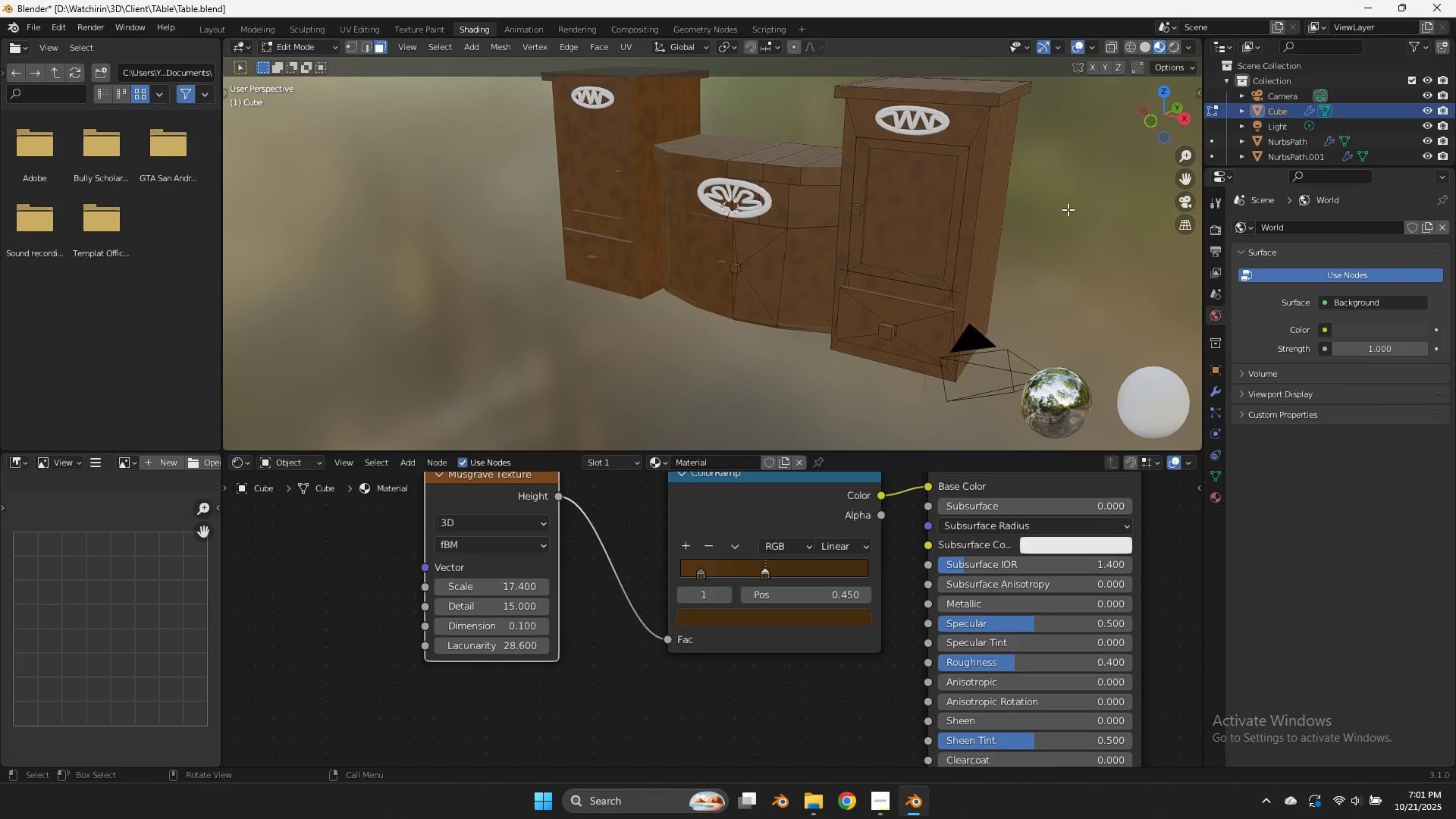 
scroll: coordinate [949, 228], scroll_direction: up, amount: 1.0
 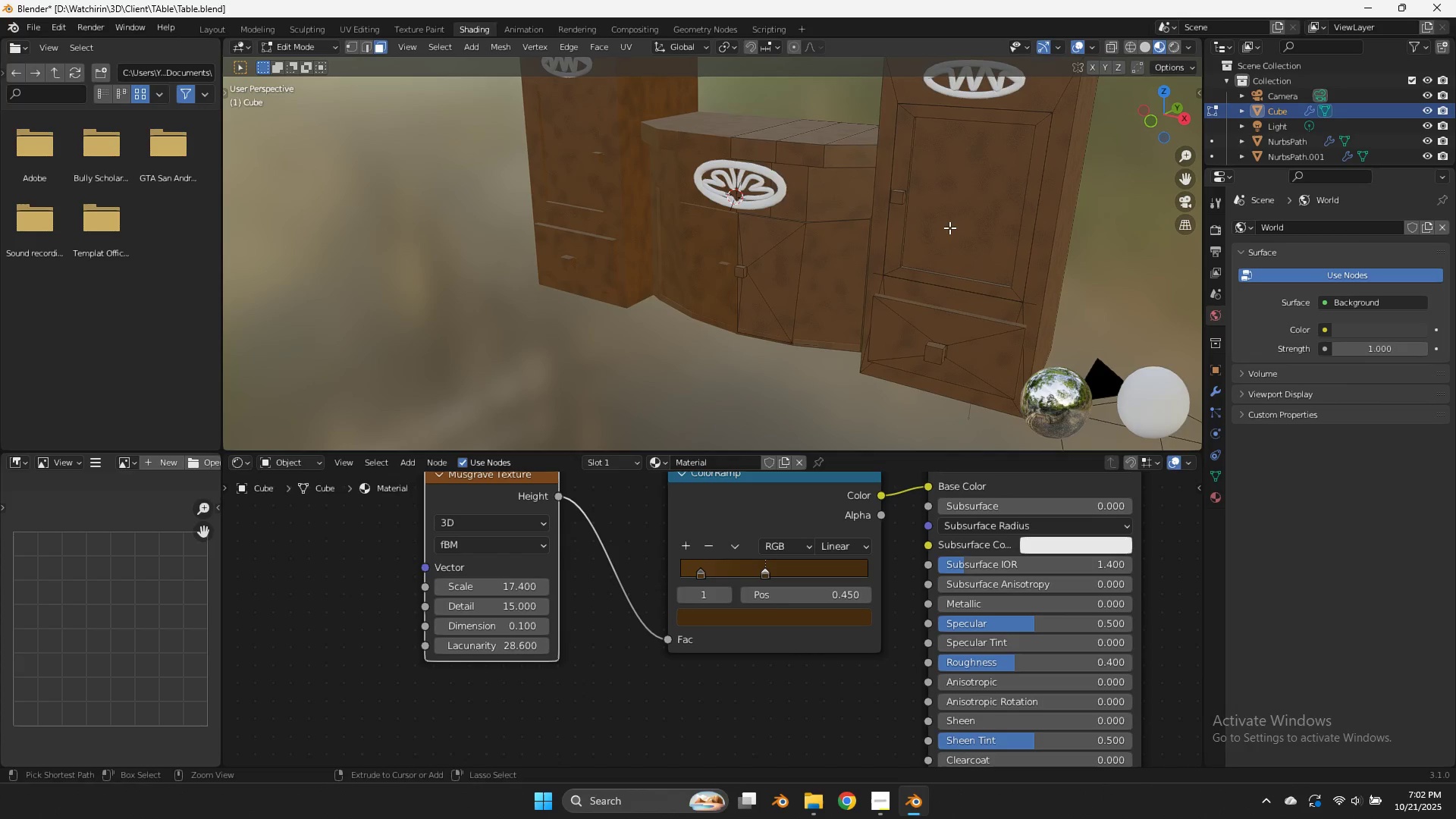 
key(Control+S)
 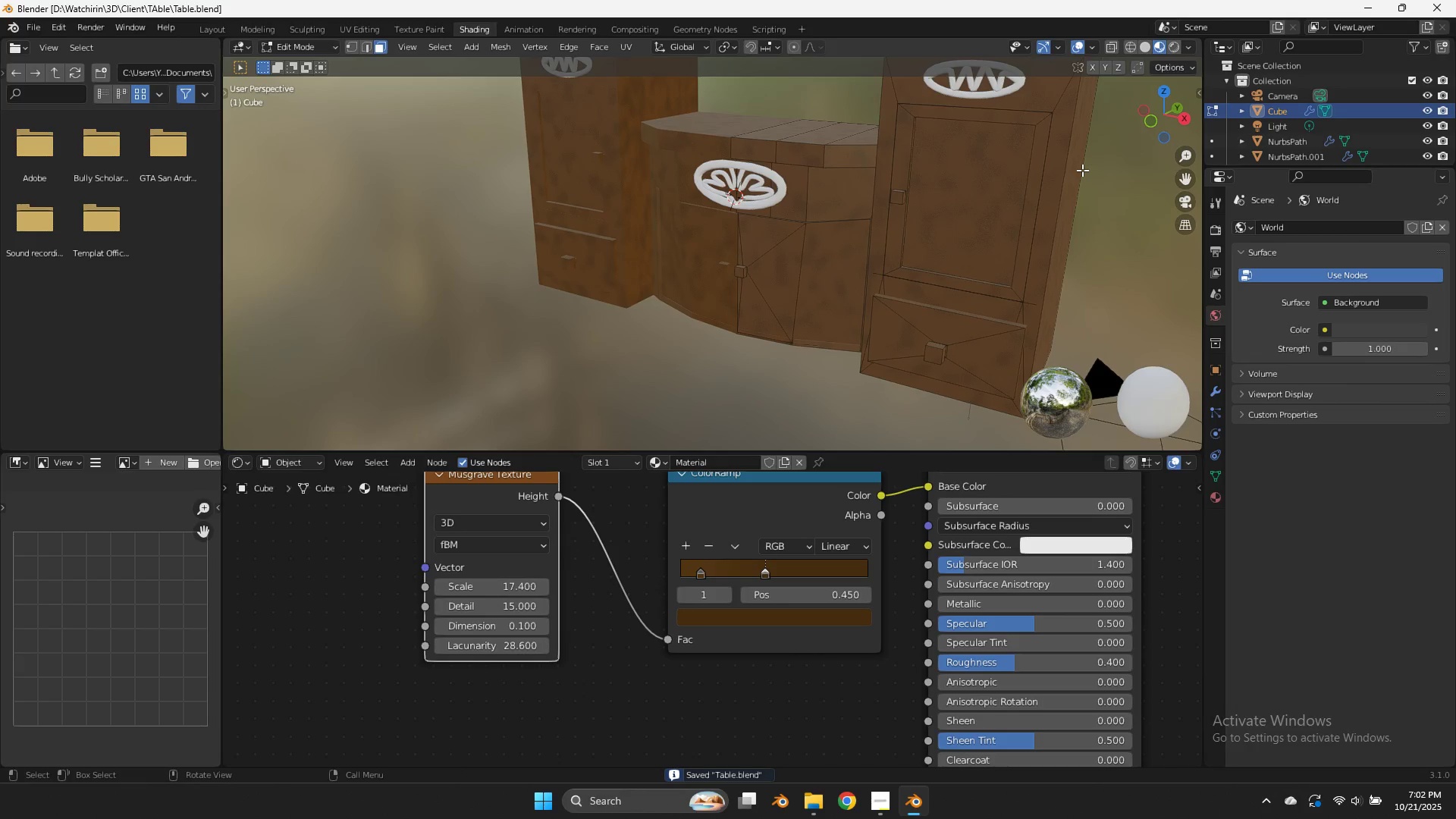 
key(Tab)
 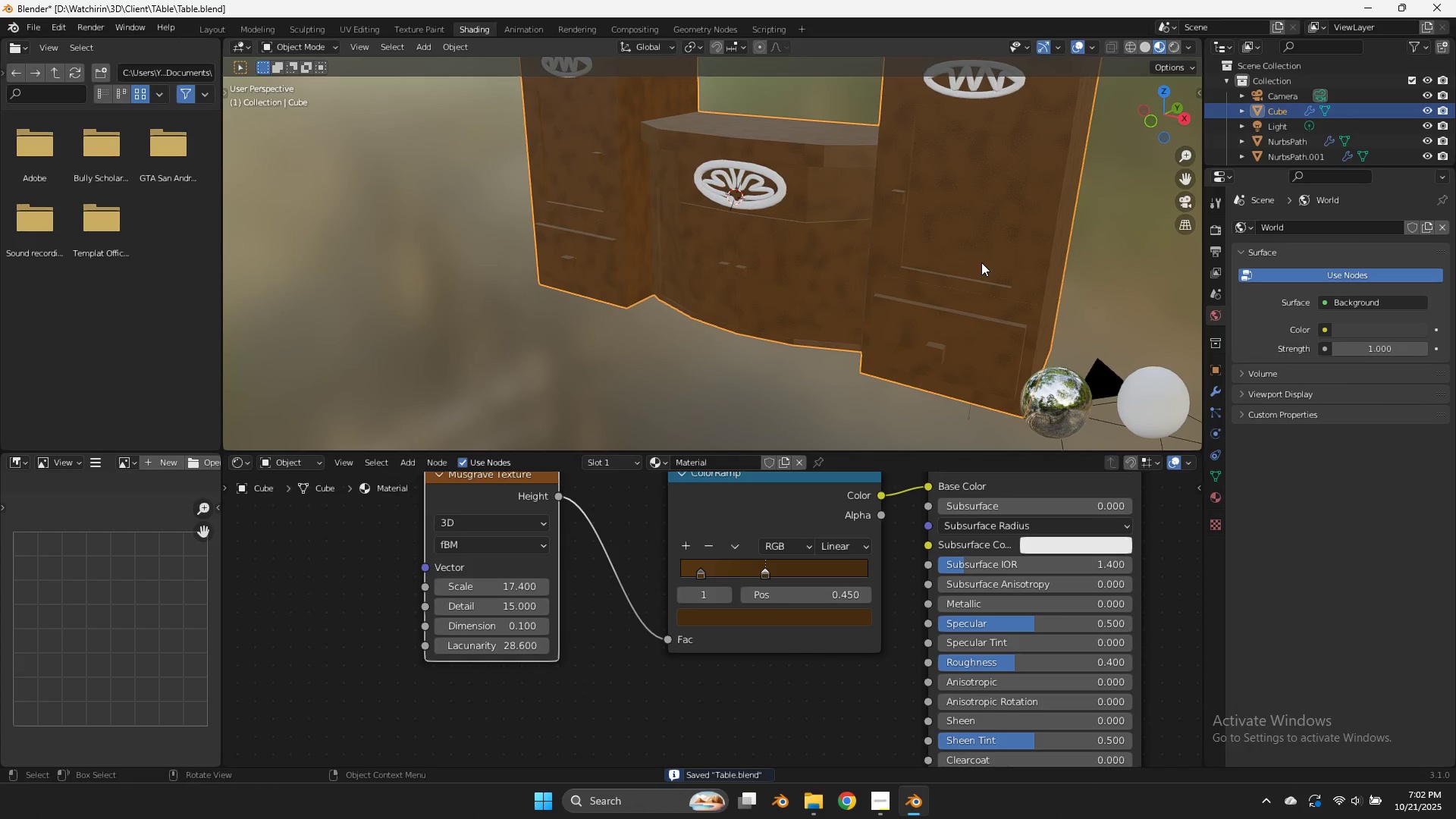 
key(Tab)
 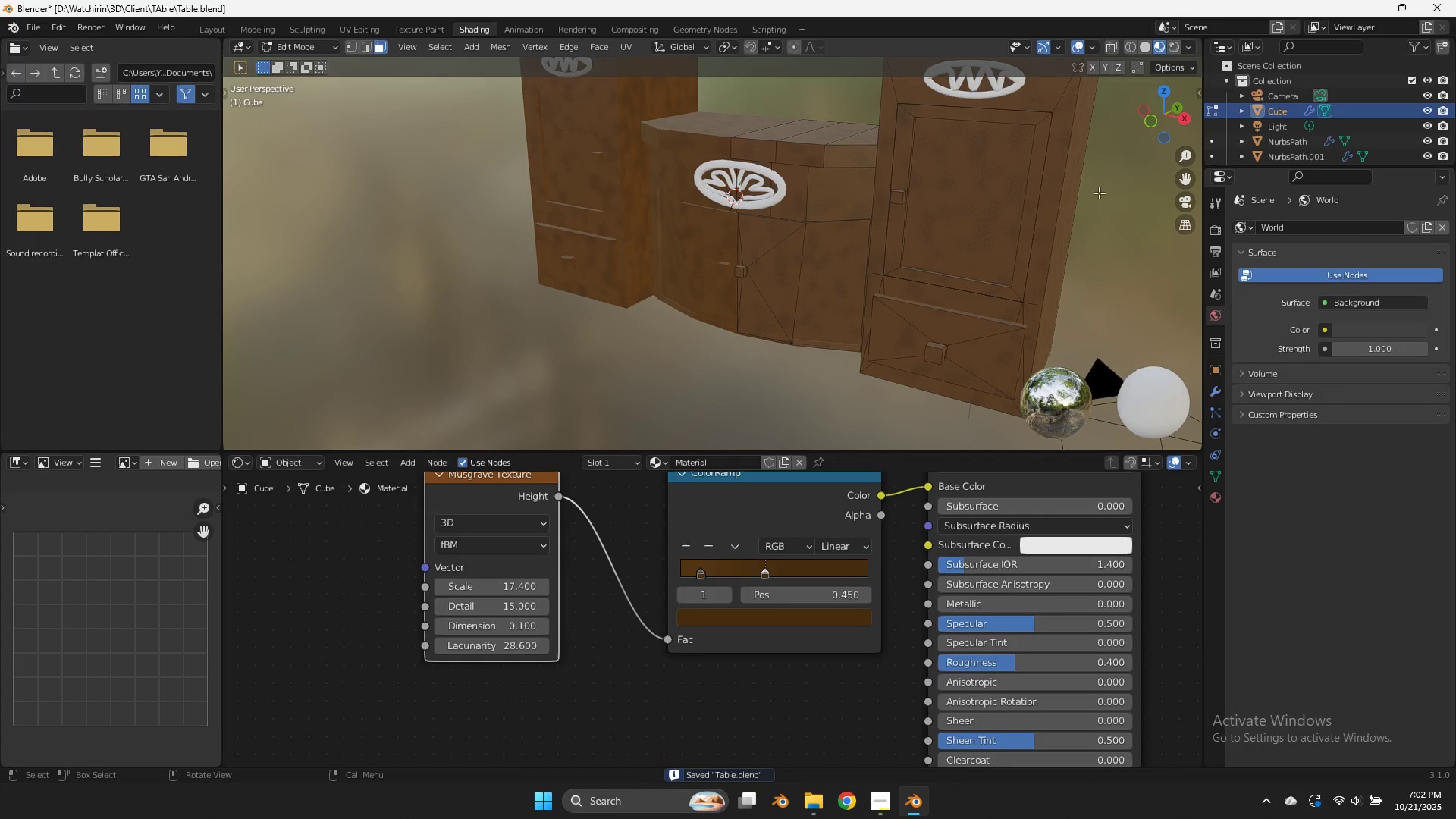 
left_click_drag(start_coordinate=[1188, 178], to_coordinate=[943, 268])
 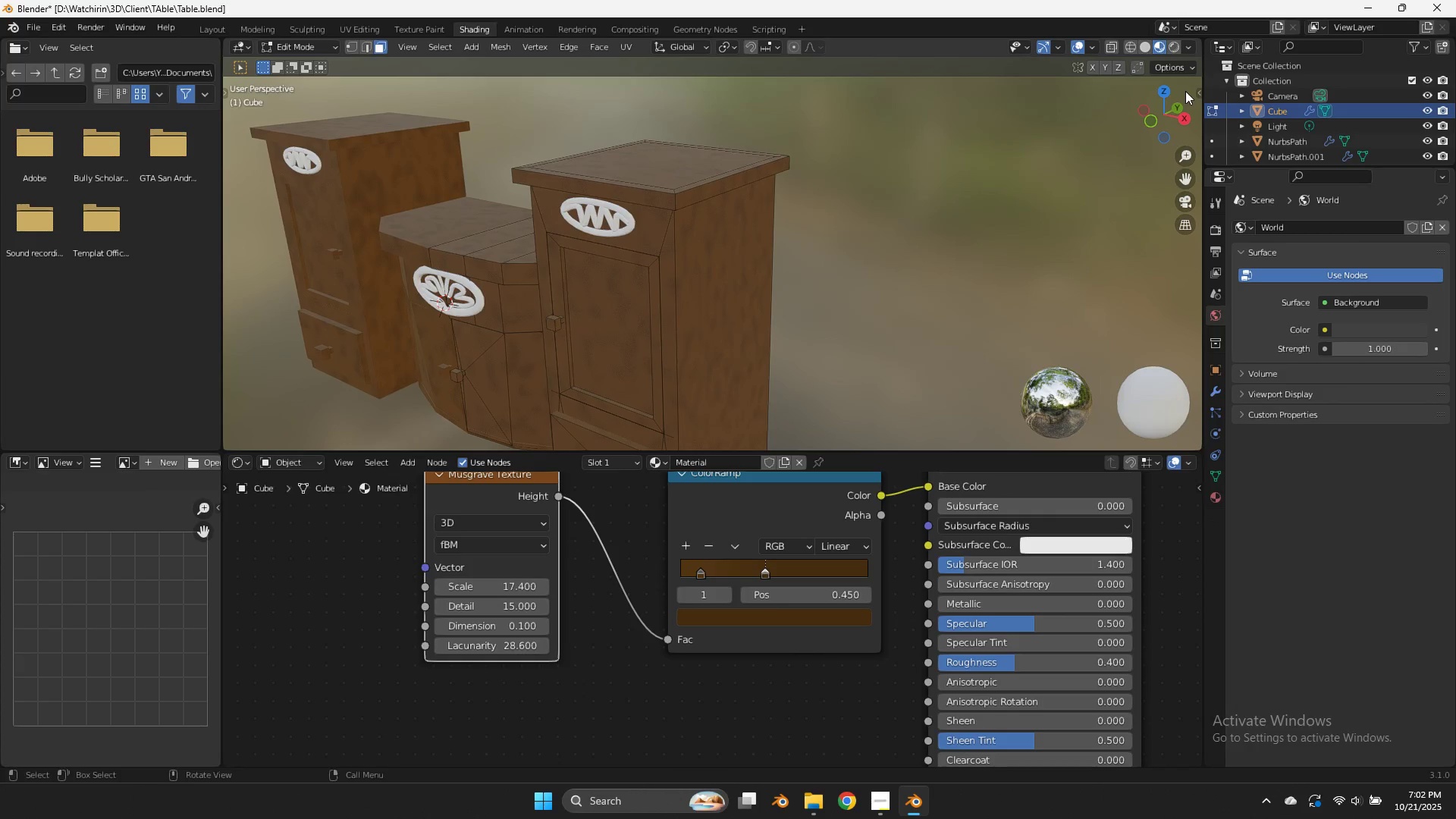 
left_click_drag(start_coordinate=[1188, 93], to_coordinate=[1279, 81])
 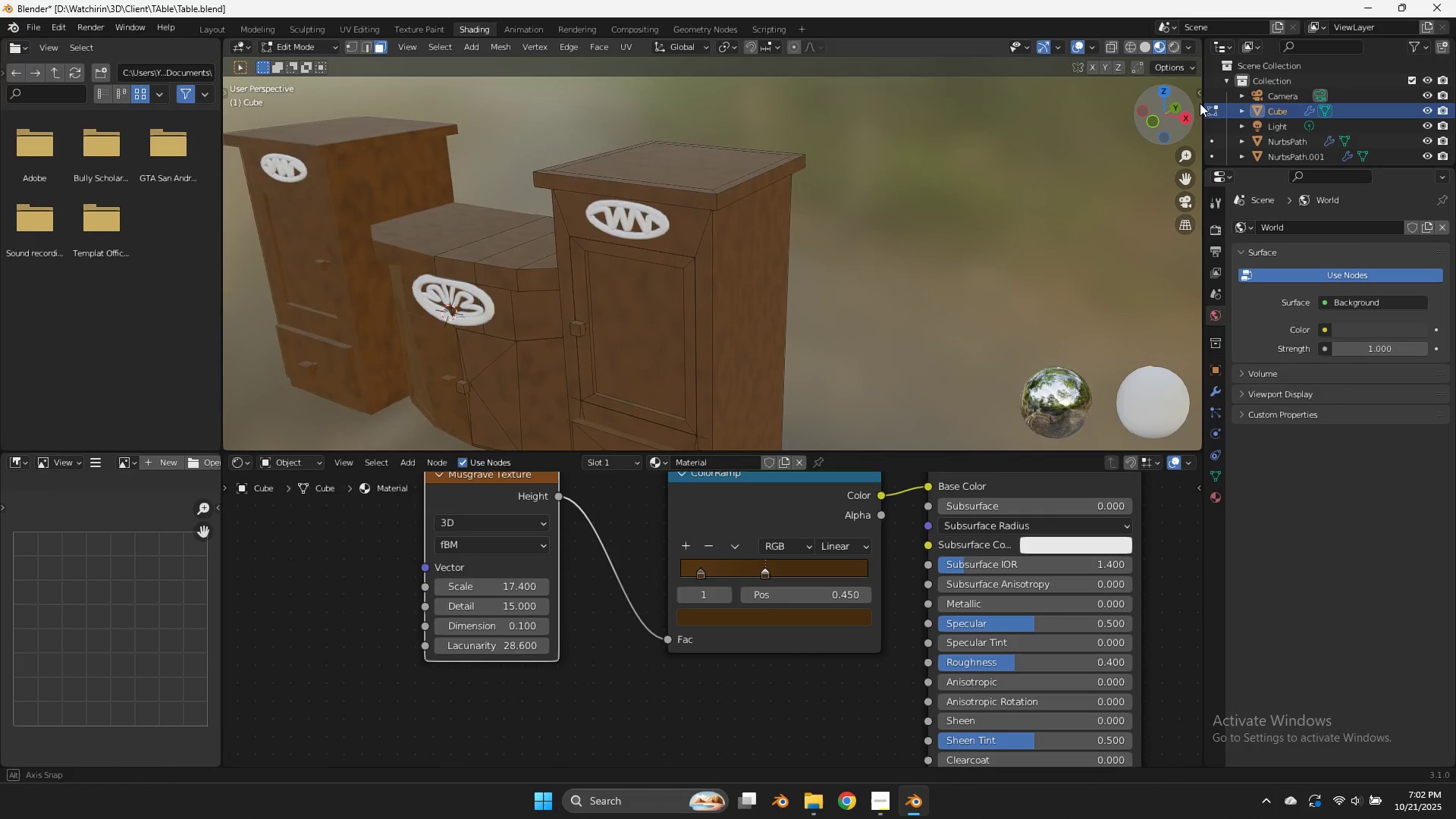 
left_click_drag(start_coordinate=[1179, 102], to_coordinate=[282, 90])
 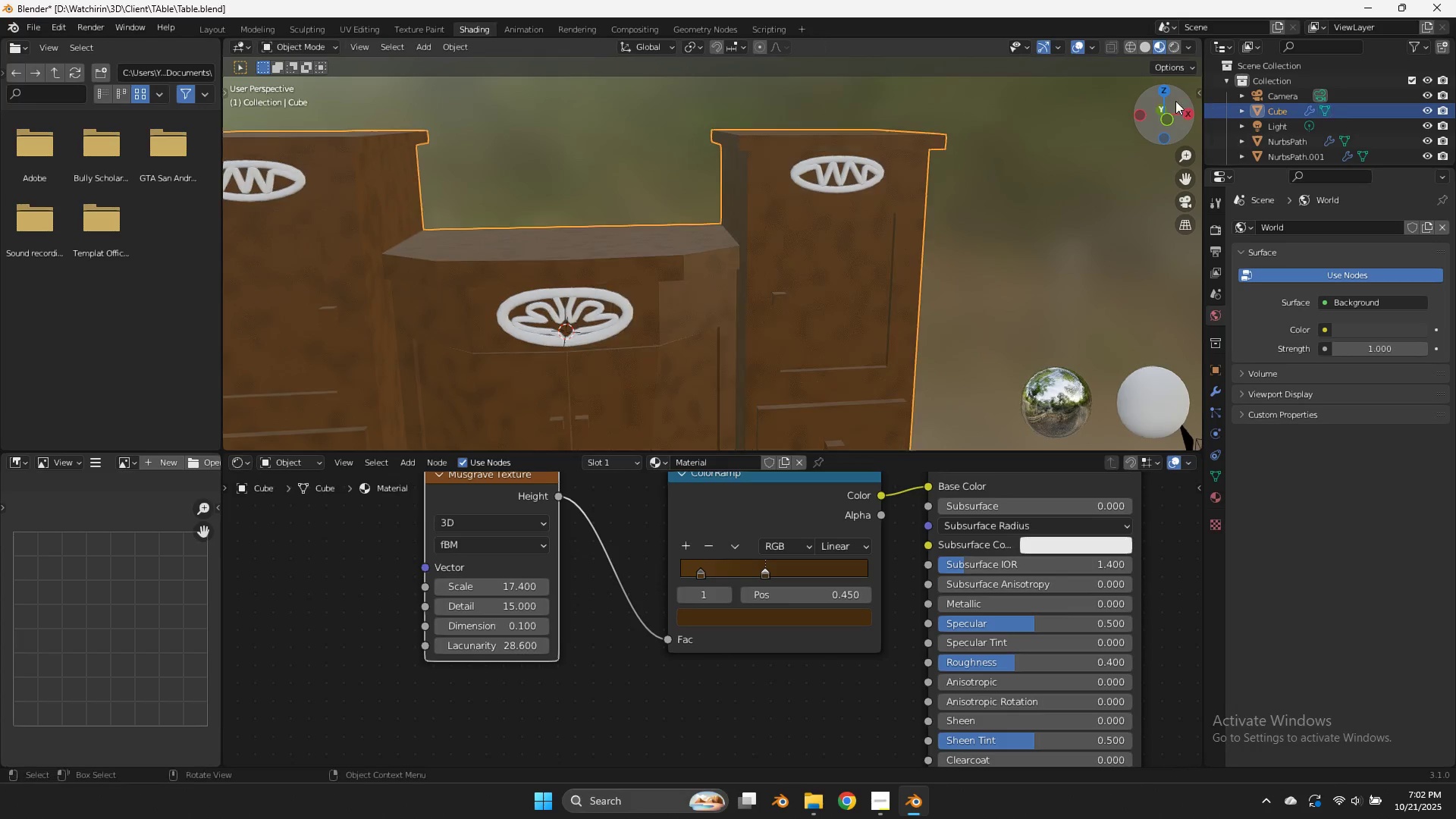 
key(Tab)
 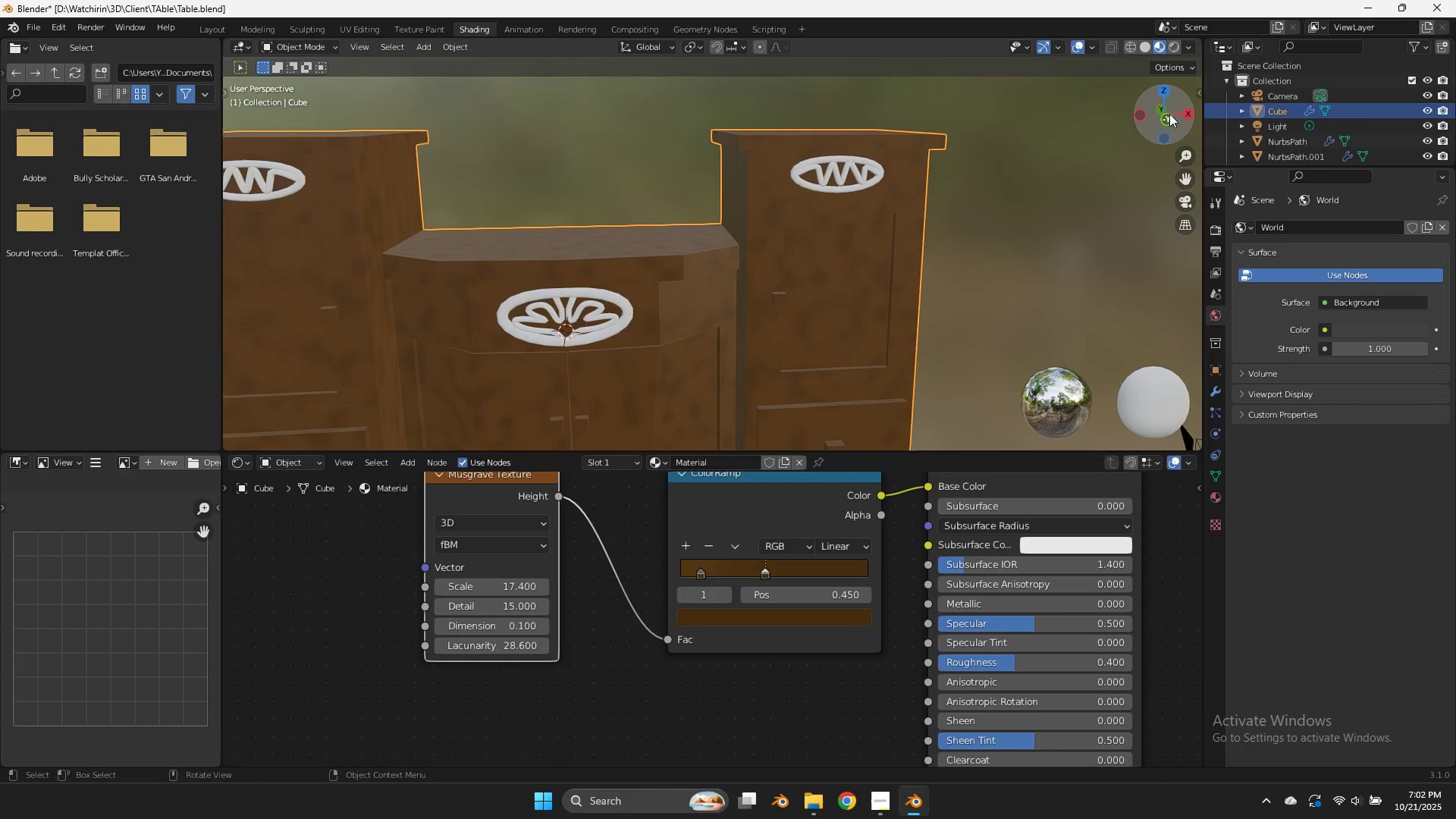 
left_click_drag(start_coordinate=[1168, 115], to_coordinate=[1181, 69])
 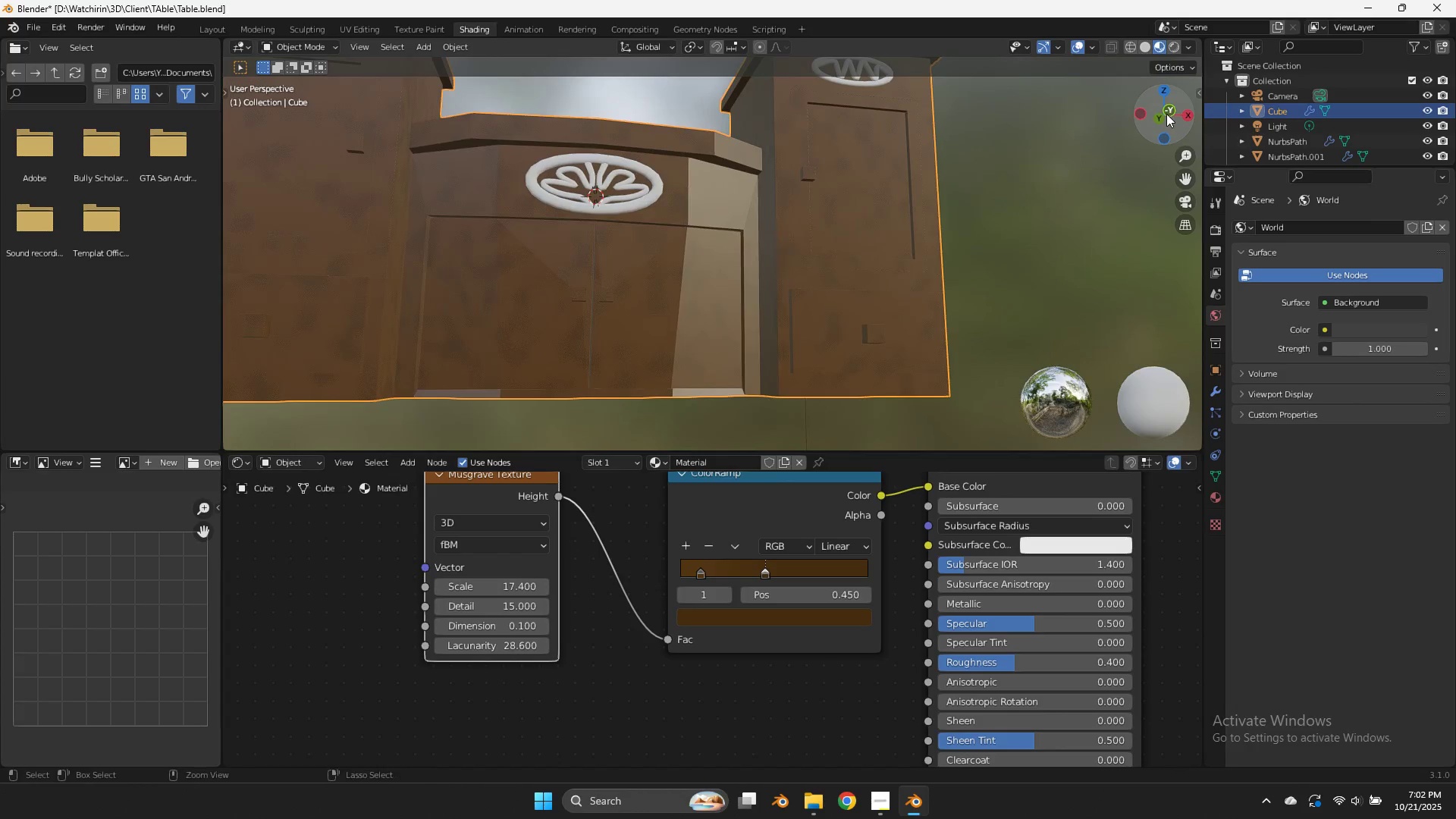 
key(Control+S)
 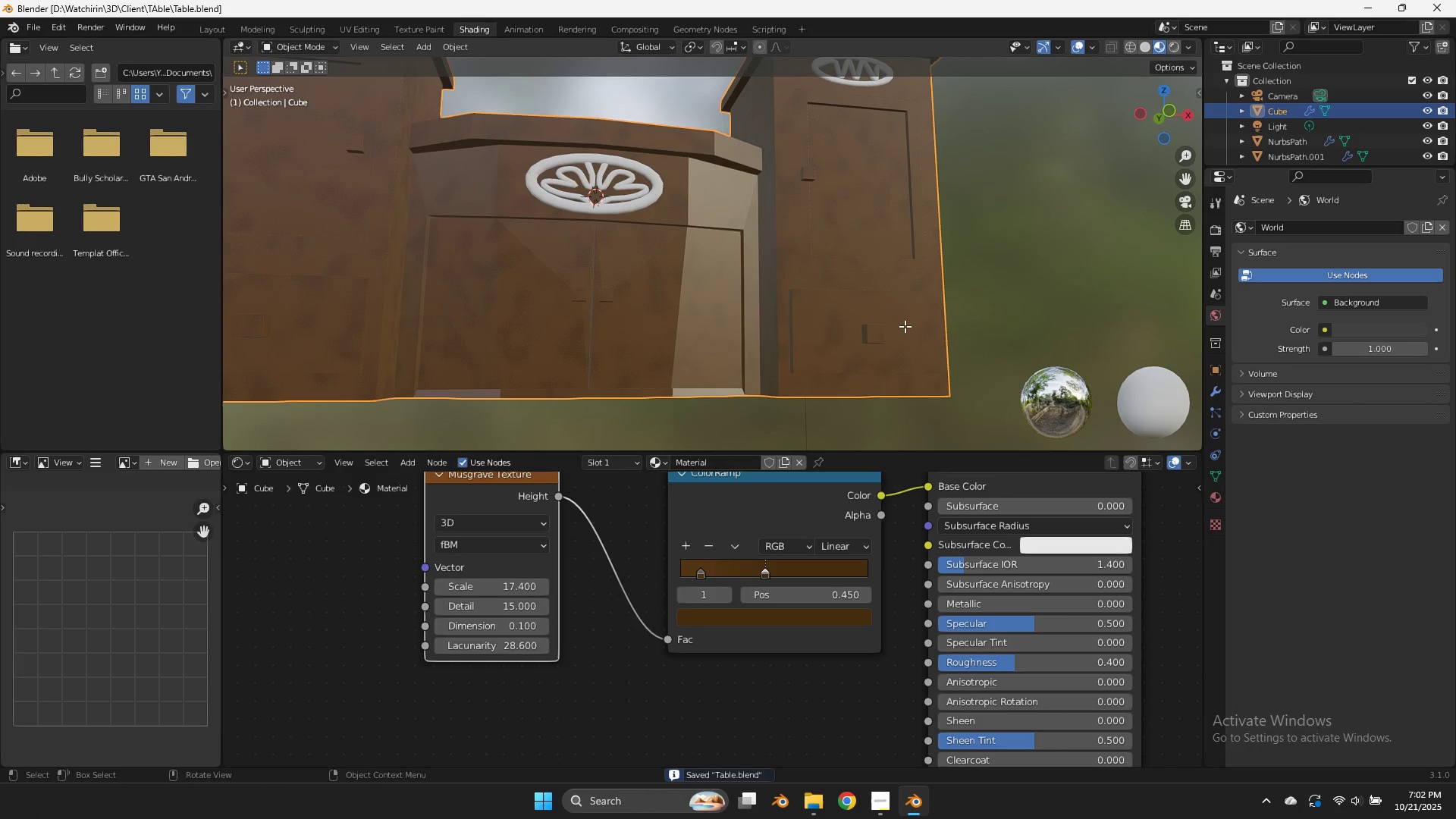 
left_click([905, 327])
 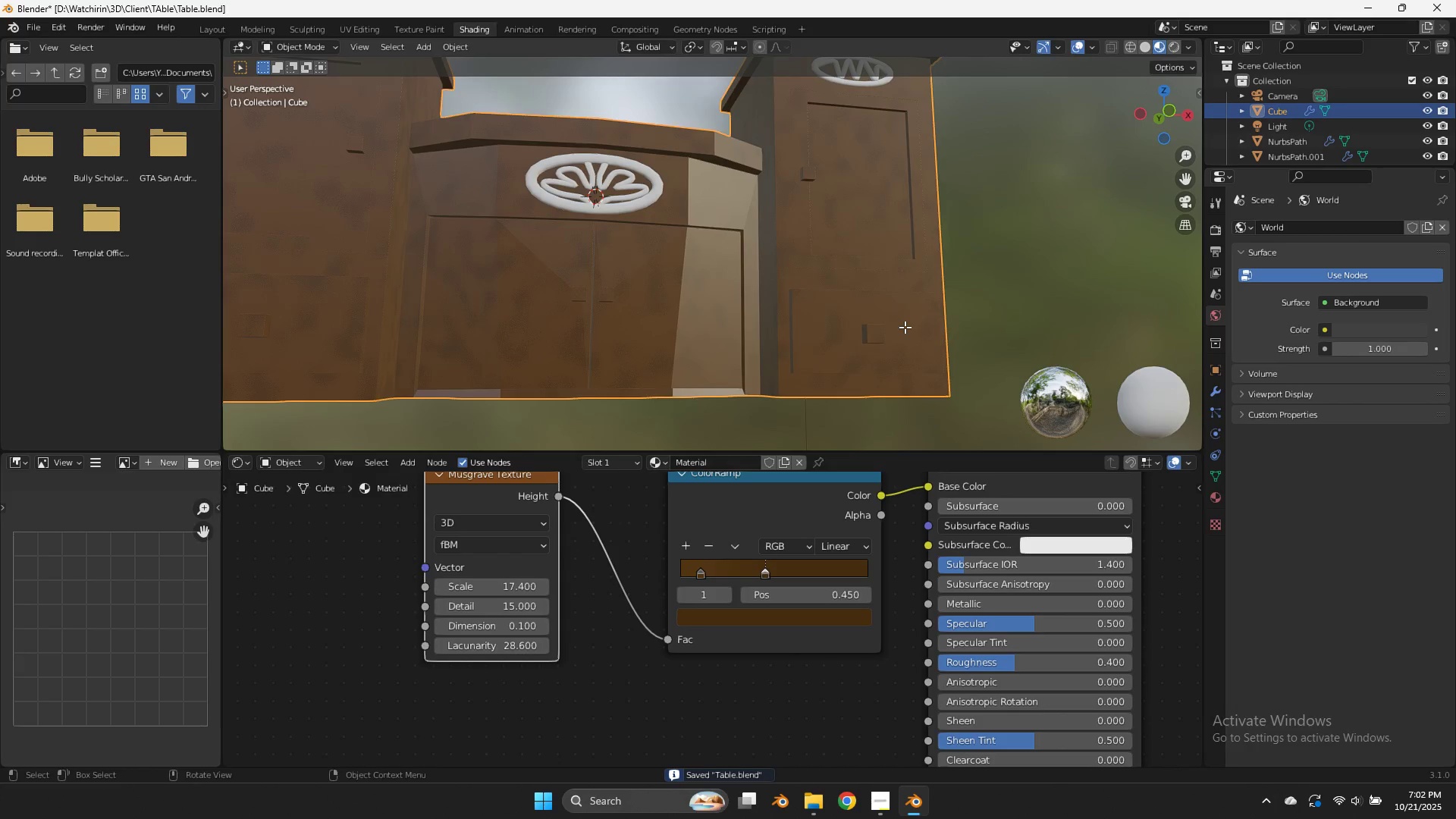 
key(Tab)
 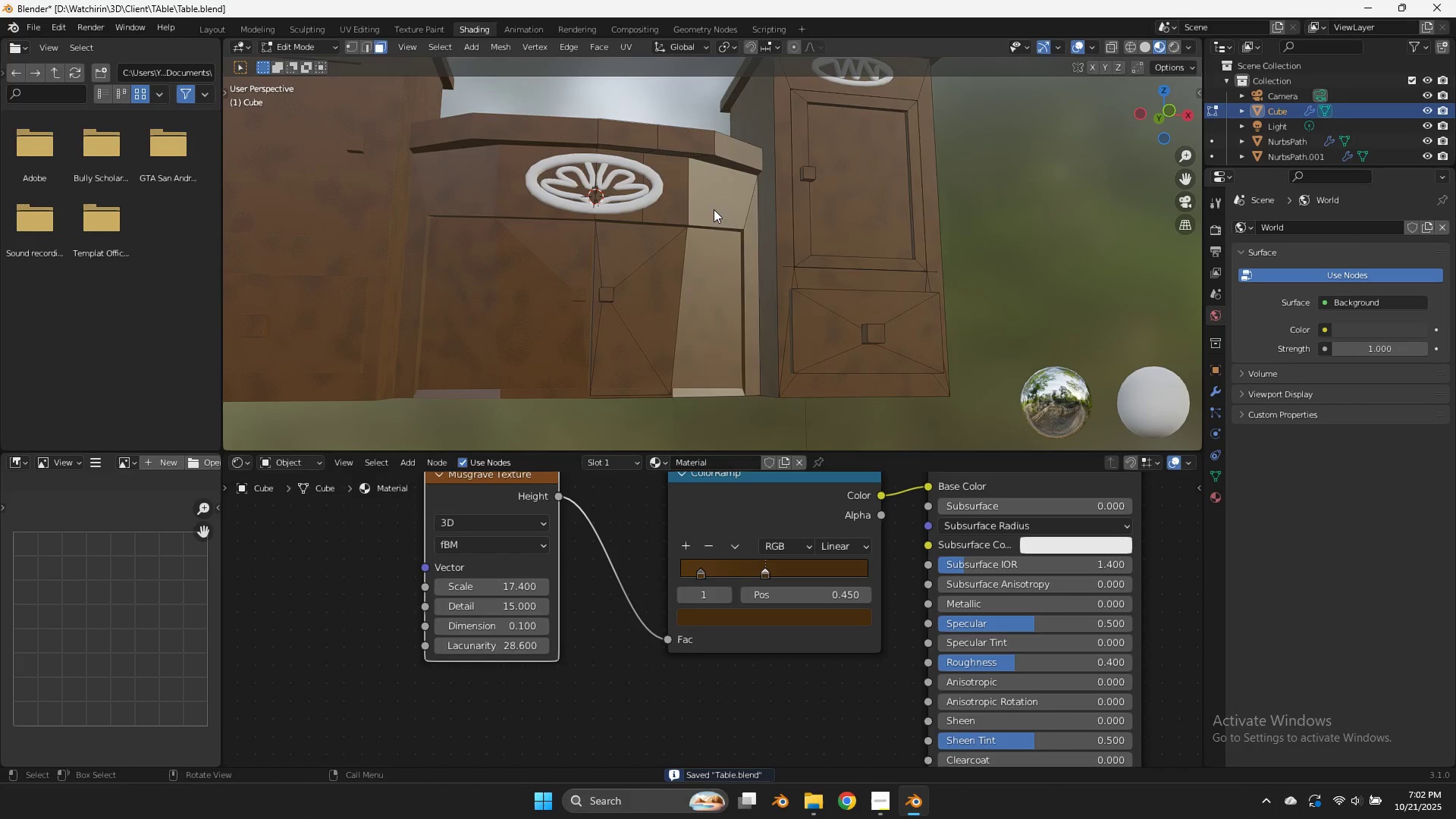 
key(Tab)
 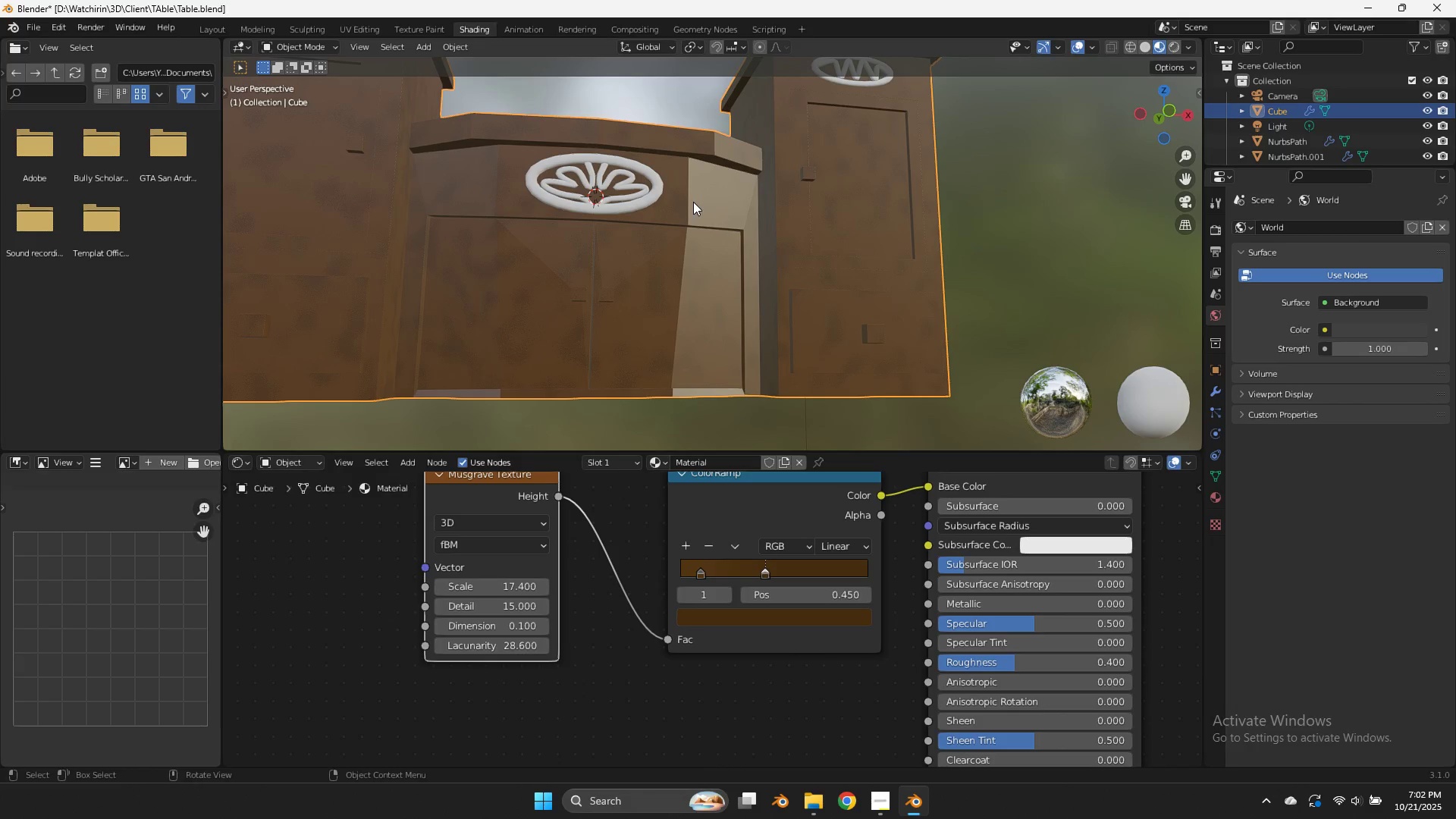 
wait(7.01)
 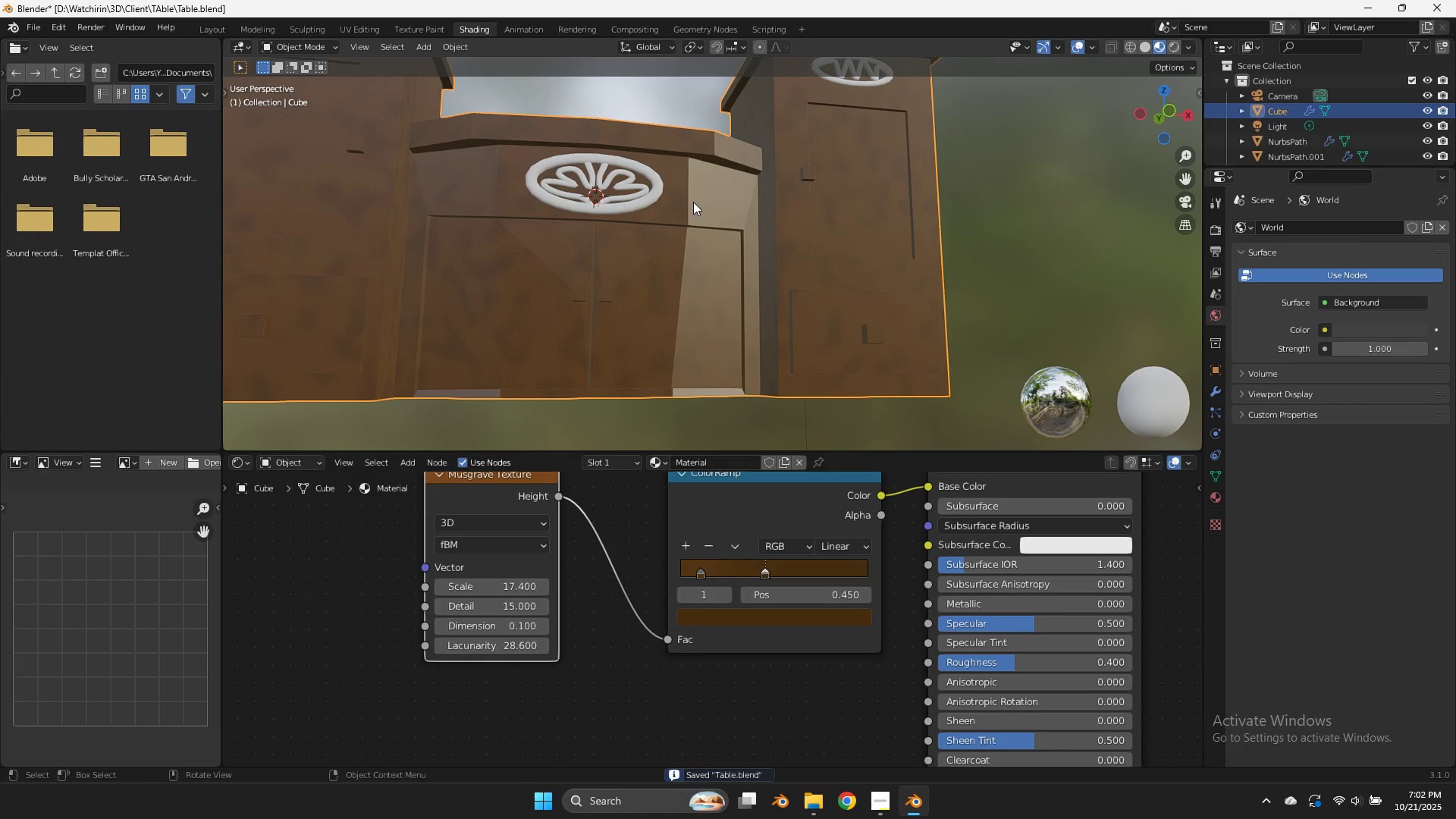 
left_click([664, 196])
 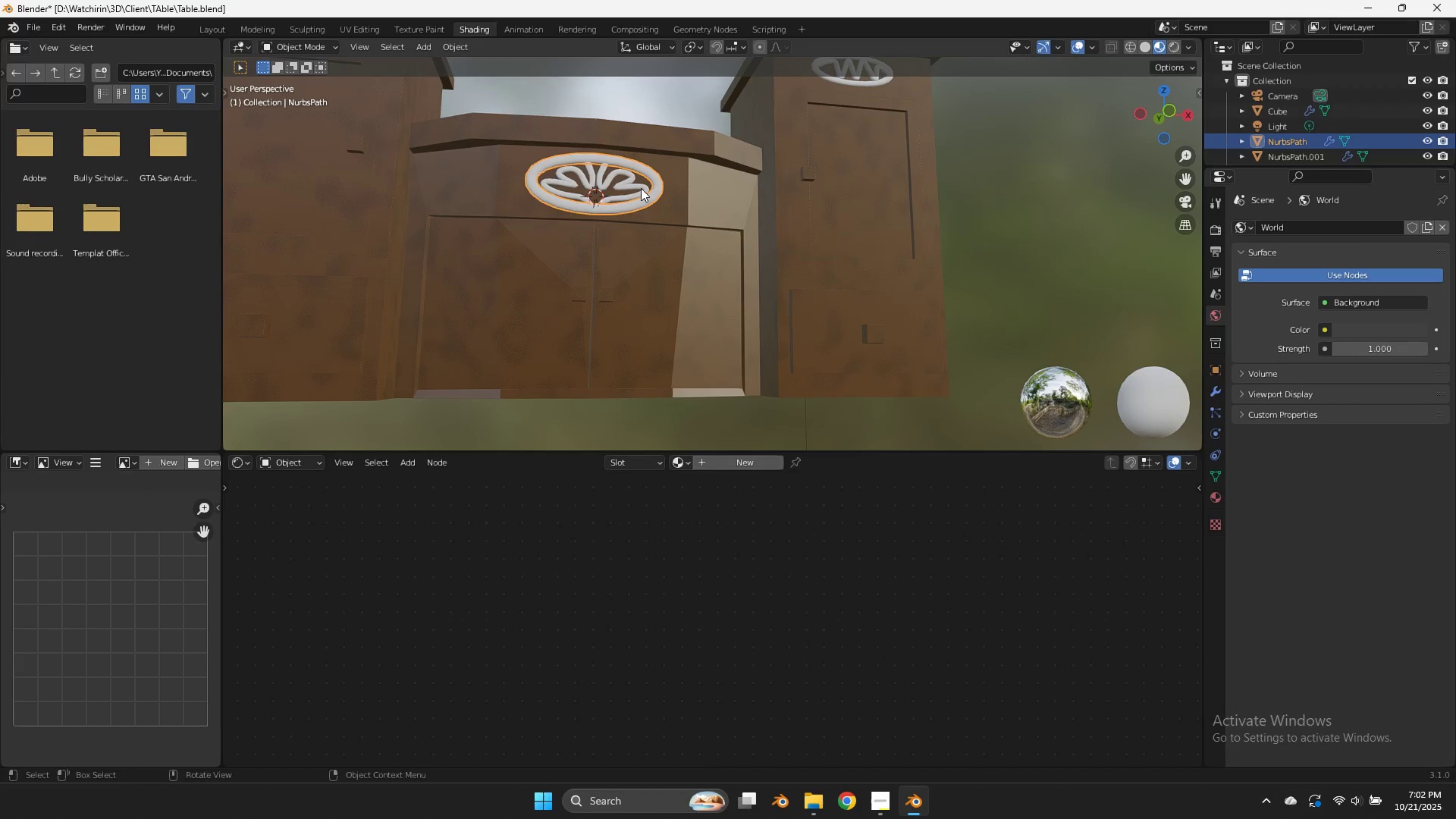 
left_click([641, 188])
 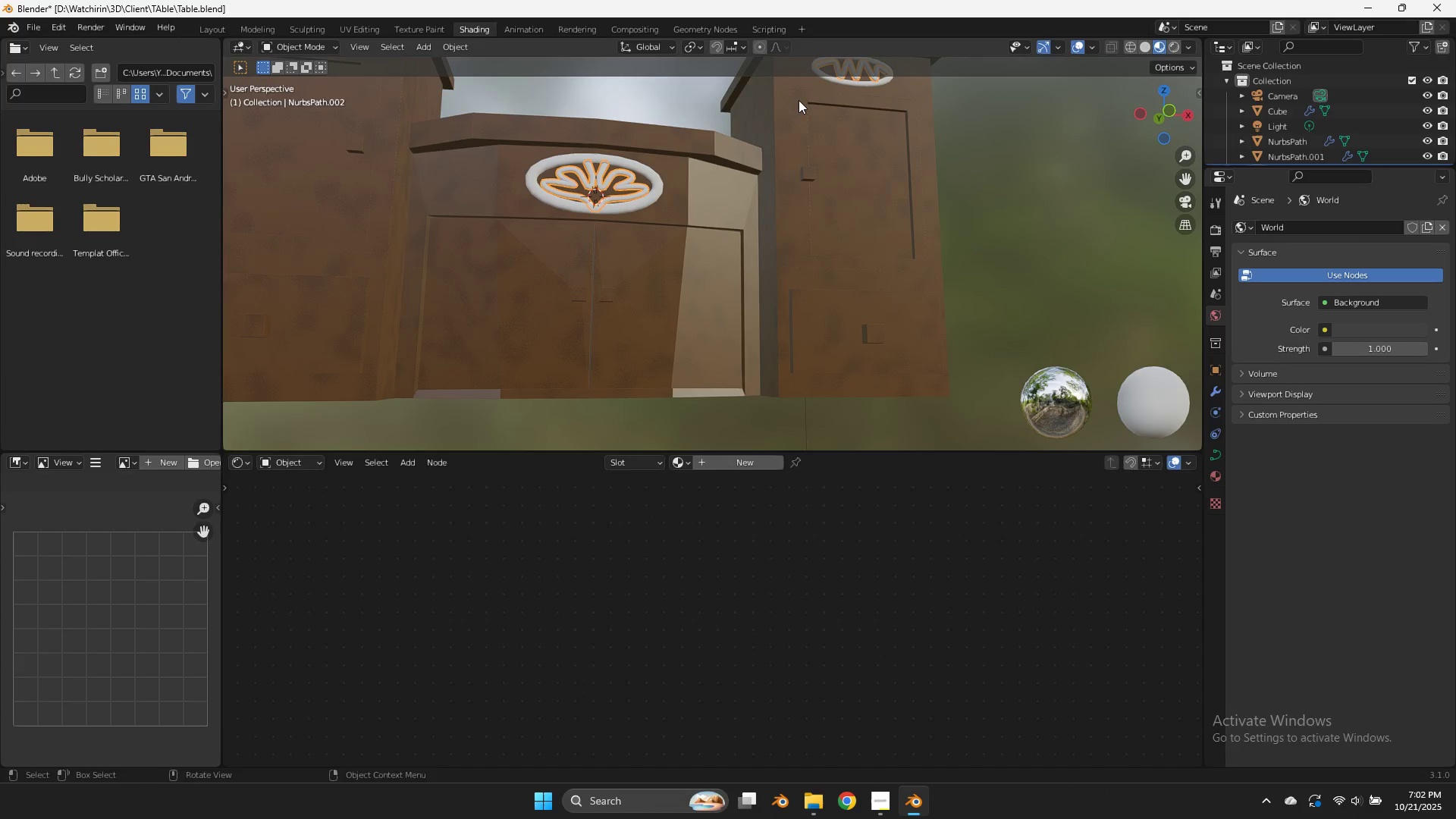 
hold_key(key=ShiftLeft, duration=0.49)
 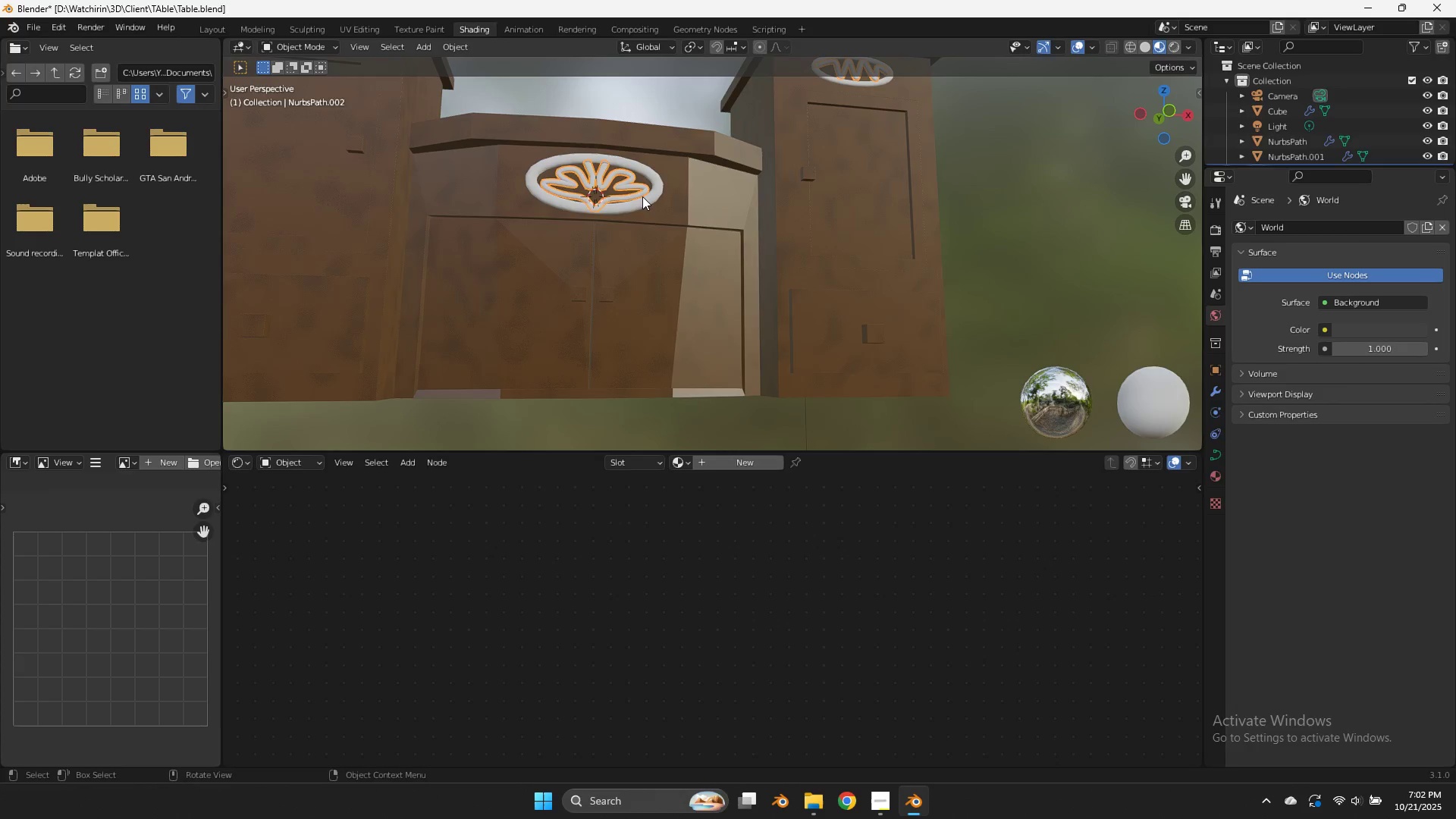 
left_click([642, 196])
 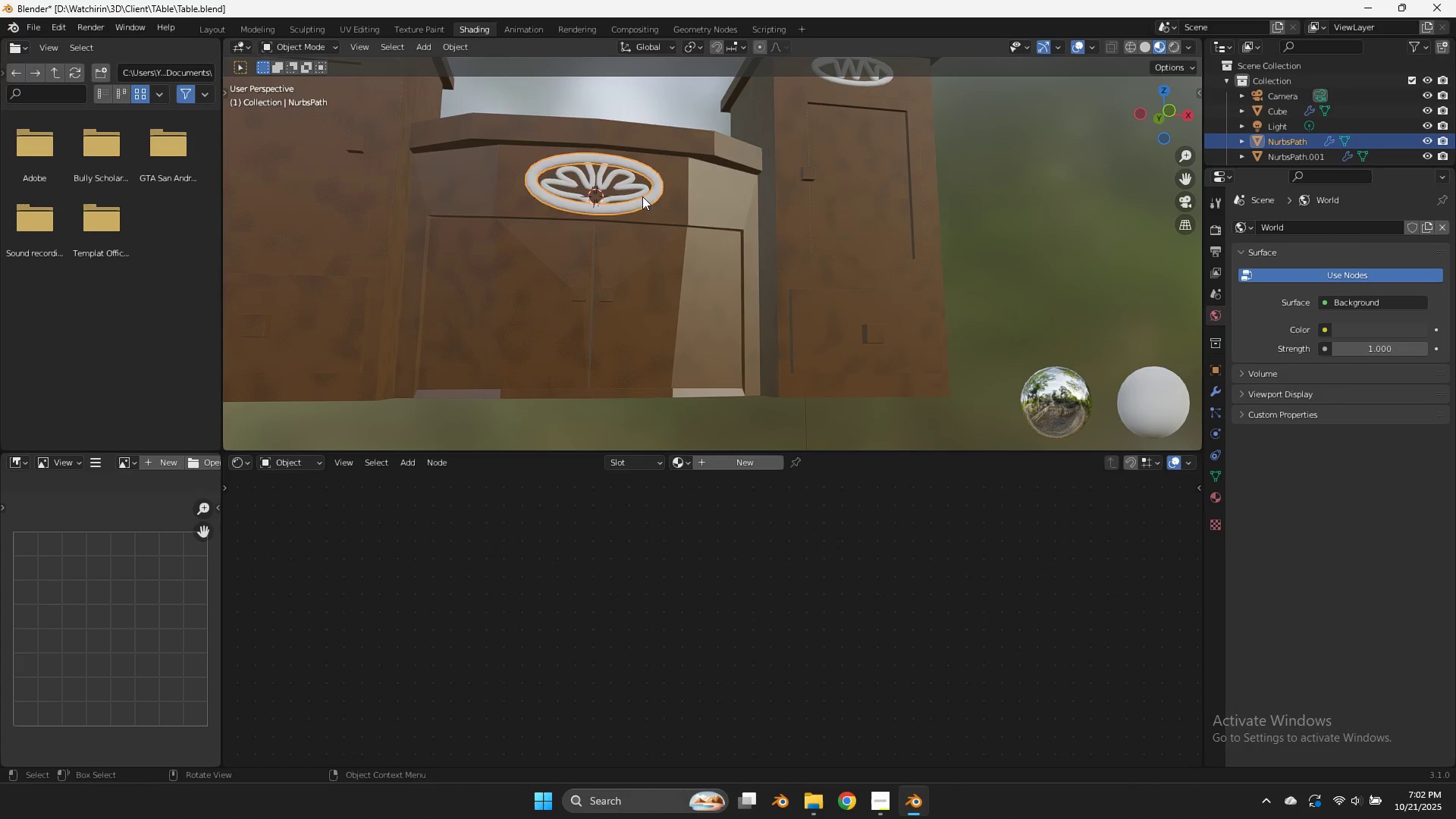 
key(Tab)
 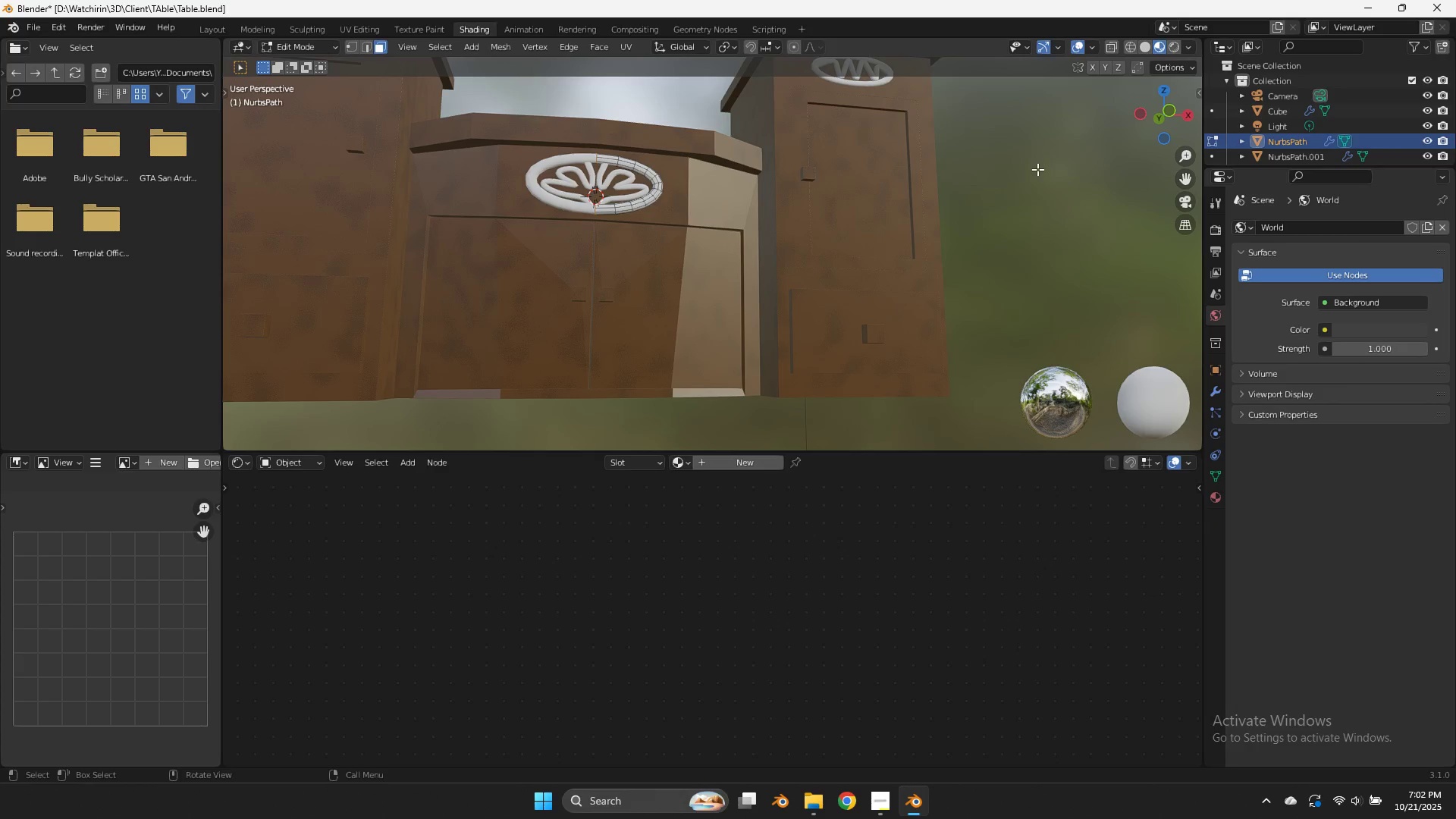 
key(Tab)
 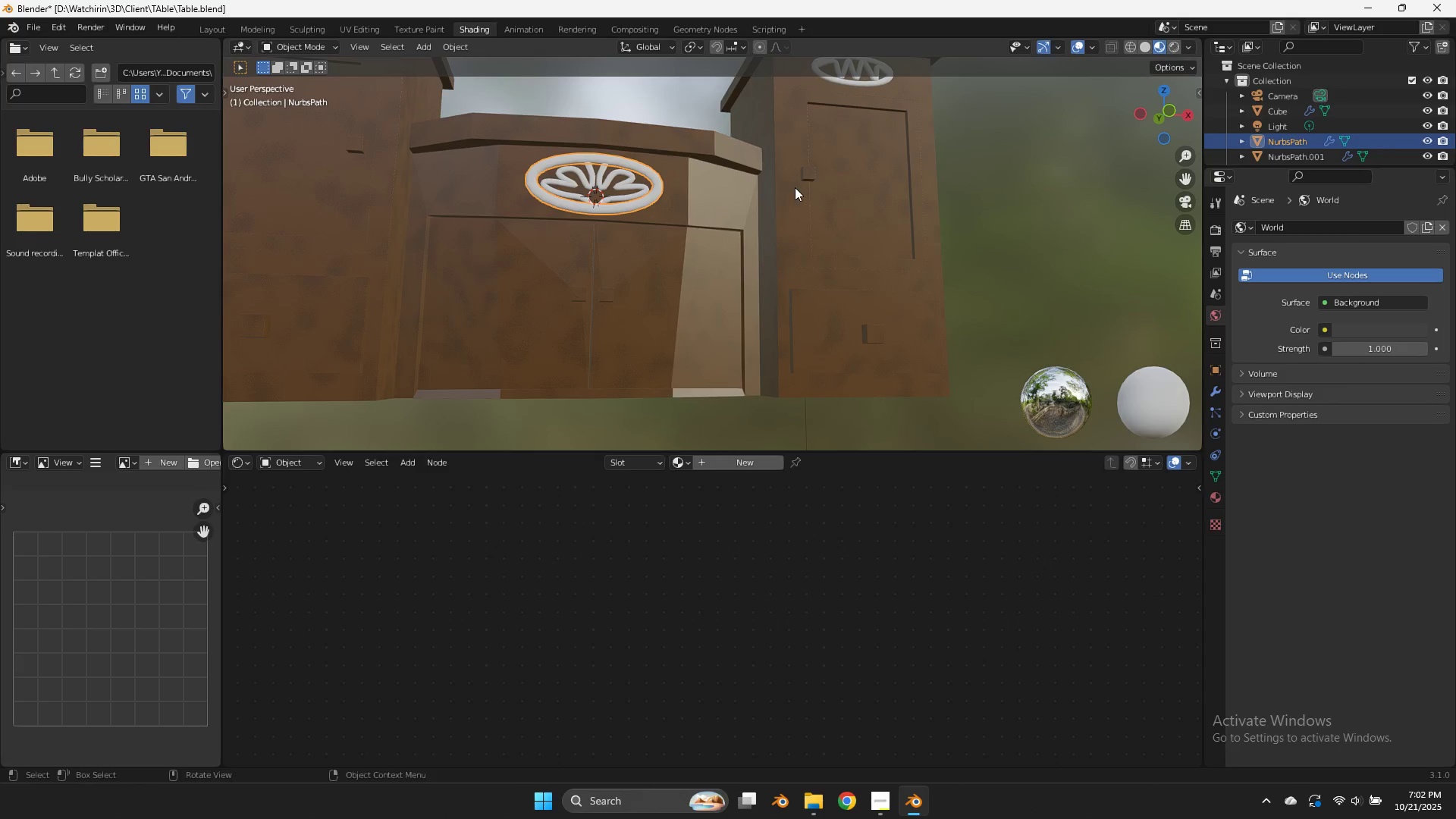 
hold_key(key=ShiftLeft, duration=0.35)
left_click([797, 191])
 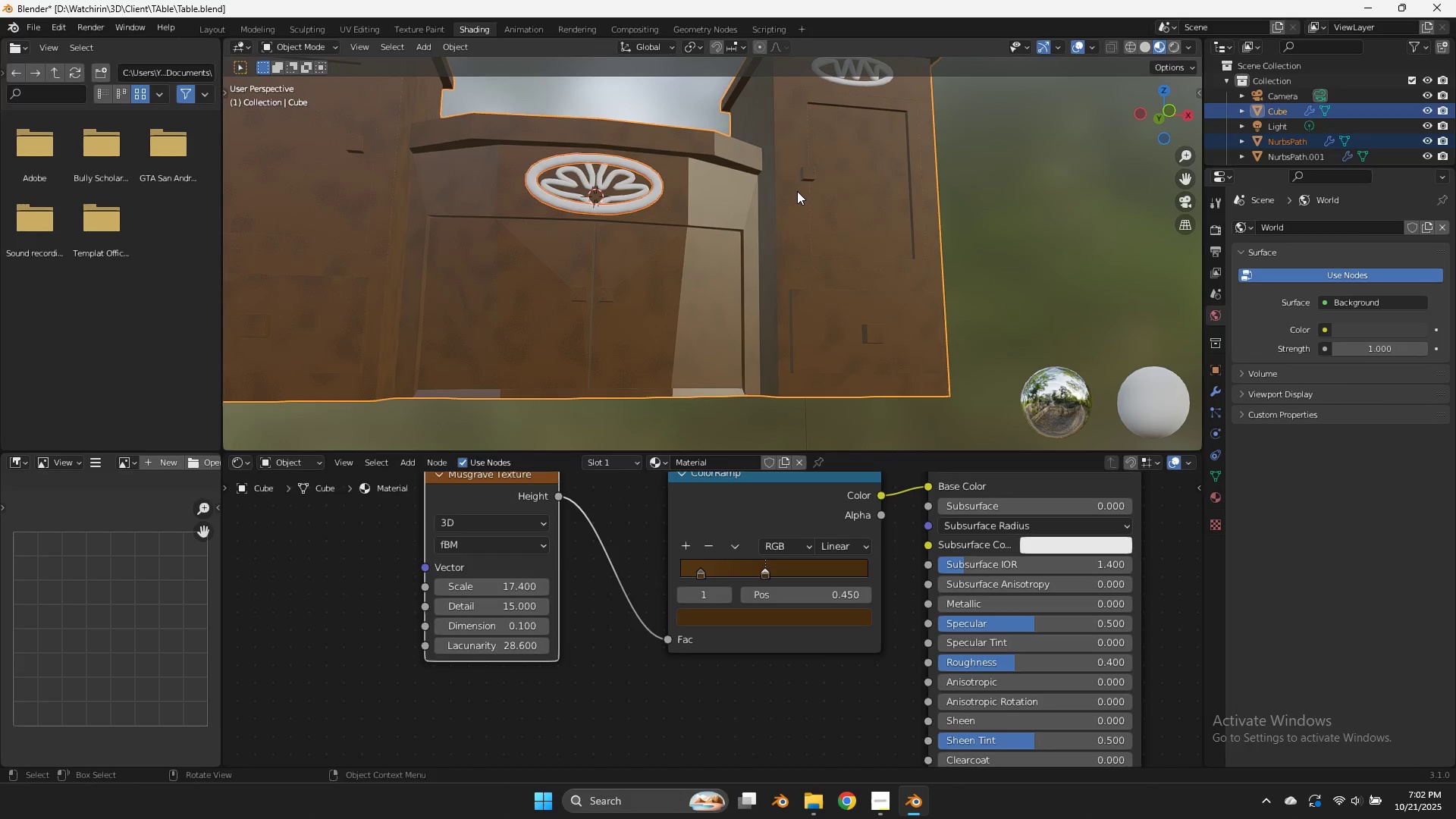 
key(Control+J)
 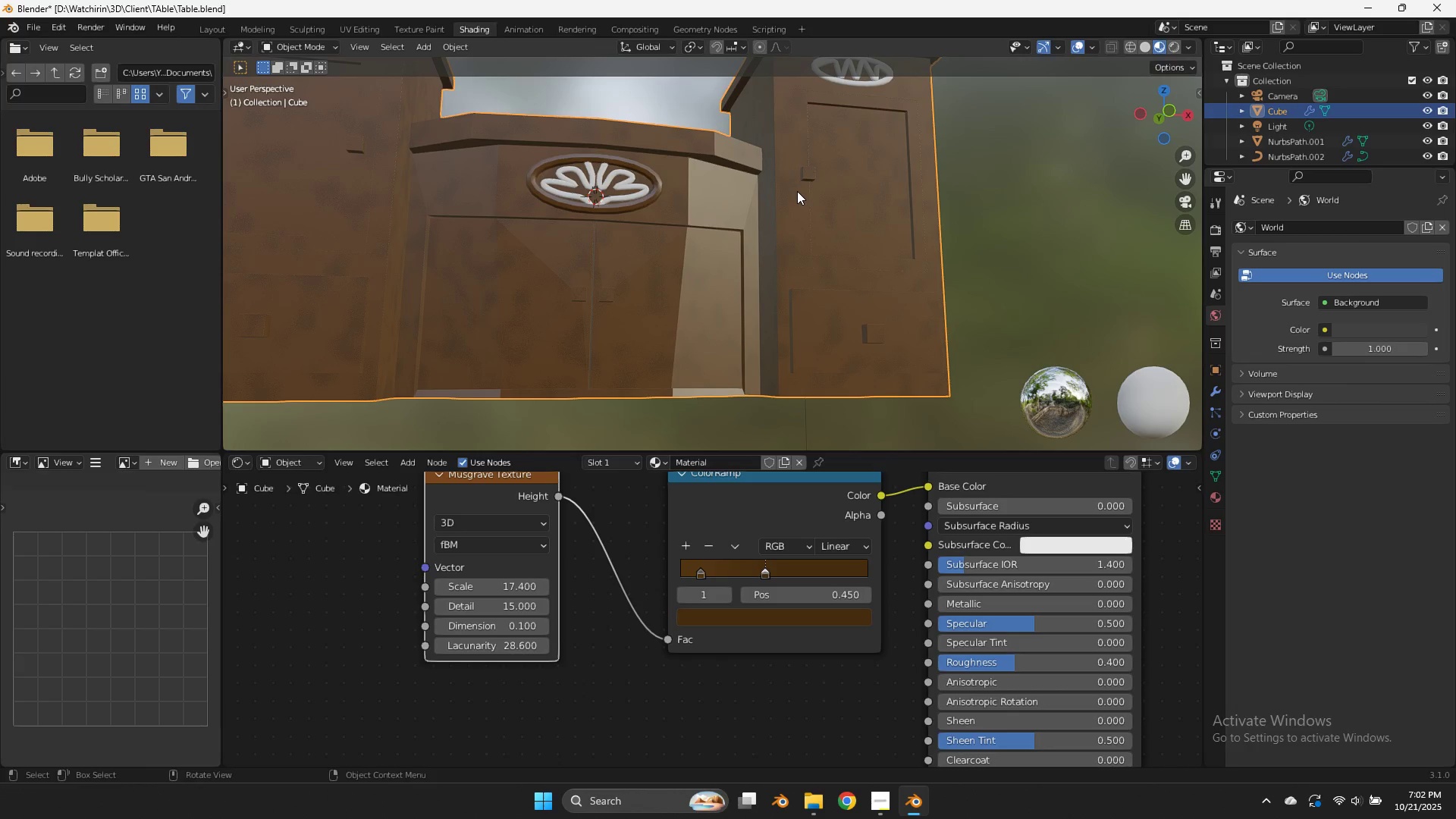 
key(Tab)
 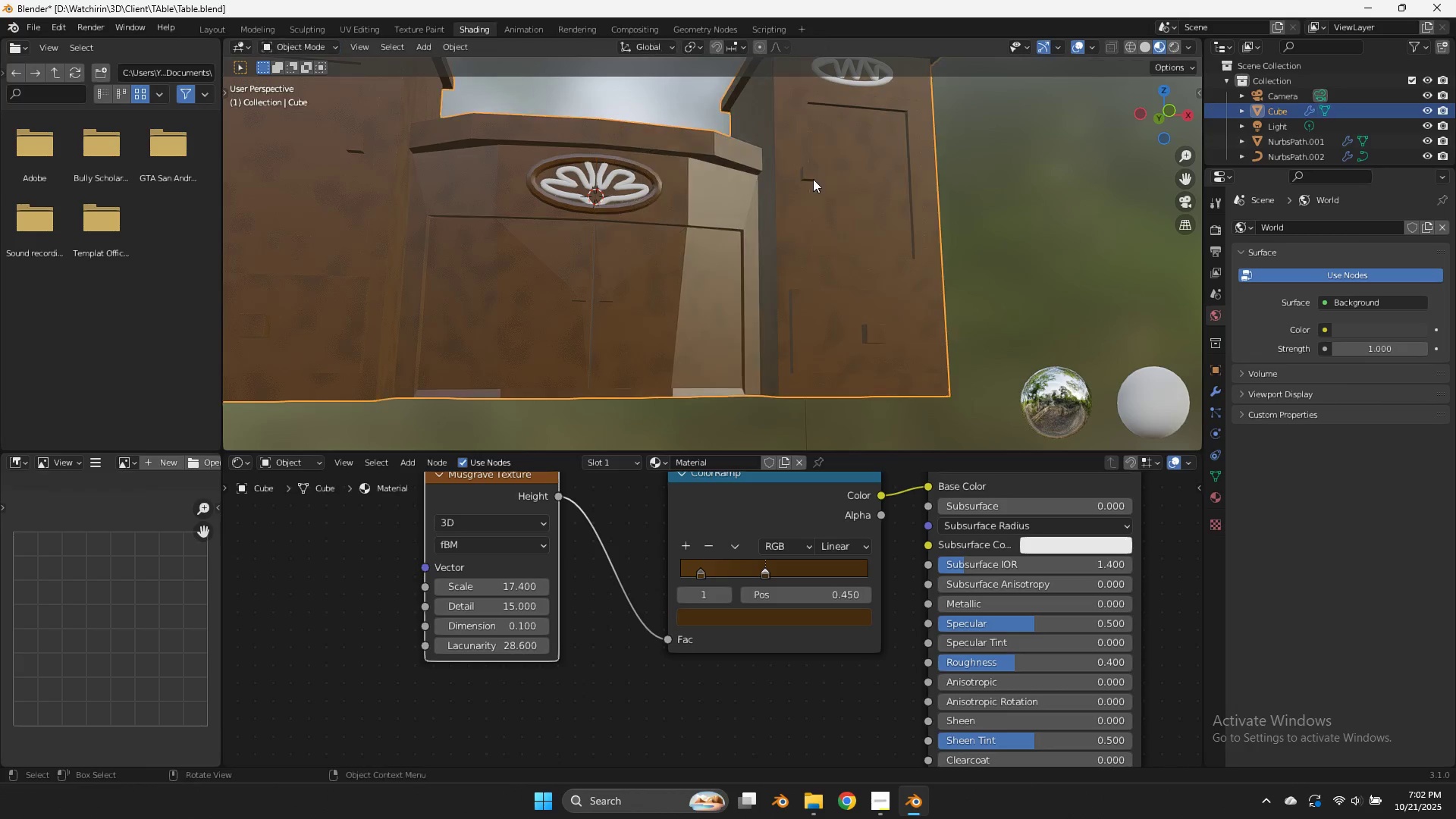 
key(Tab)
 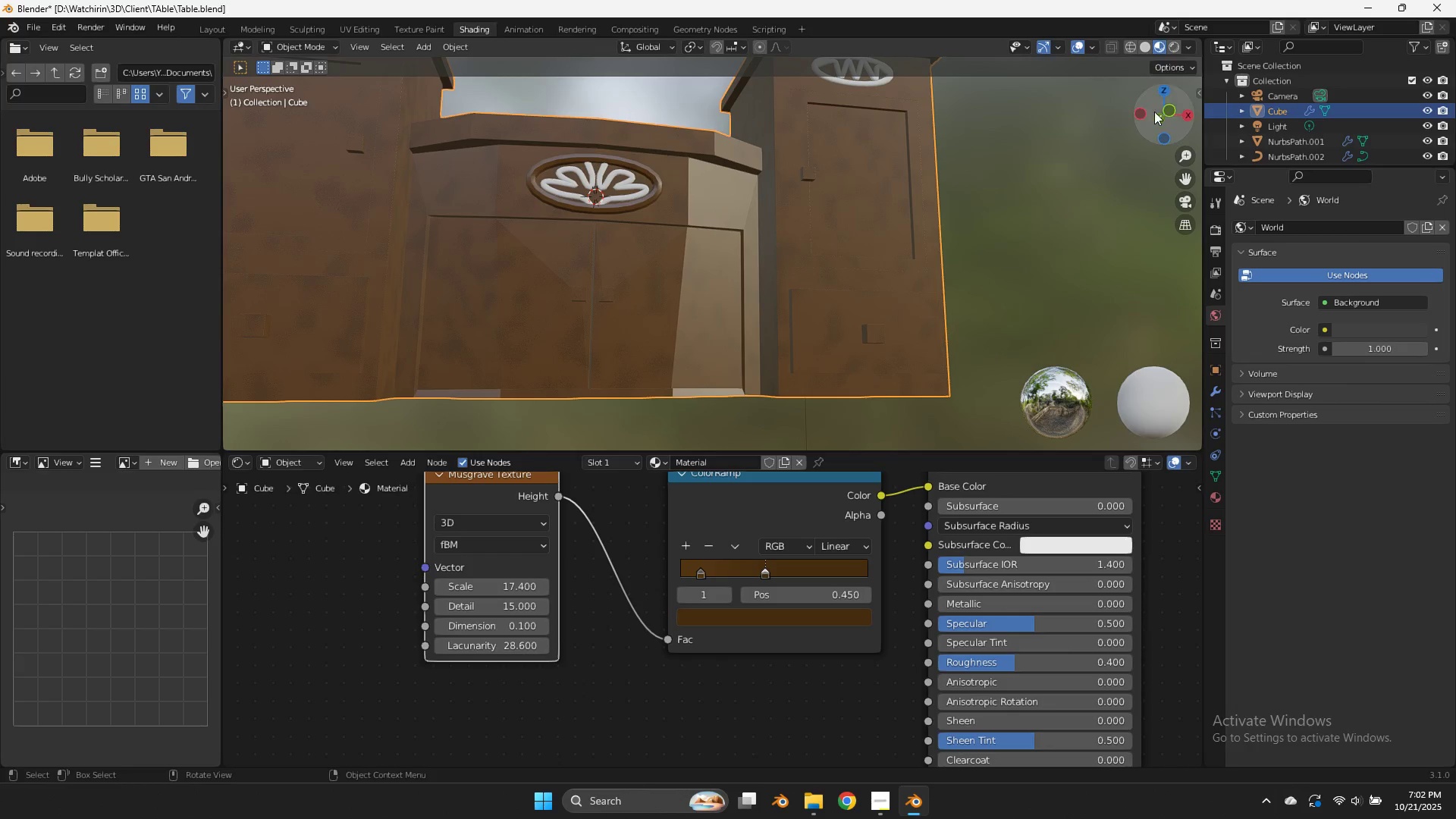 
left_click_drag(start_coordinate=[1166, 120], to_coordinate=[1182, 169])
 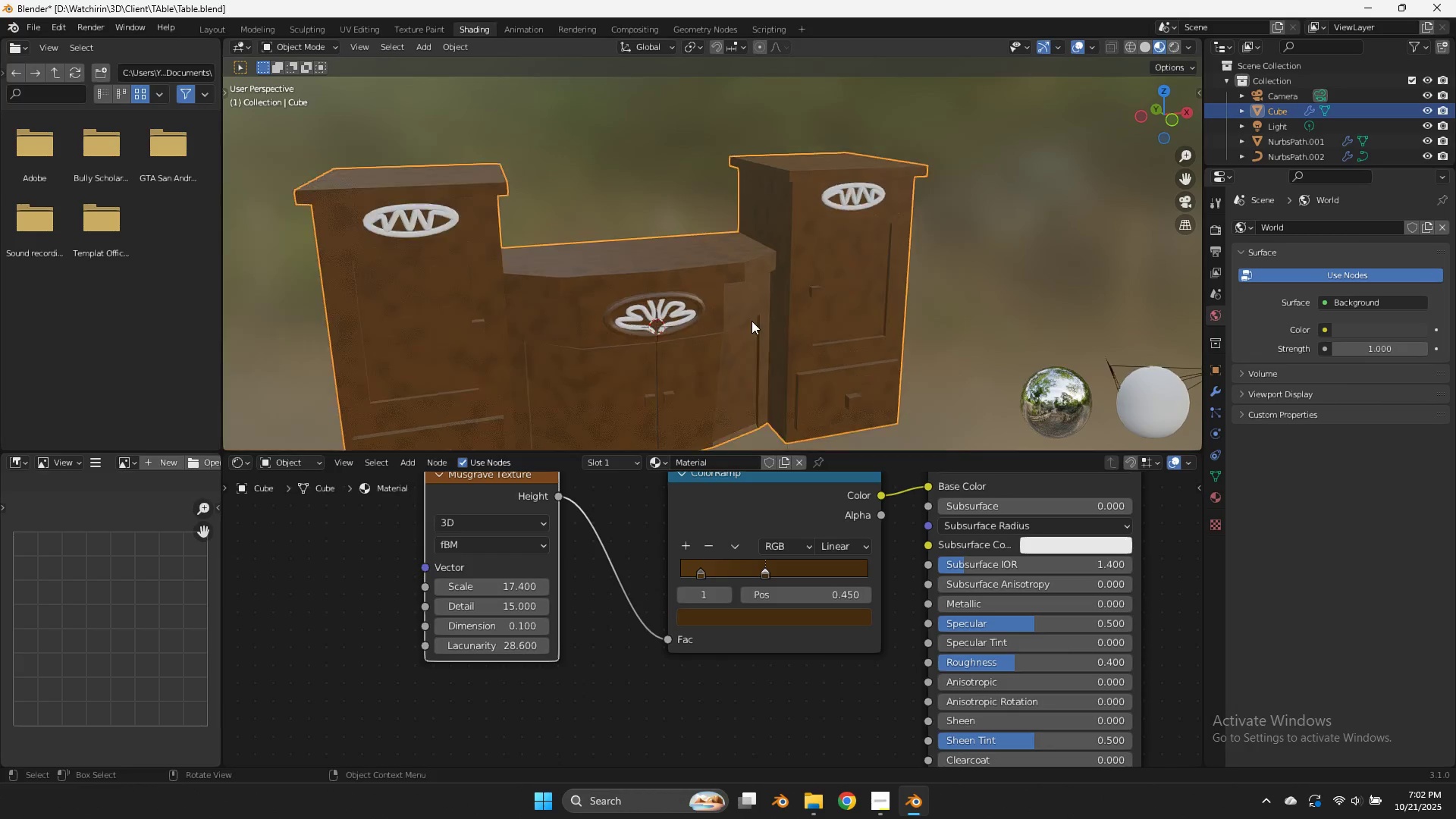 
scroll: coordinate [750, 321], scroll_direction: up, amount: 2.0
 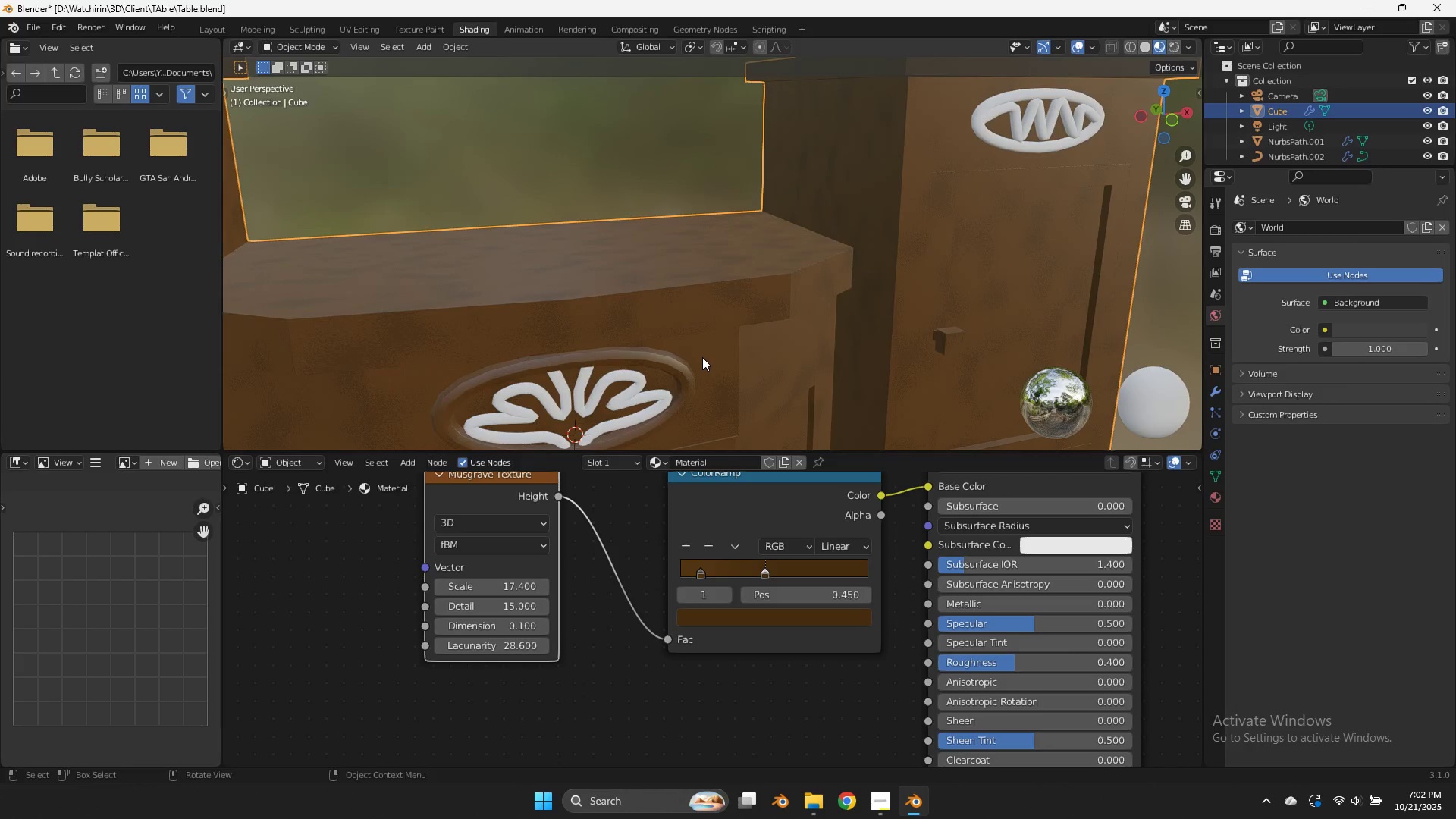 
left_click([702, 357])
 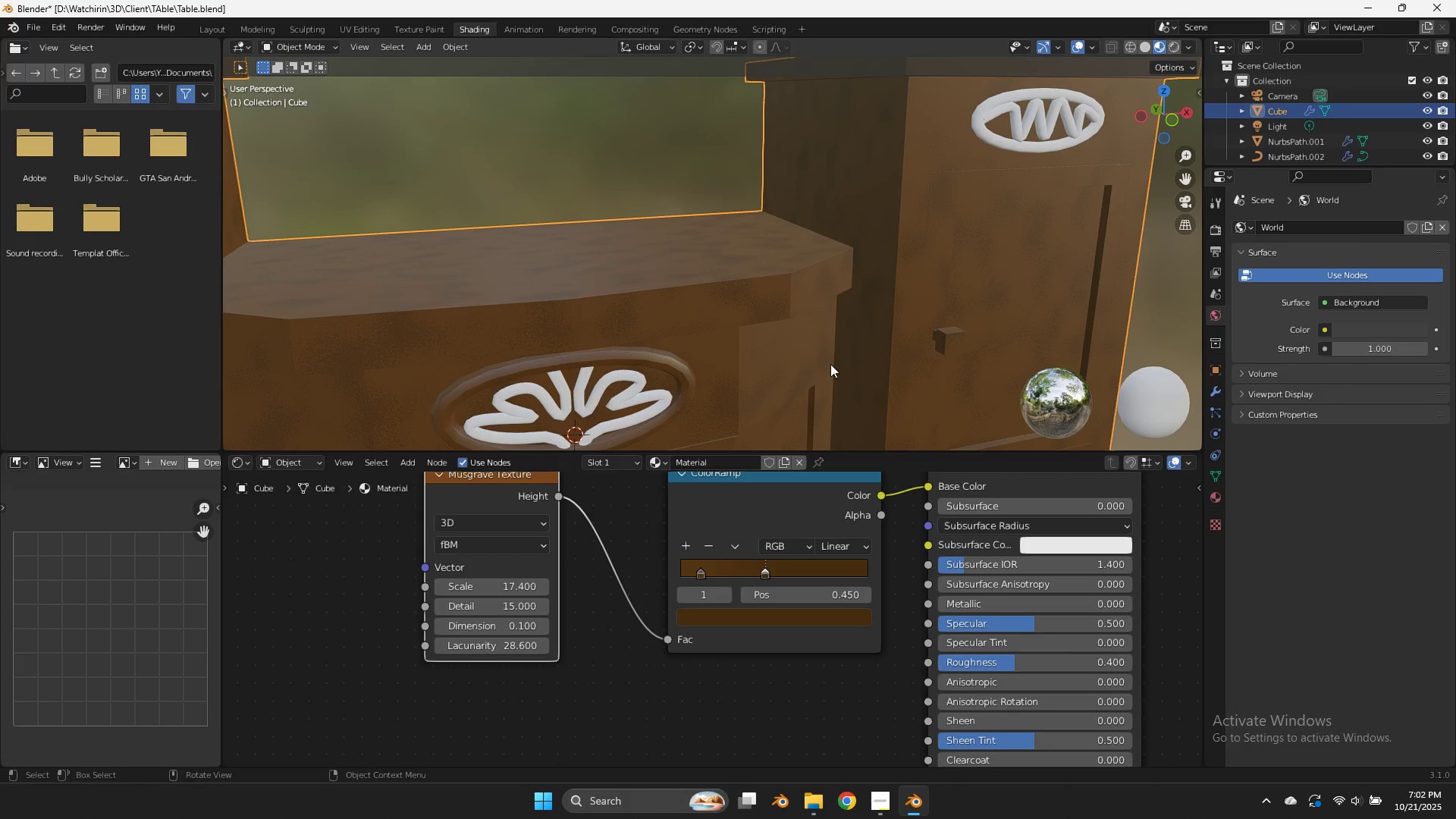 
left_click([831, 364])
 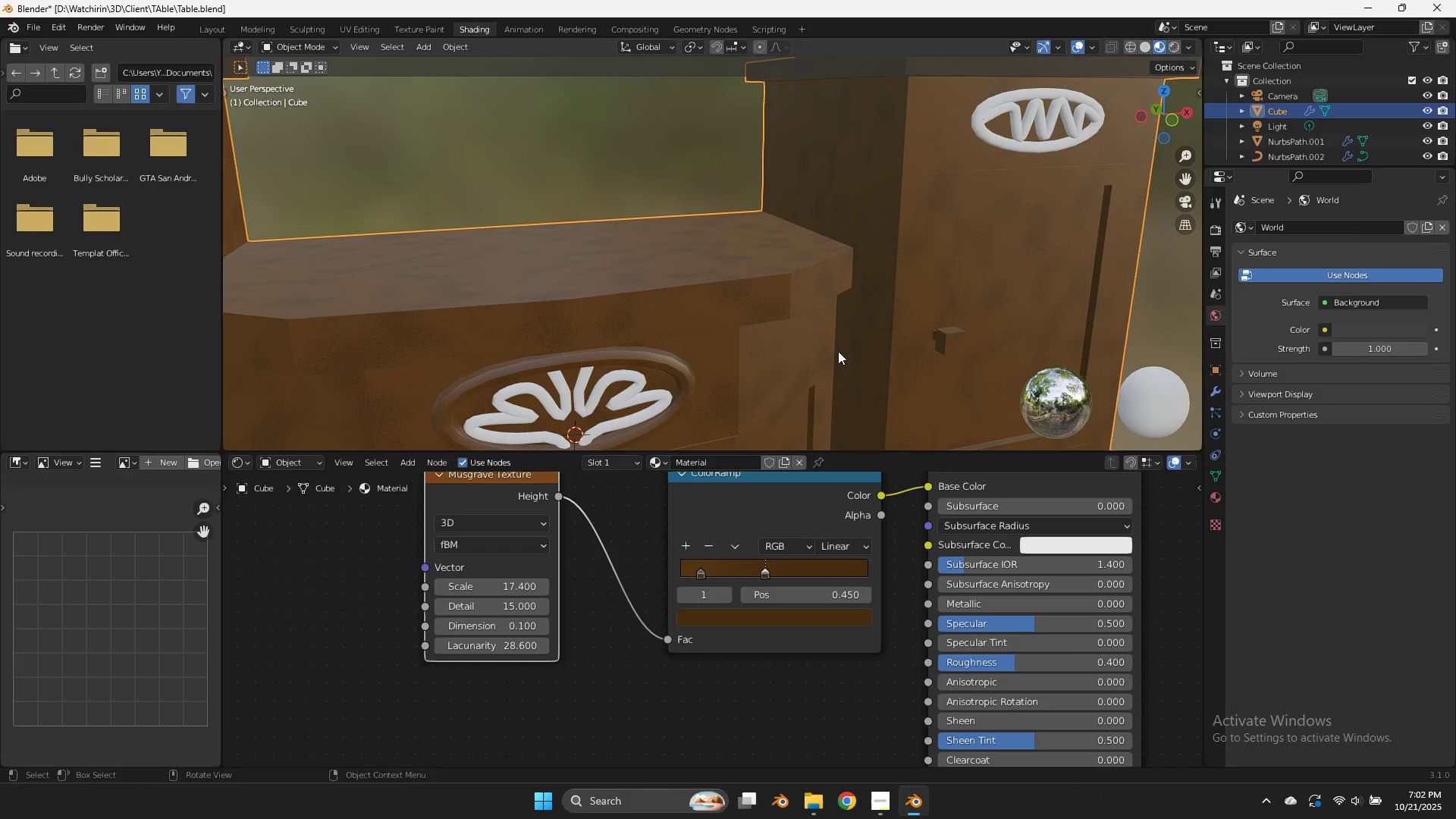 
key(Control+S)
 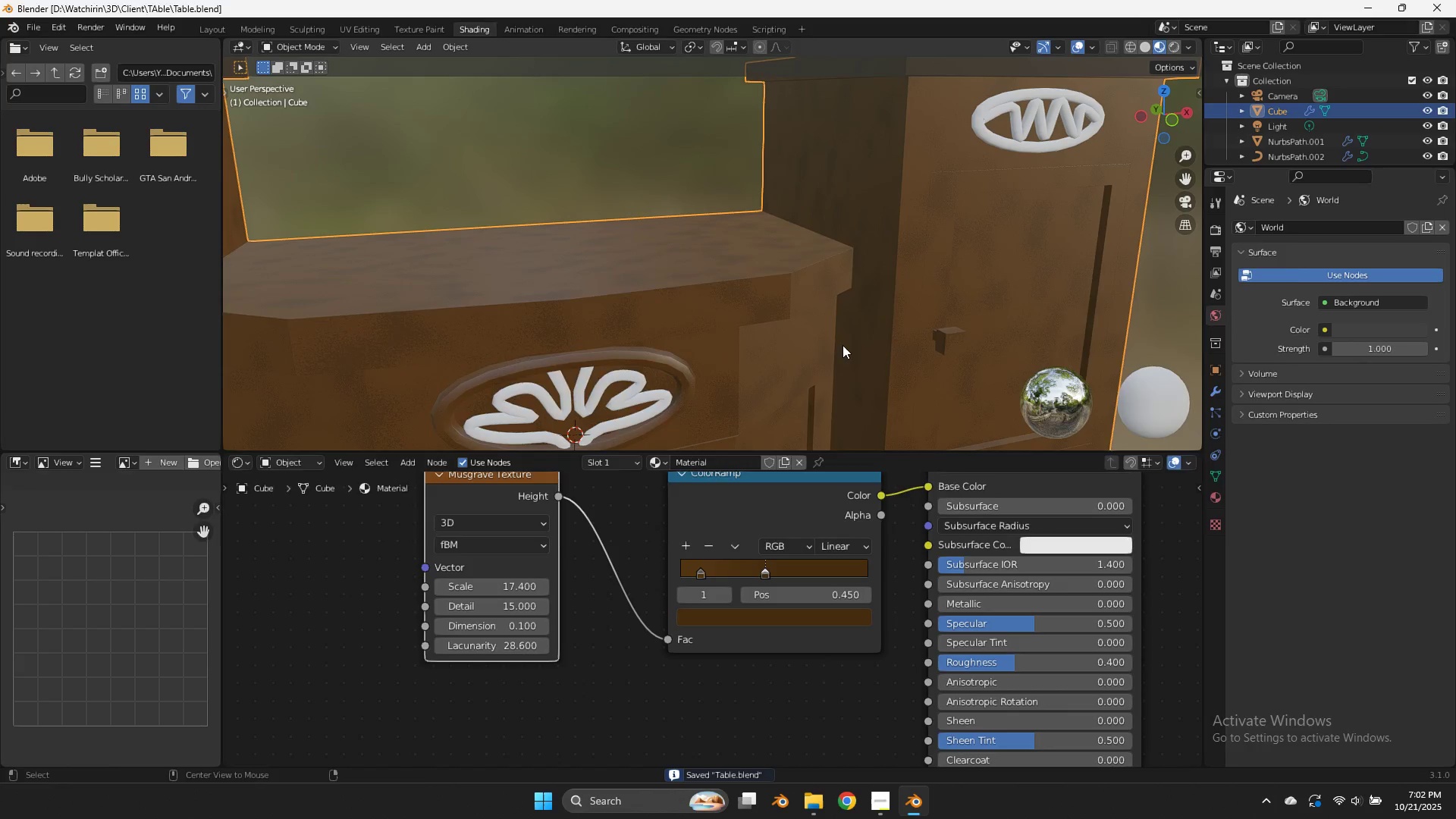 
key(Alt+AltLeft)
 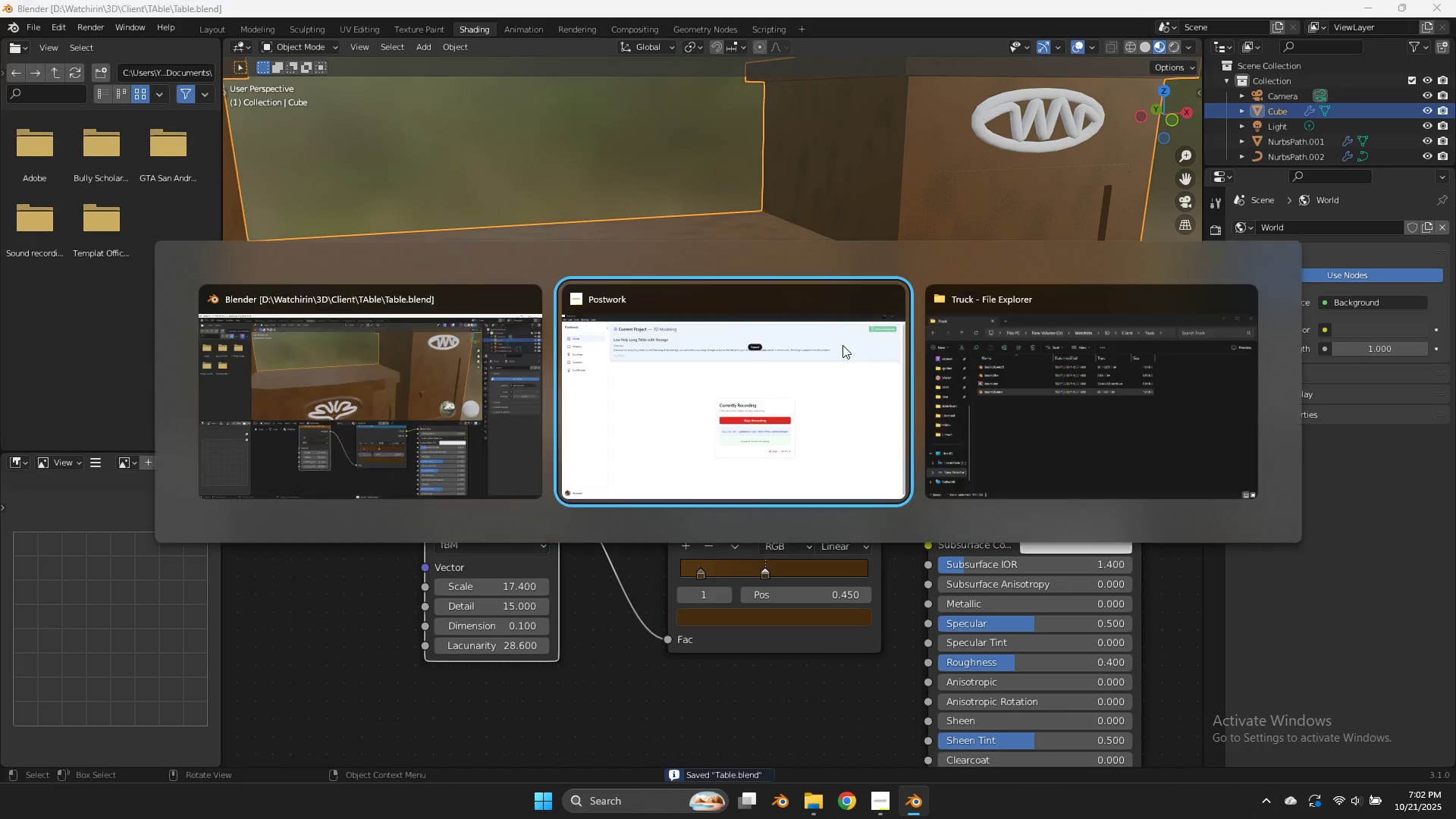 
key(Alt+Tab)